 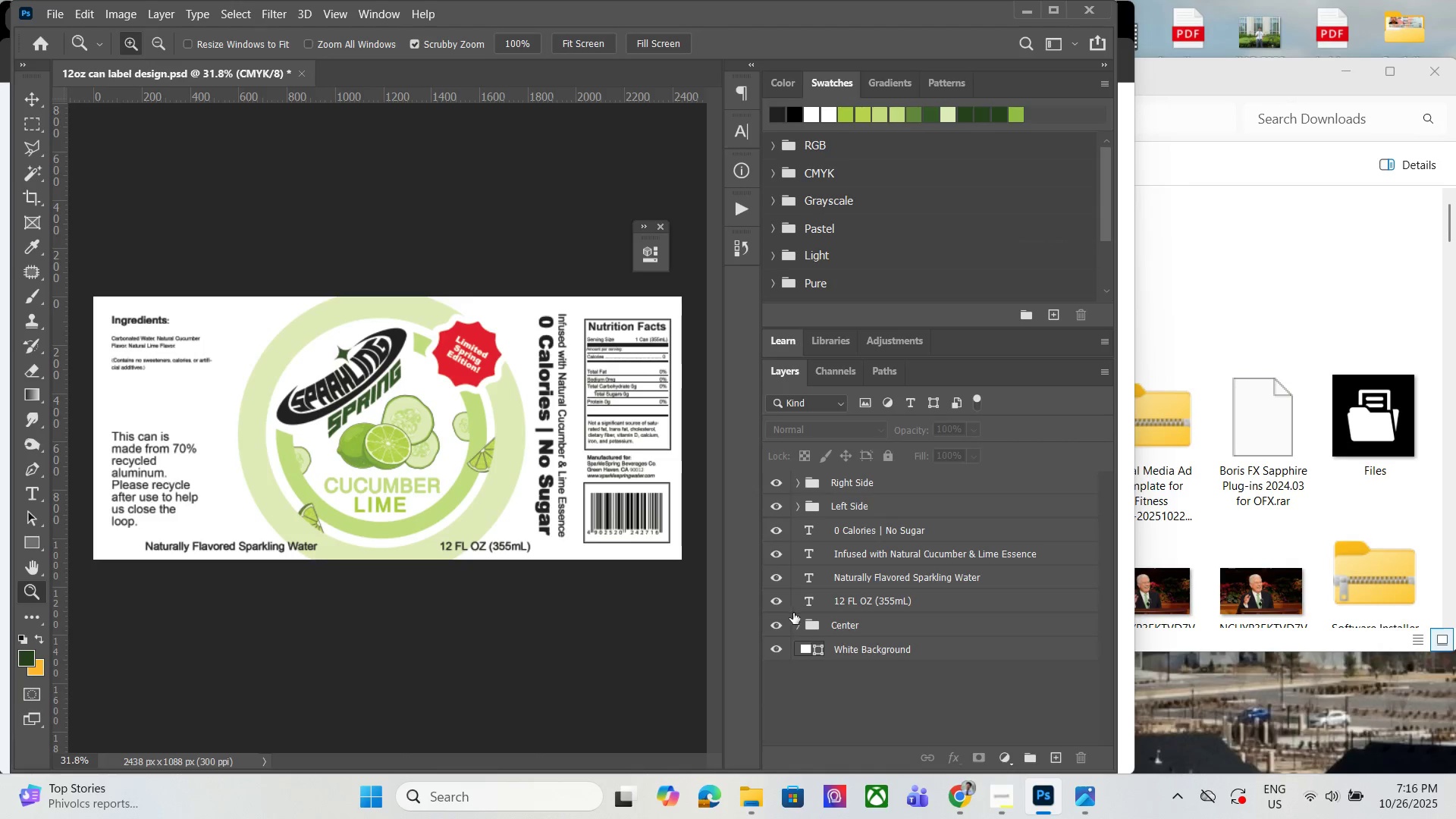 
left_click([448, 666])
 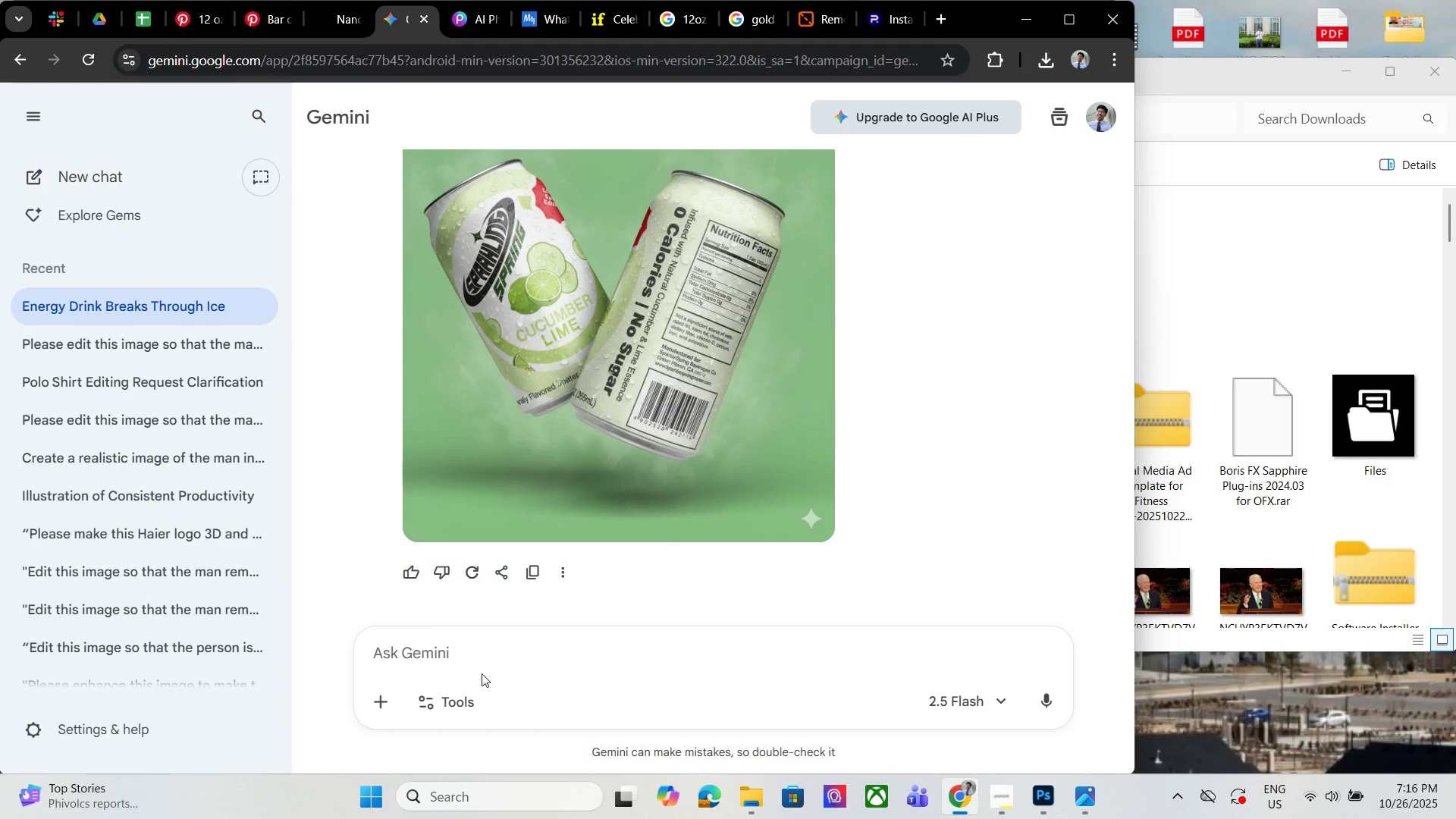 
key(Control+V)
 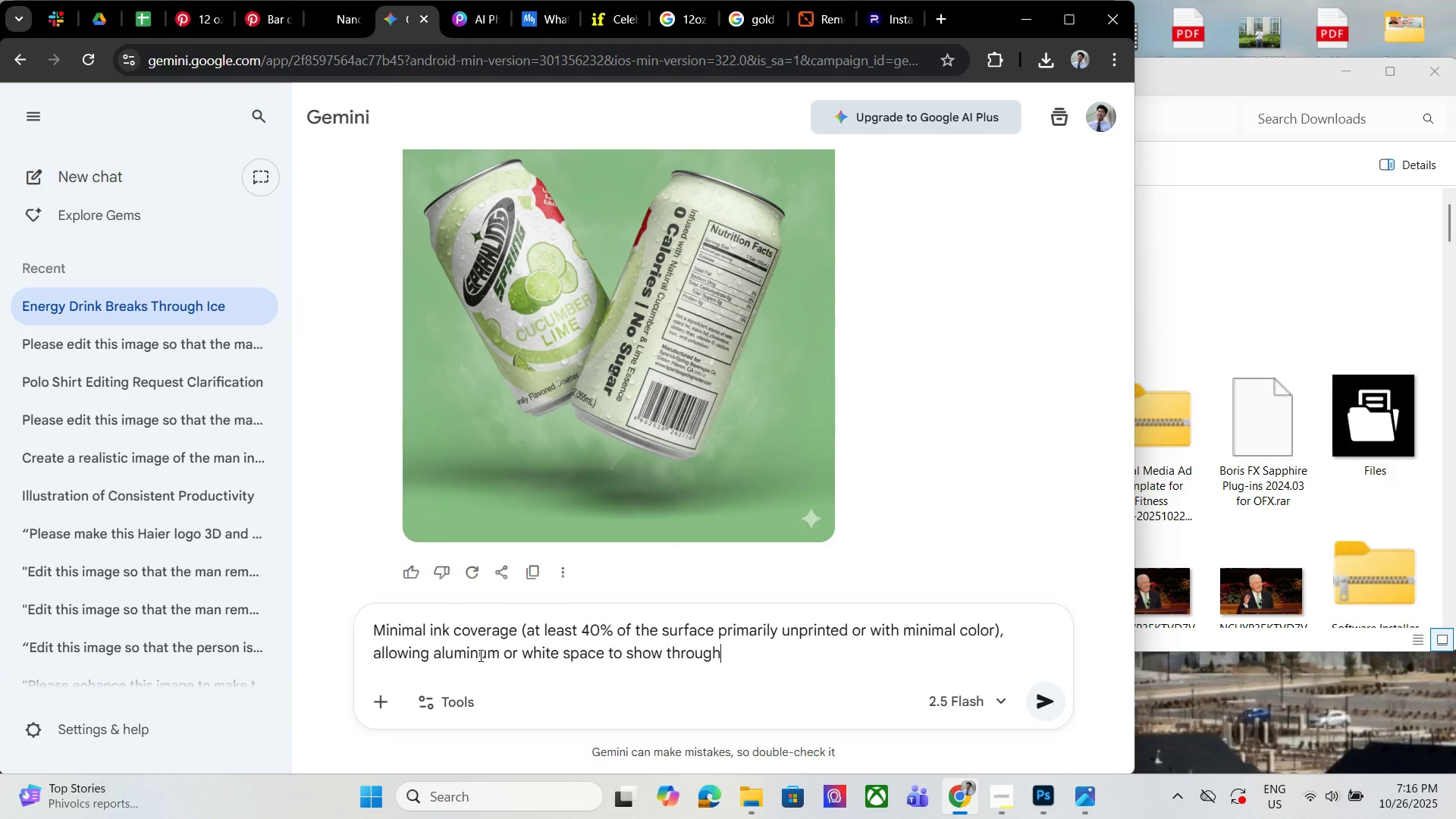 
key(Enter)
 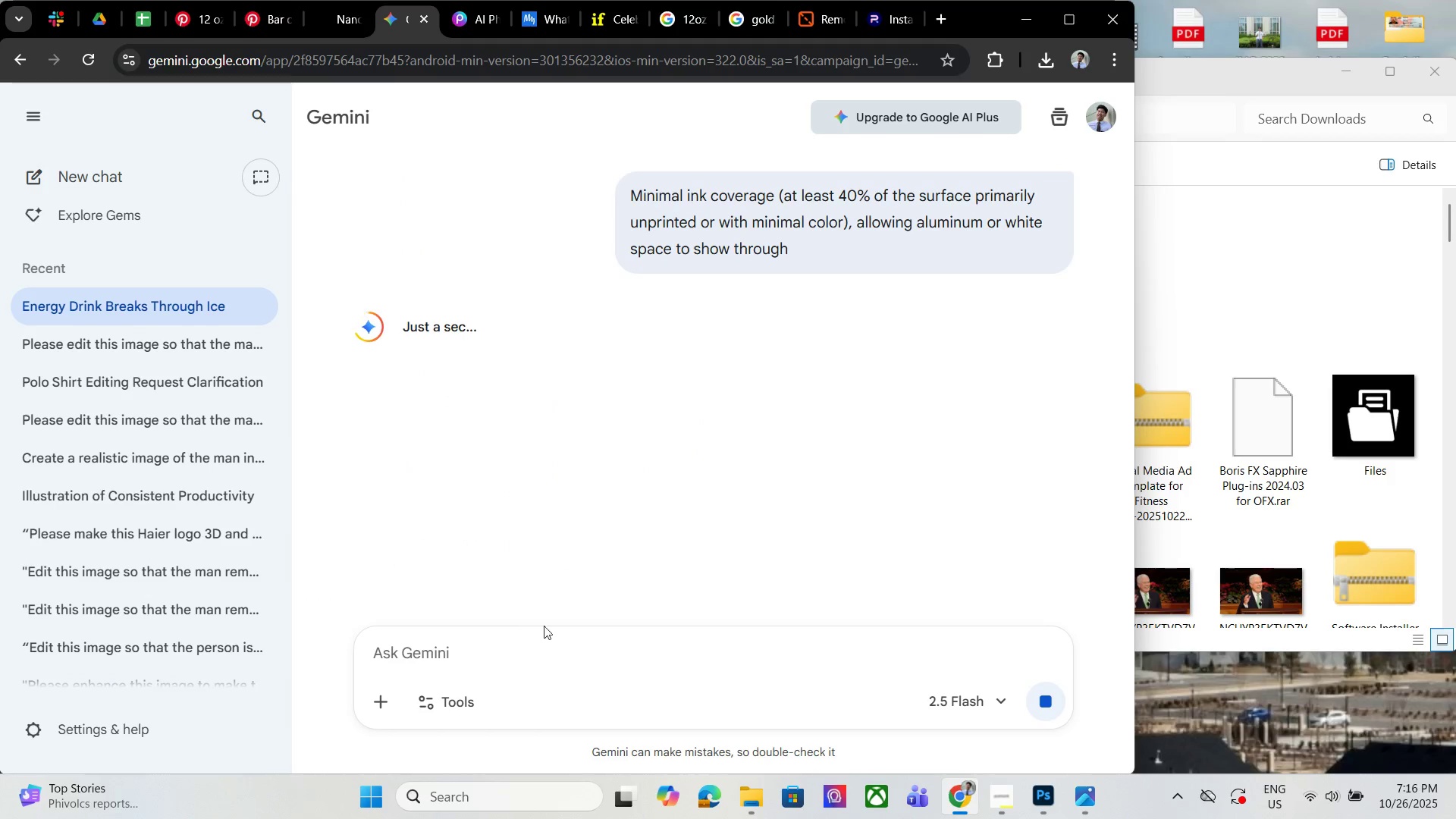 
scroll: coordinate [921, 298], scroll_direction: up, amount: 5.0
 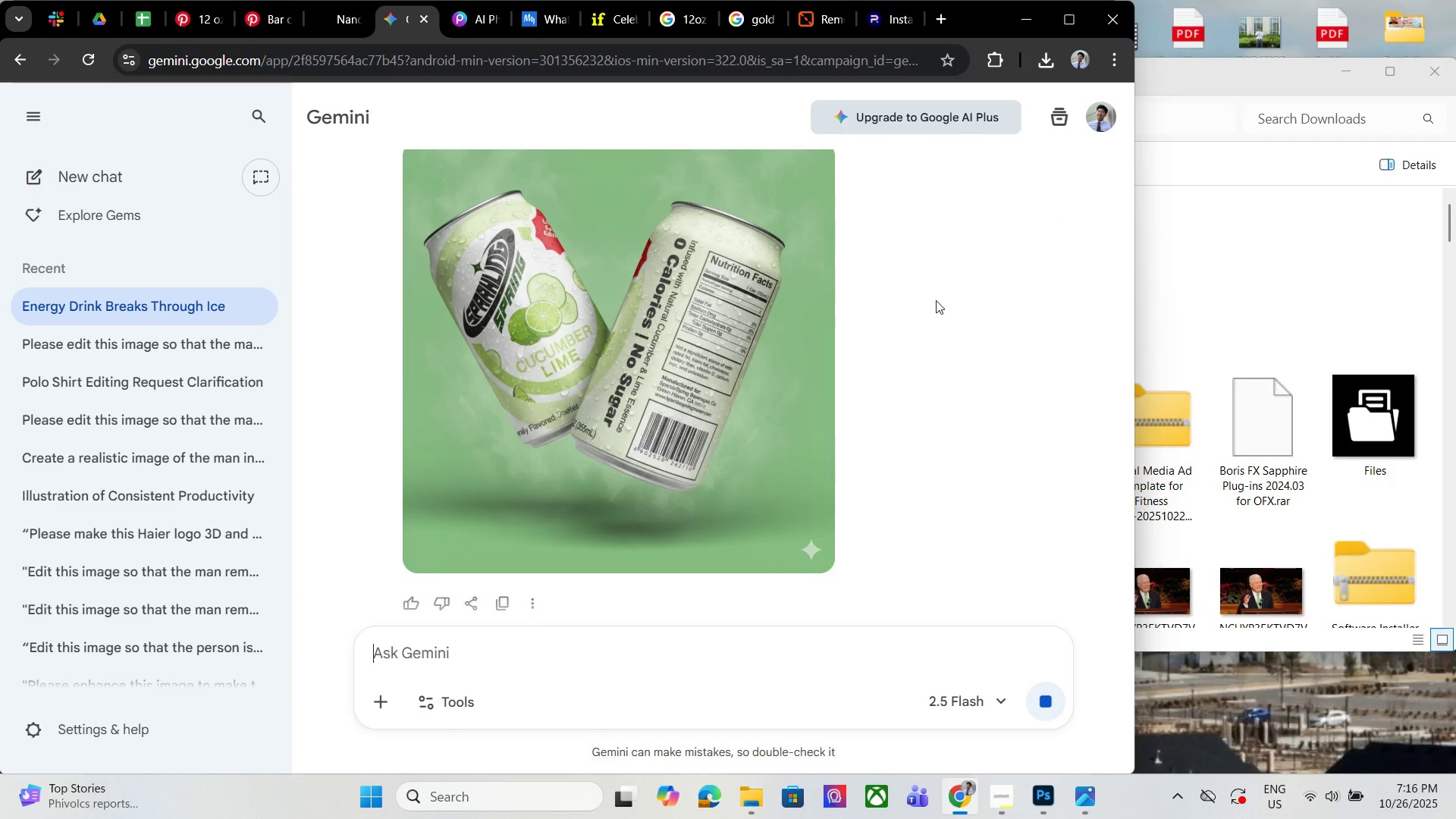 
scroll: coordinate [945, 297], scroll_direction: down, amount: 5.0
 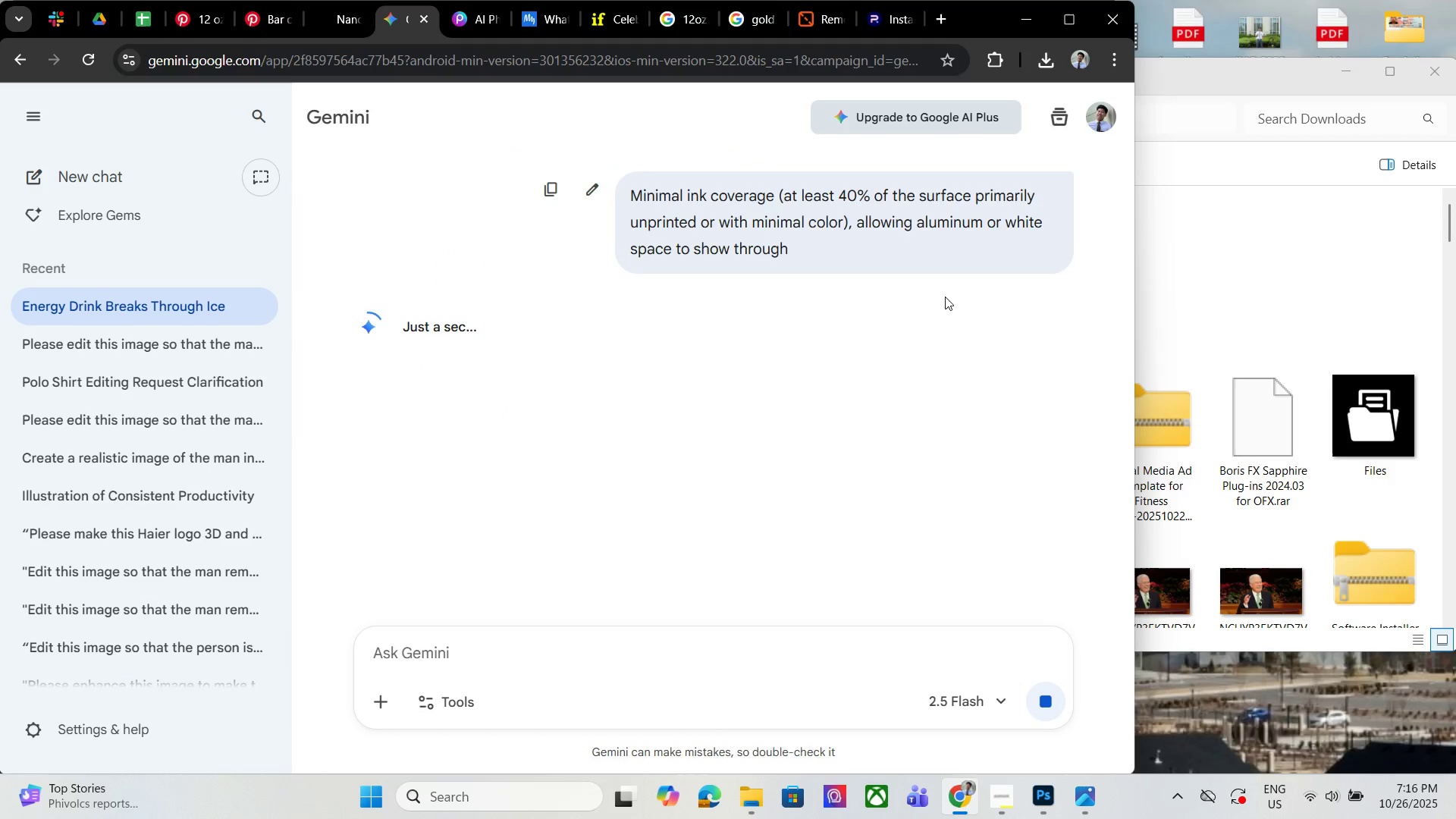 
scroll: coordinate [937, 303], scroll_direction: up, amount: 6.0
 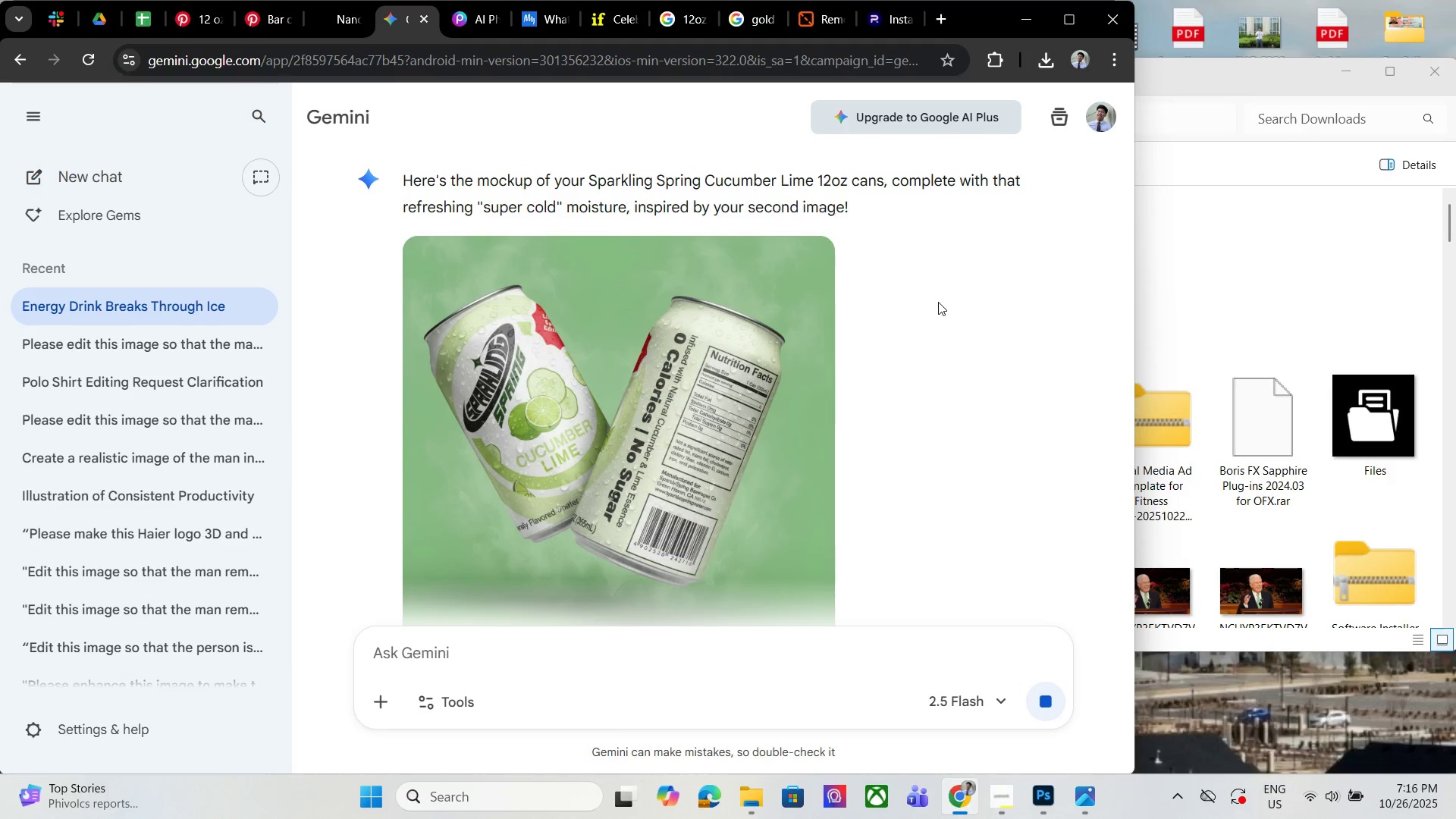 
scroll: coordinate [938, 302], scroll_direction: down, amount: 1.0
 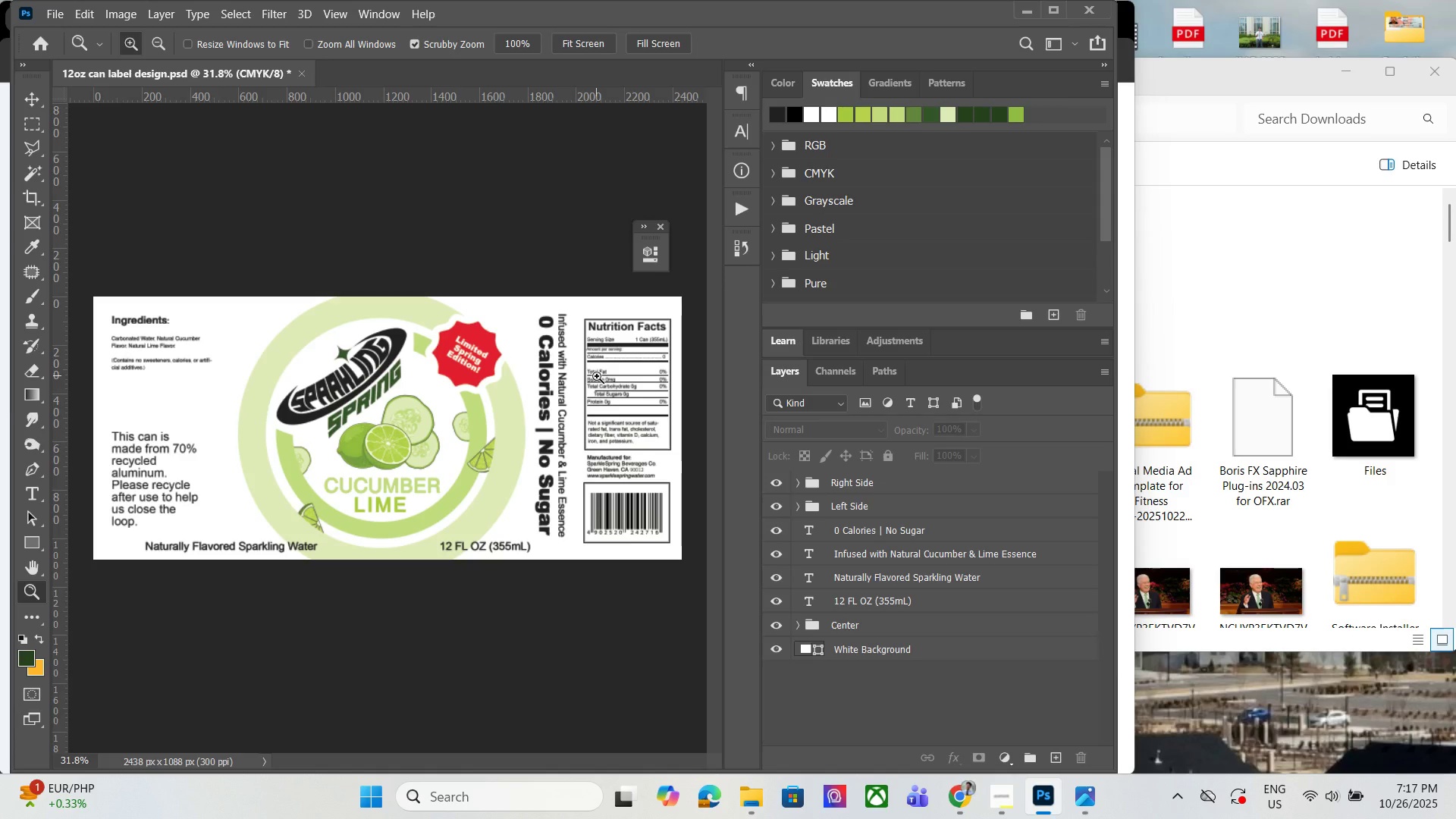 
wait(19.71)
 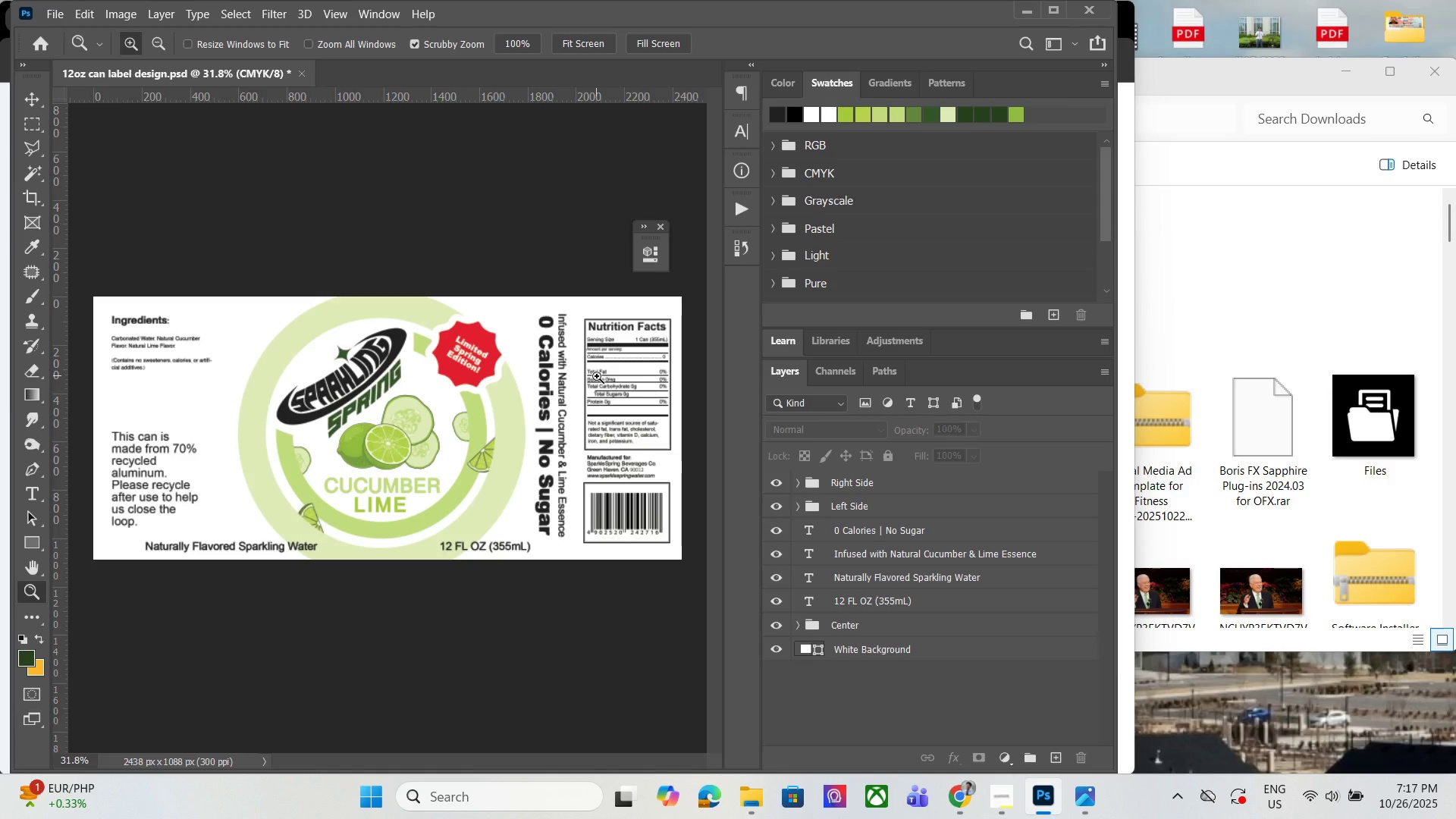 
left_click([1033, 10])
 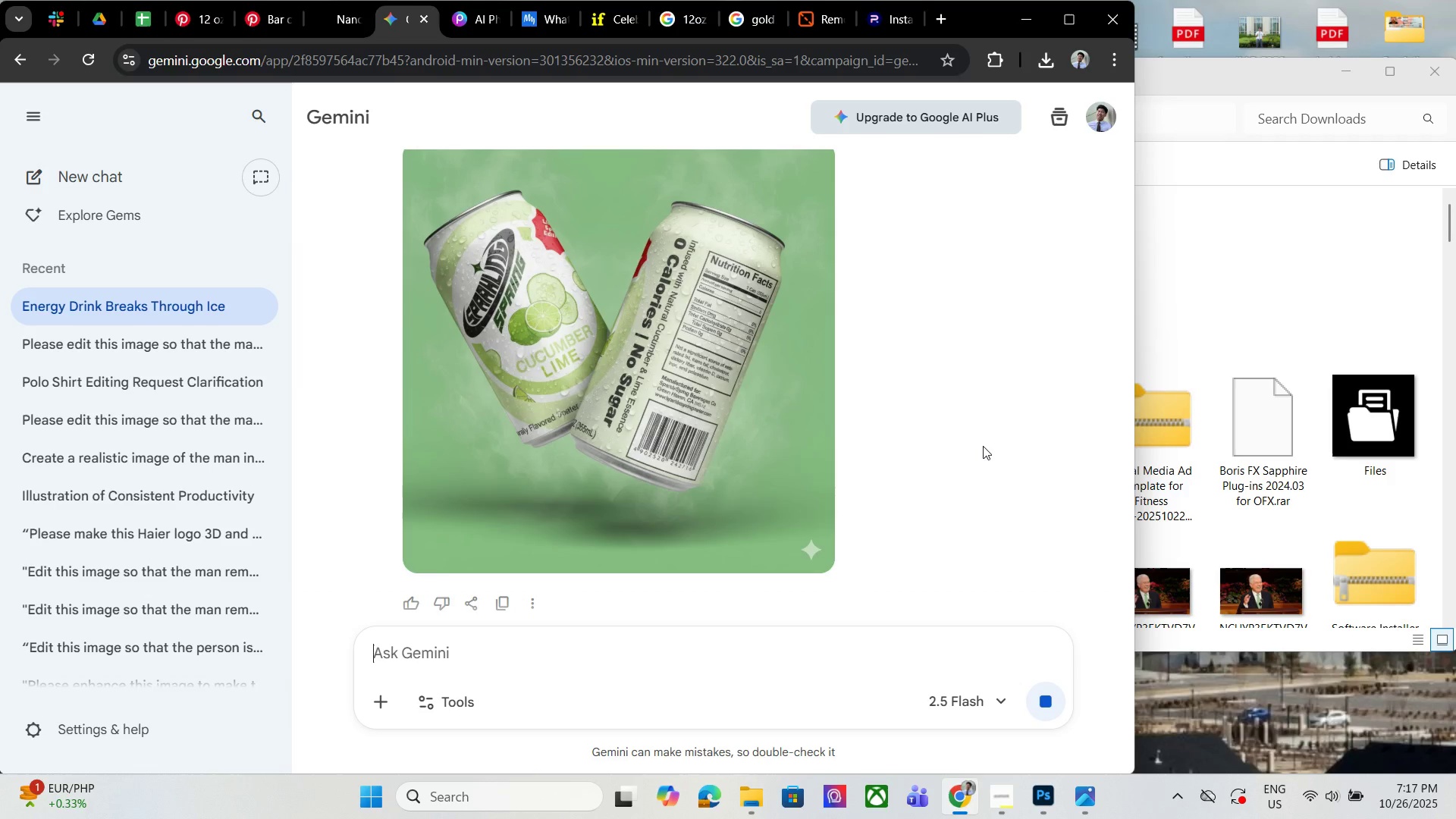 
wait(8.47)
 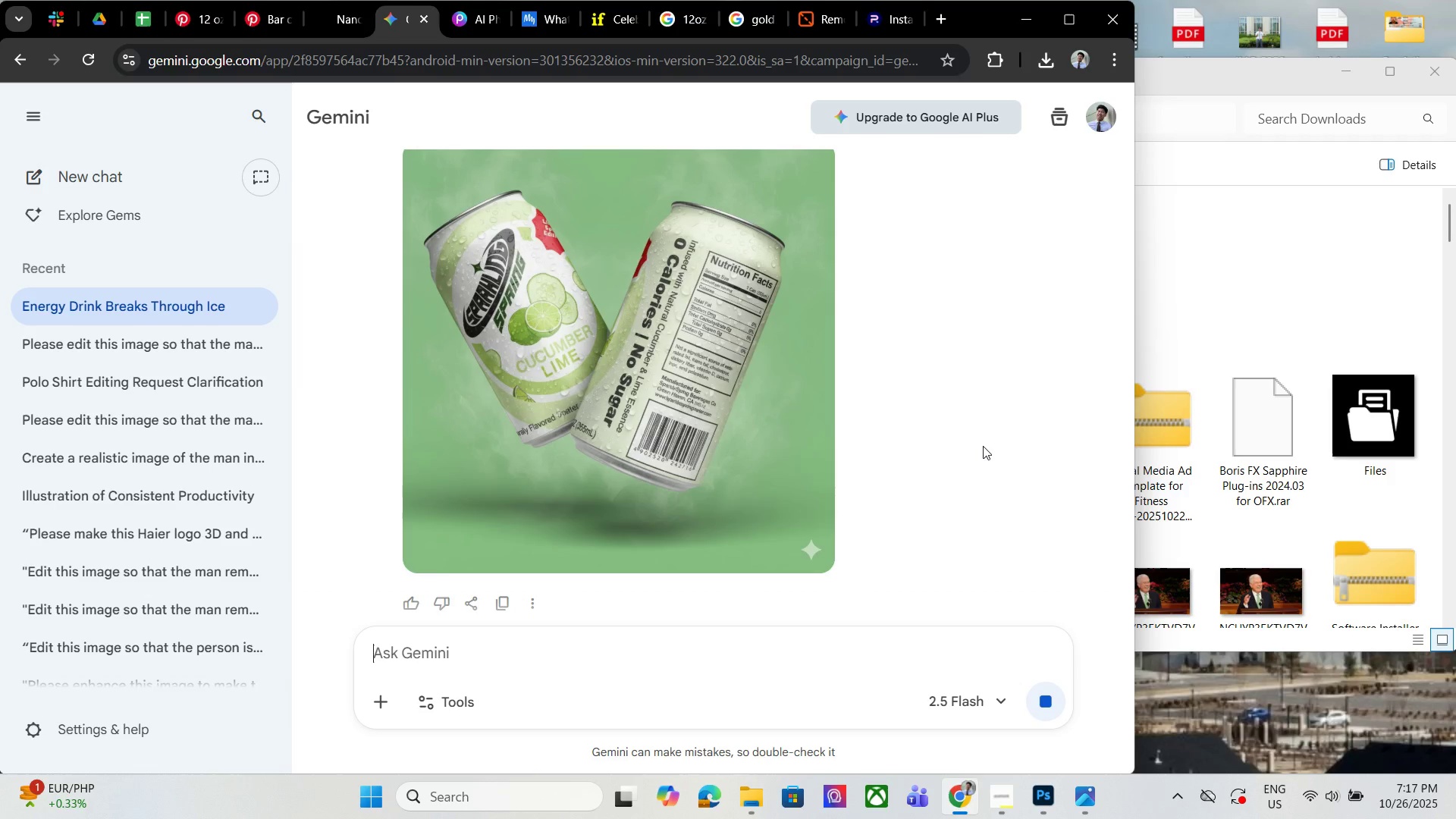 
scroll: coordinate [982, 425], scroll_direction: down, amount: 4.0
 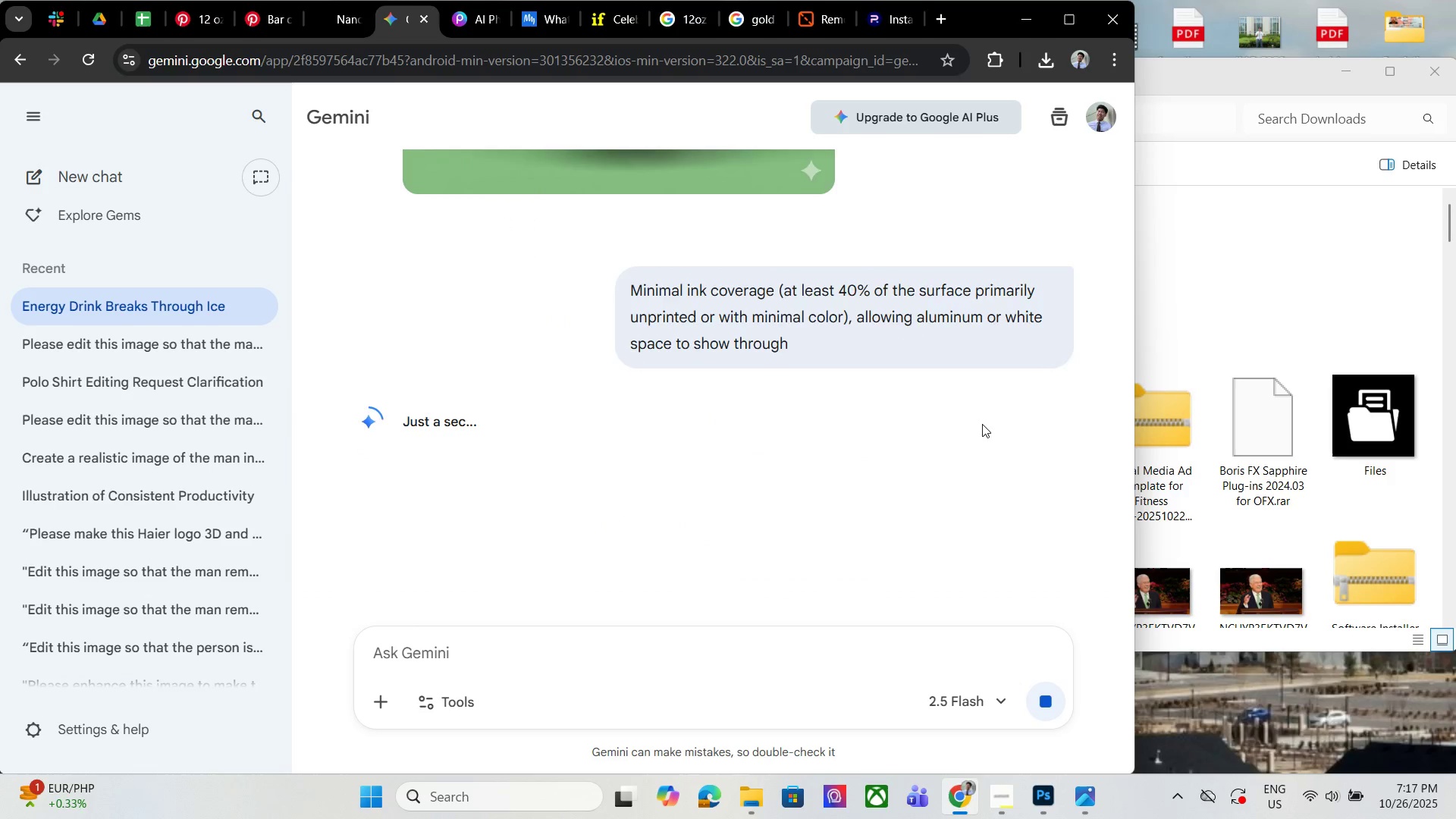 
scroll: coordinate [962, 400], scroll_direction: up, amount: 5.0
 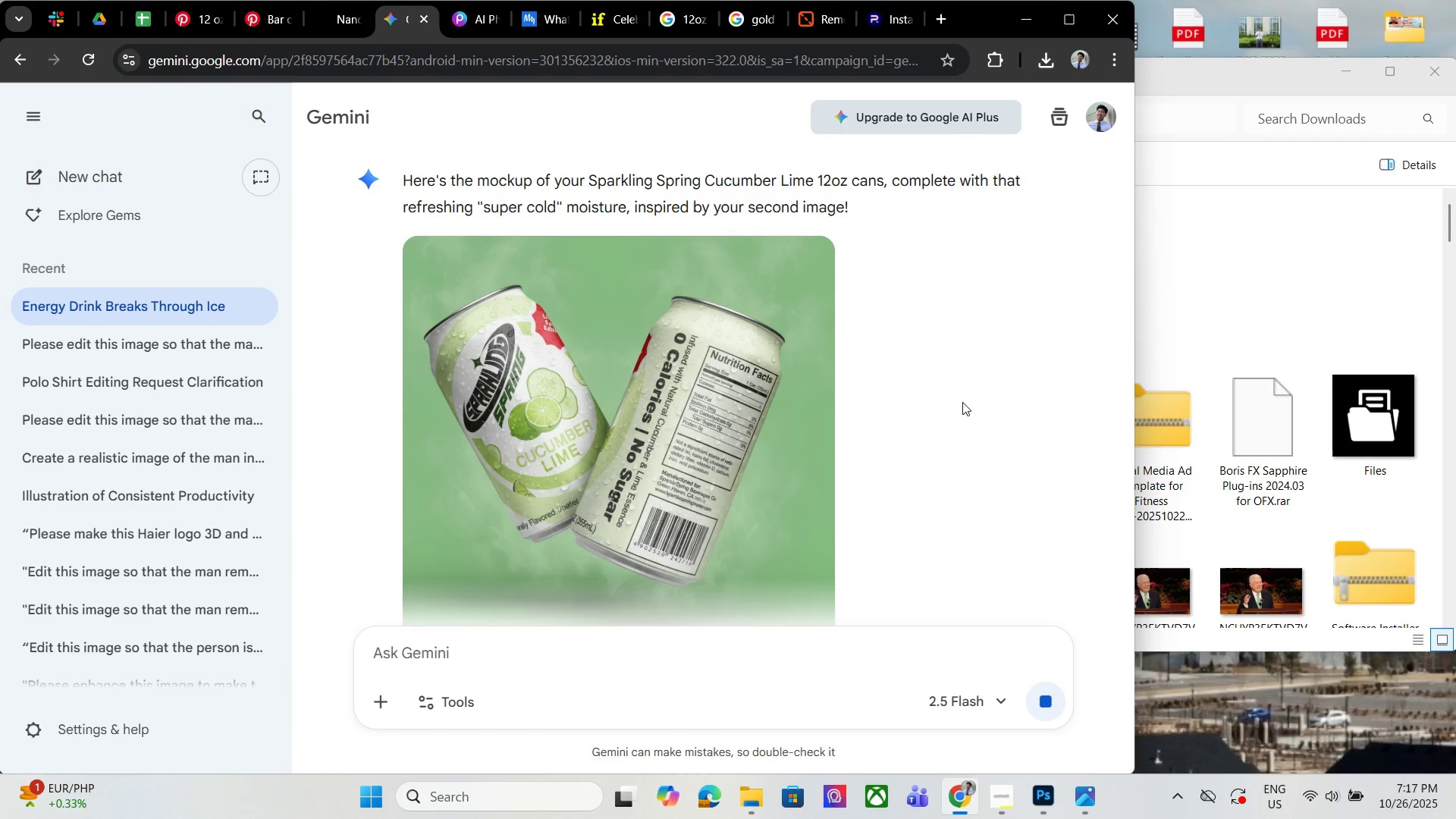 
scroll: coordinate [963, 403], scroll_direction: down, amount: 1.0
 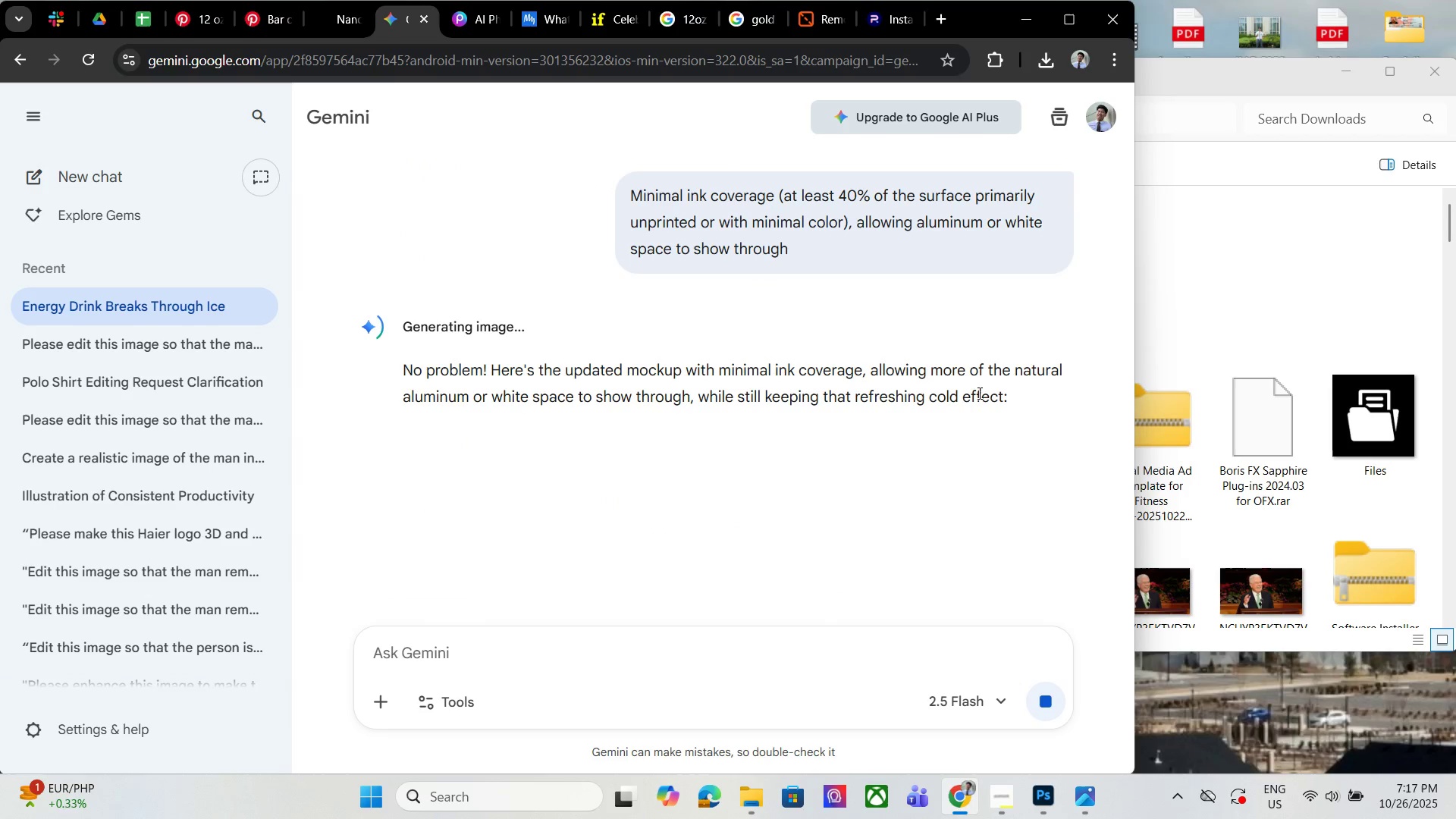 
wait(6.26)
 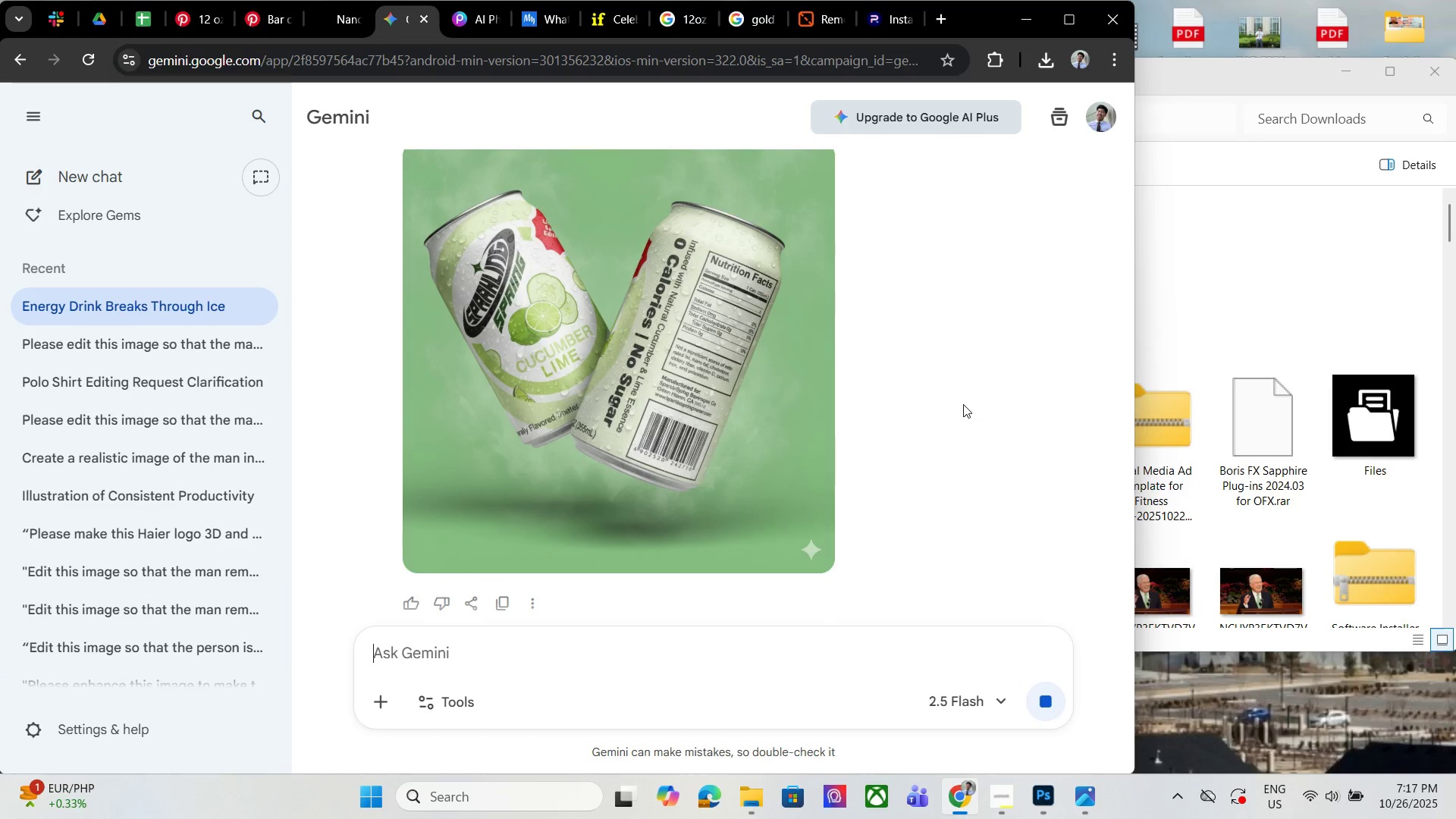 
scroll: coordinate [934, 400], scroll_direction: down, amount: 2.0
 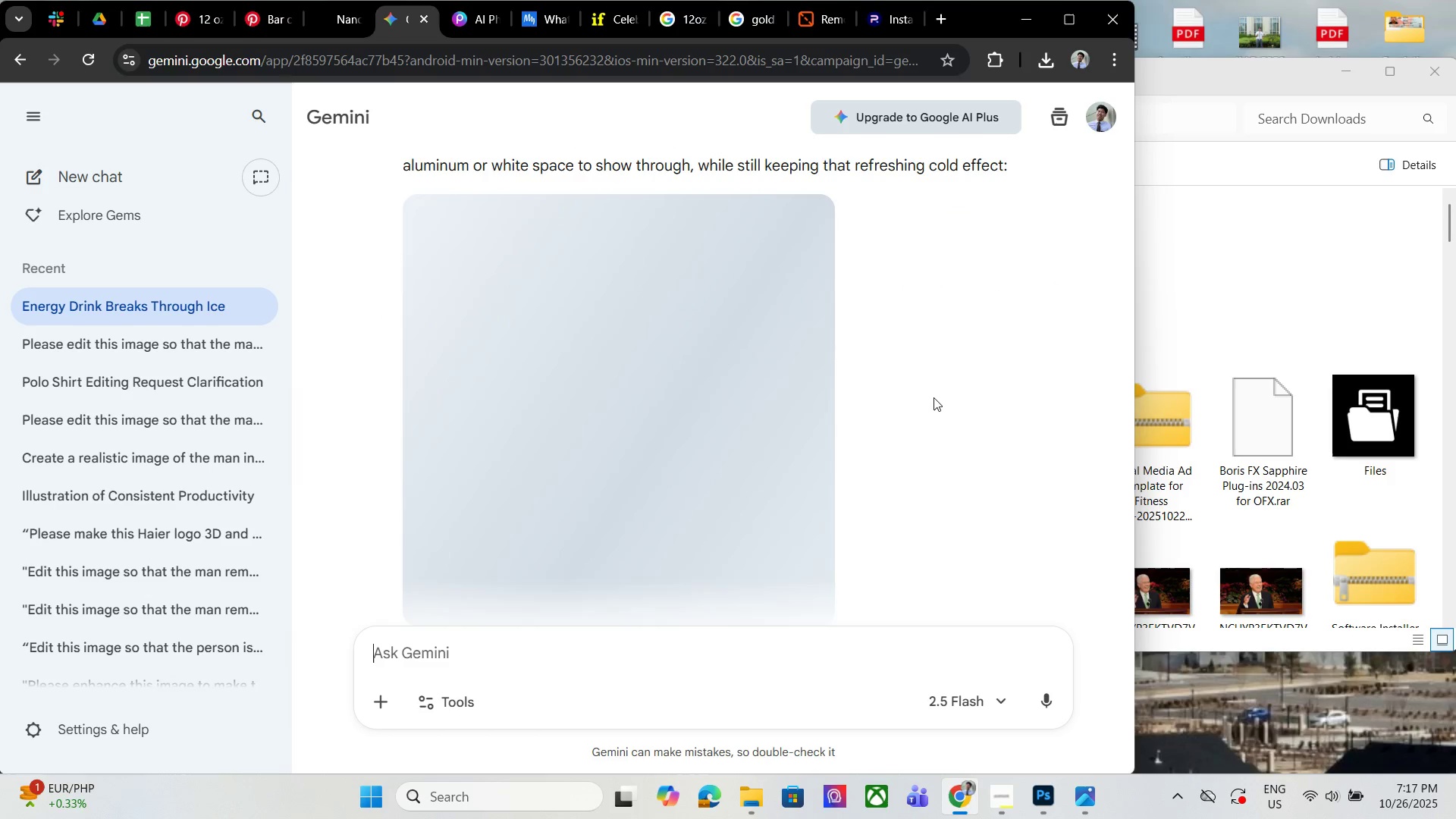 
scroll: coordinate [933, 397], scroll_direction: up, amount: 1.0
 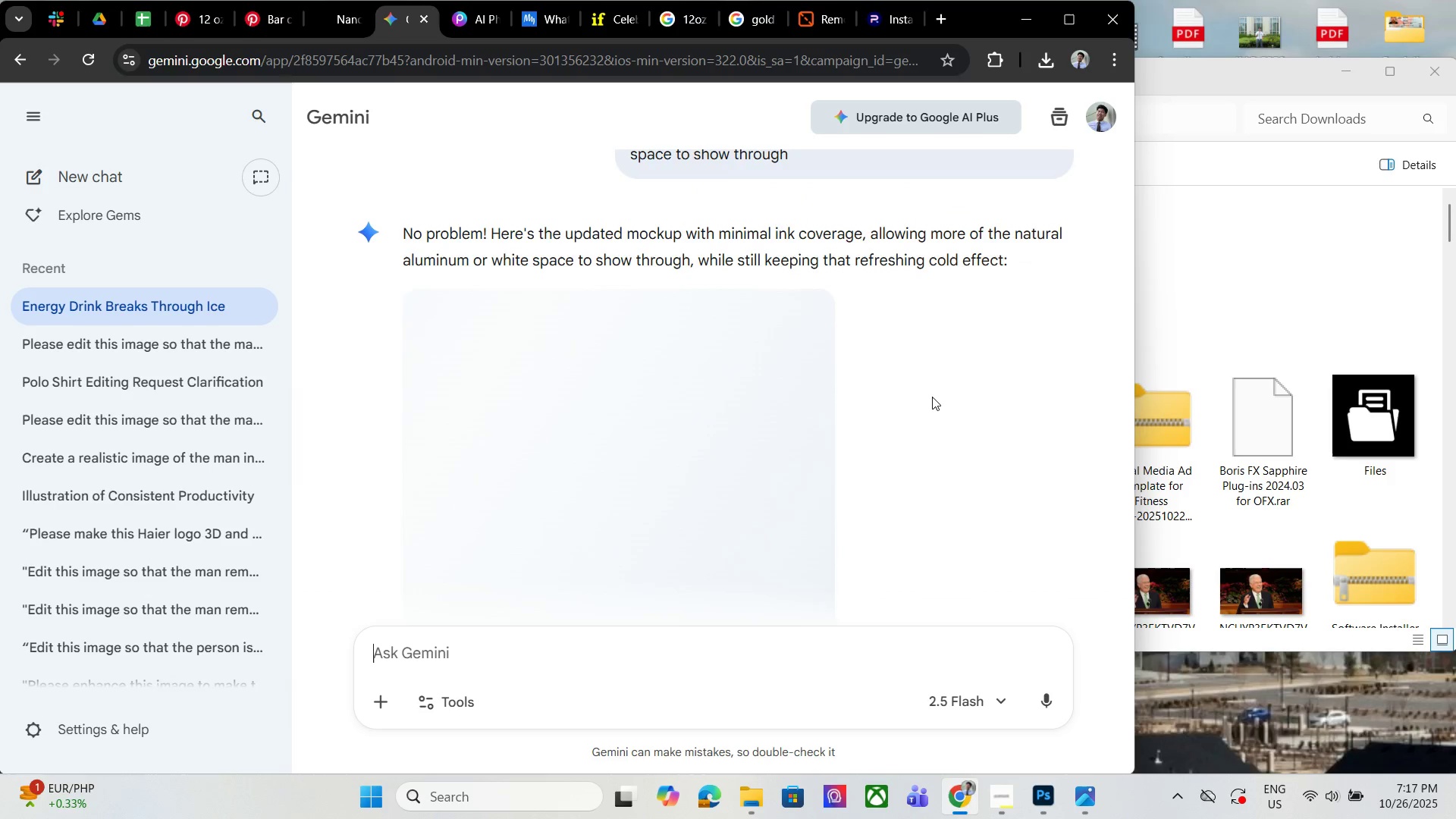 
scroll: coordinate [932, 394], scroll_direction: down, amount: 2.0
 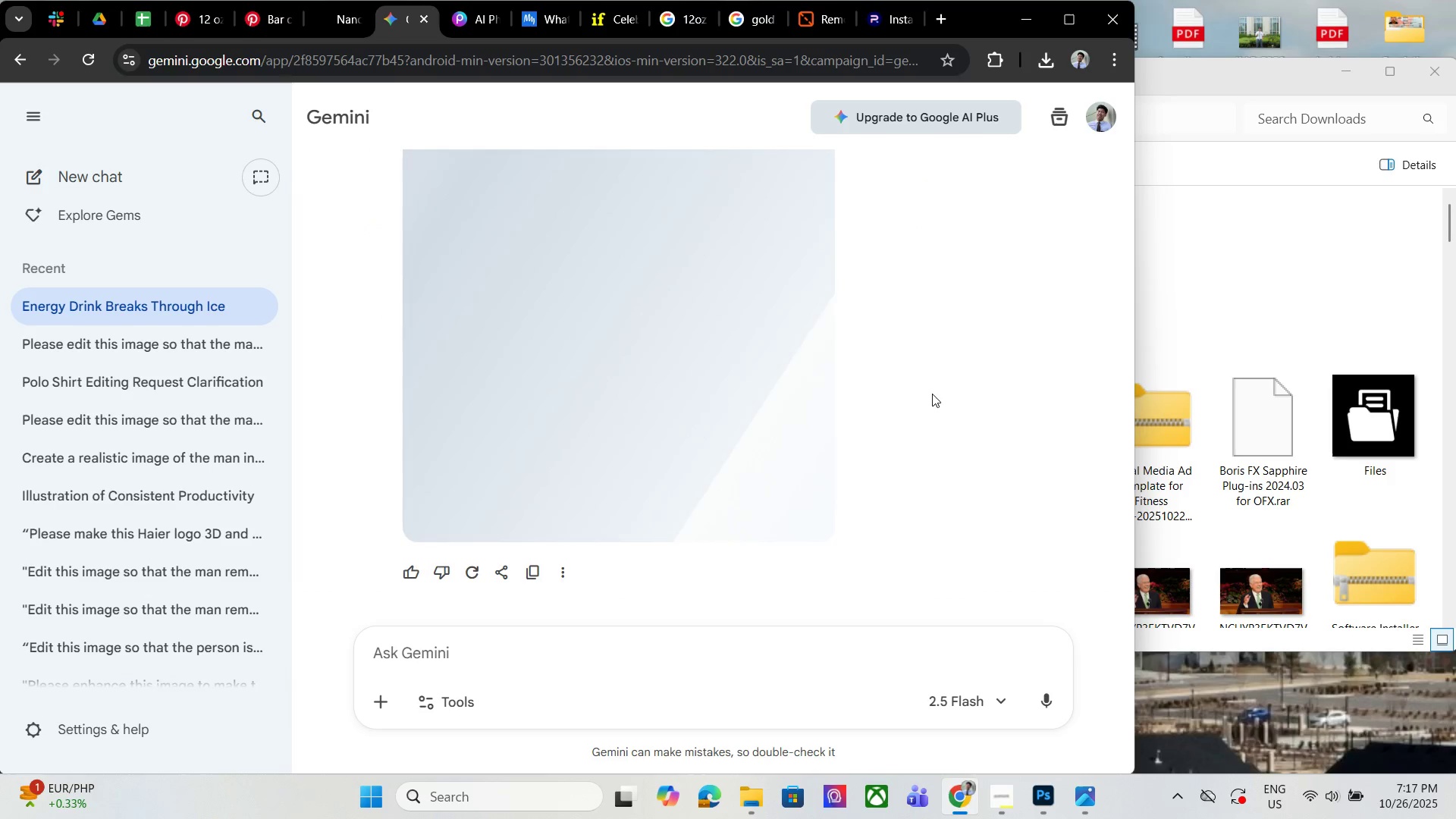 
scroll: coordinate [932, 394], scroll_direction: up, amount: 2.0
 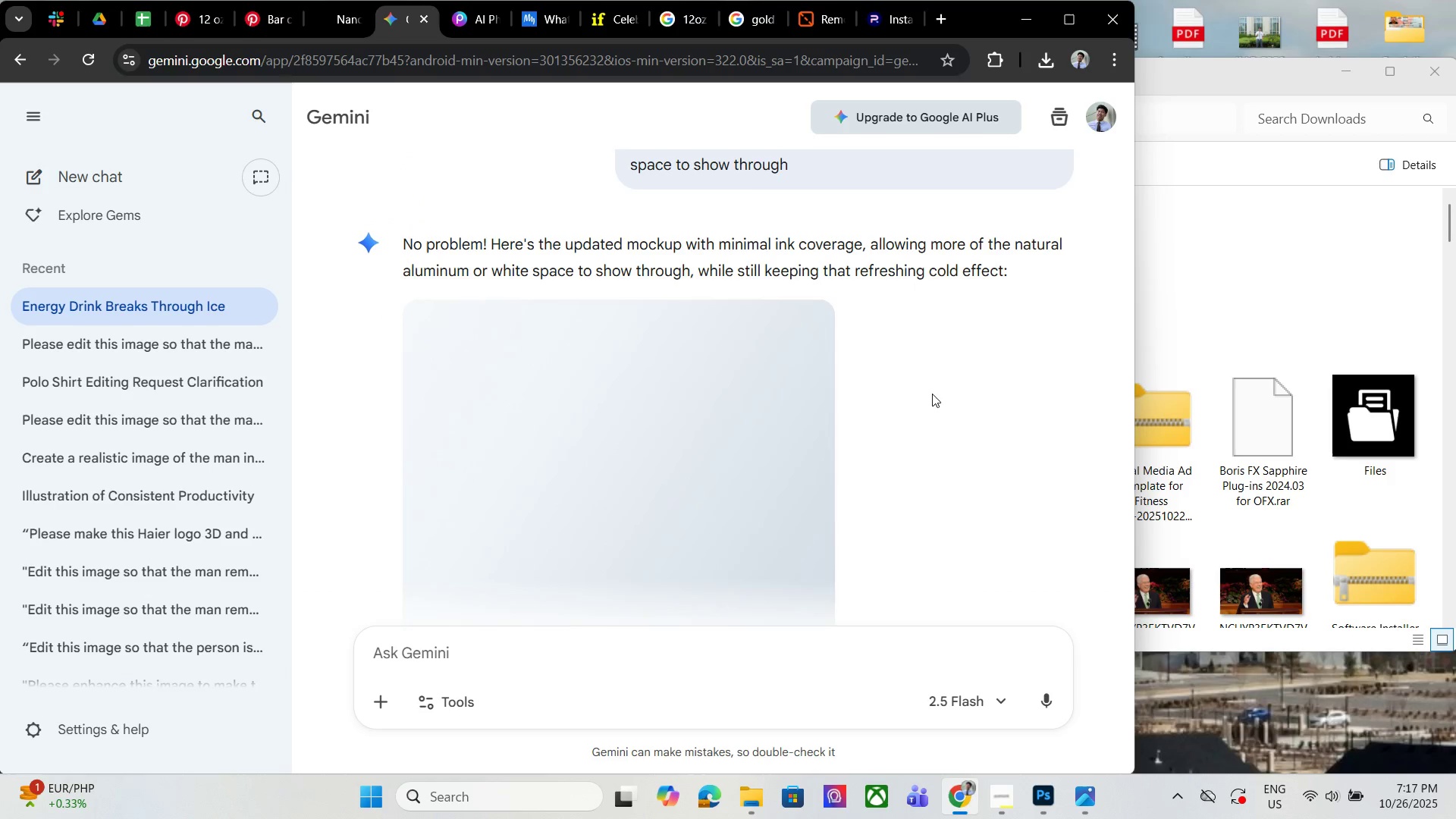 
scroll: coordinate [932, 394], scroll_direction: down, amount: 2.0
 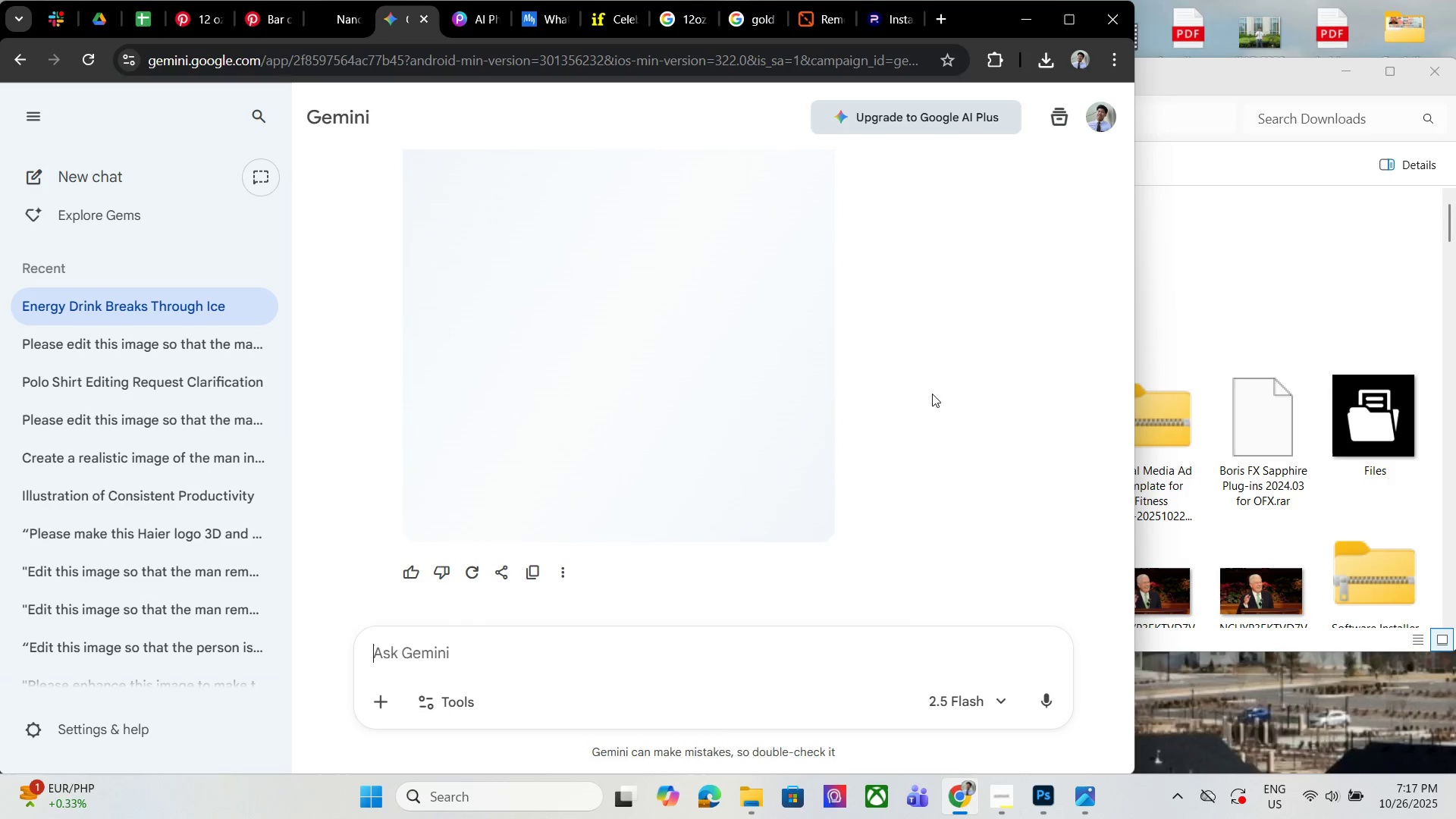 
scroll: coordinate [932, 394], scroll_direction: up, amount: 2.0
 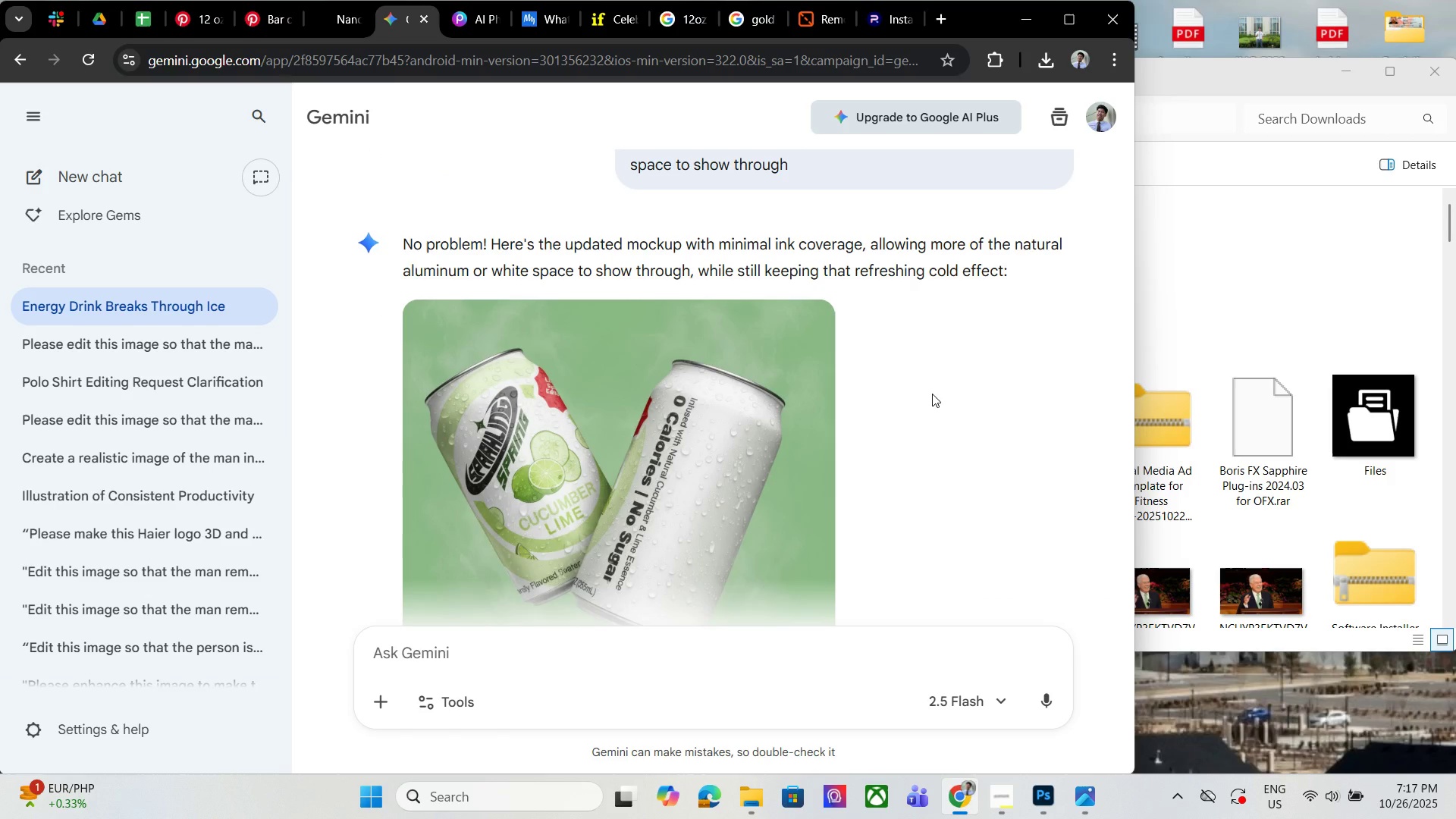 
scroll: coordinate [932, 394], scroll_direction: down, amount: 1.0
 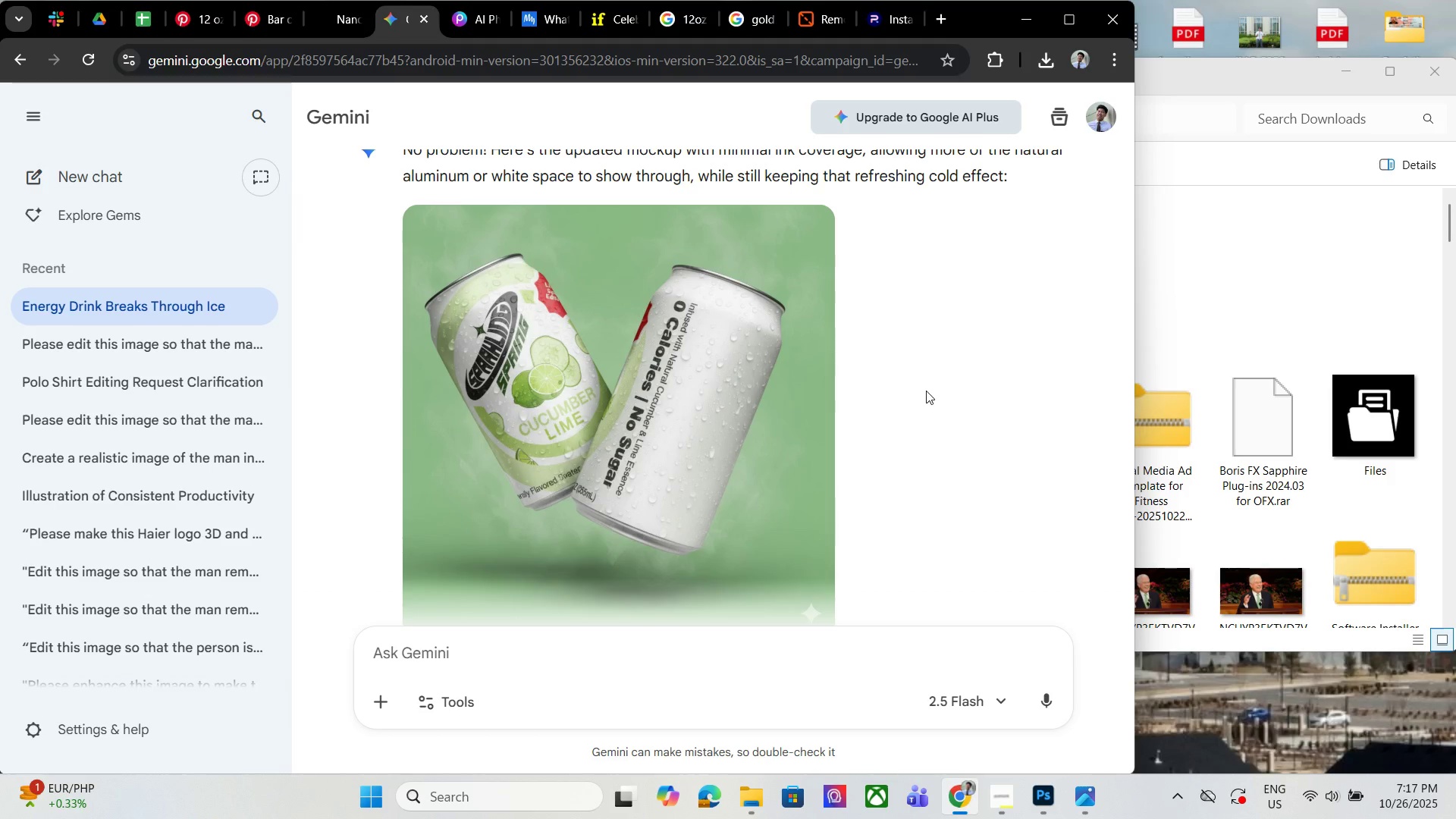 
wait(9.6)
 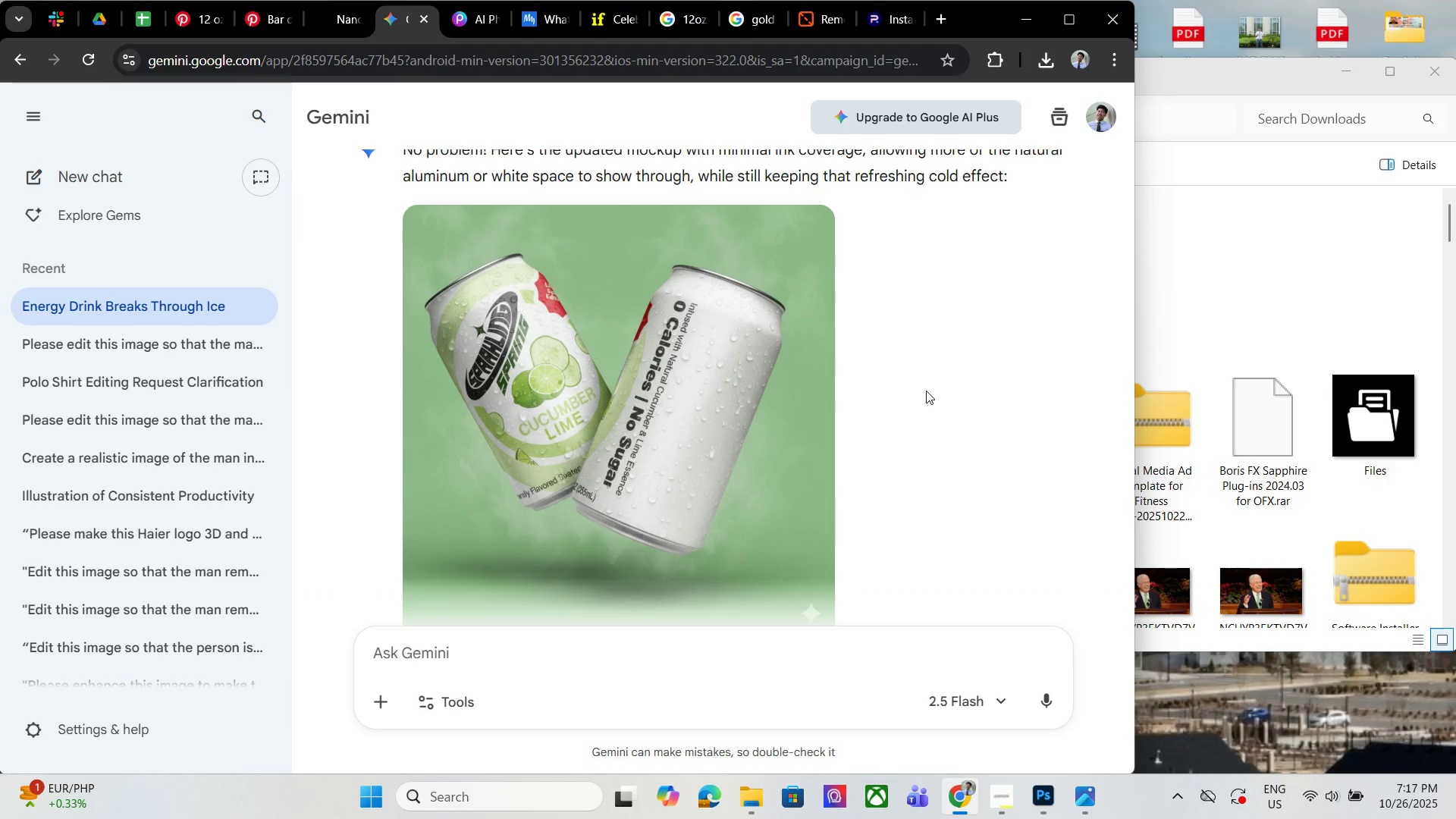 
left_click([608, 653])
 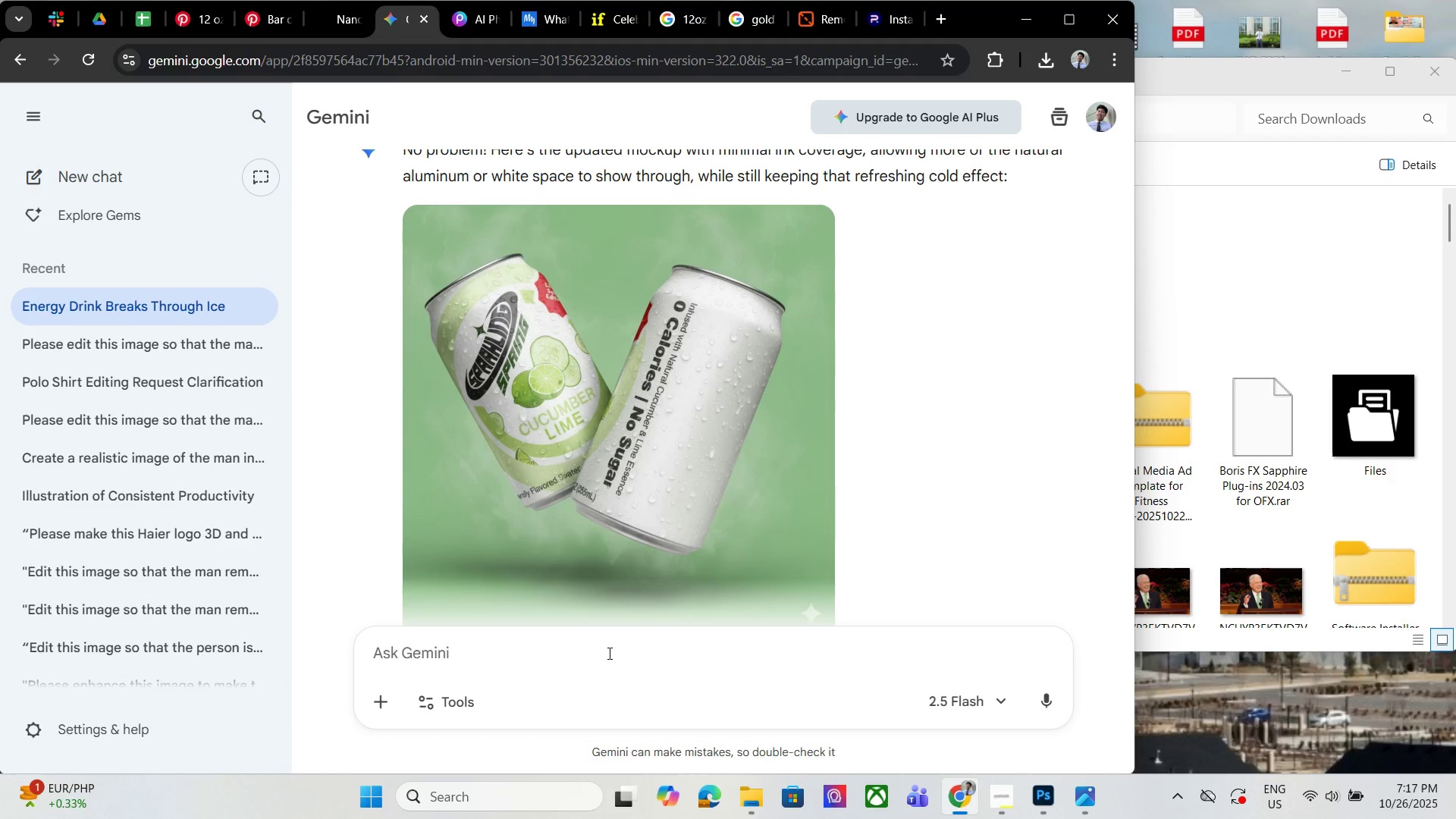 
type(you jave)
key(Backspace)
key(Backspace)
key(Backspace)
key(Backspace)
key(Backspace)
key(Backspace)
key(Backspace)
key(Backspace)
key(Backspace)
type(Don't removed)
 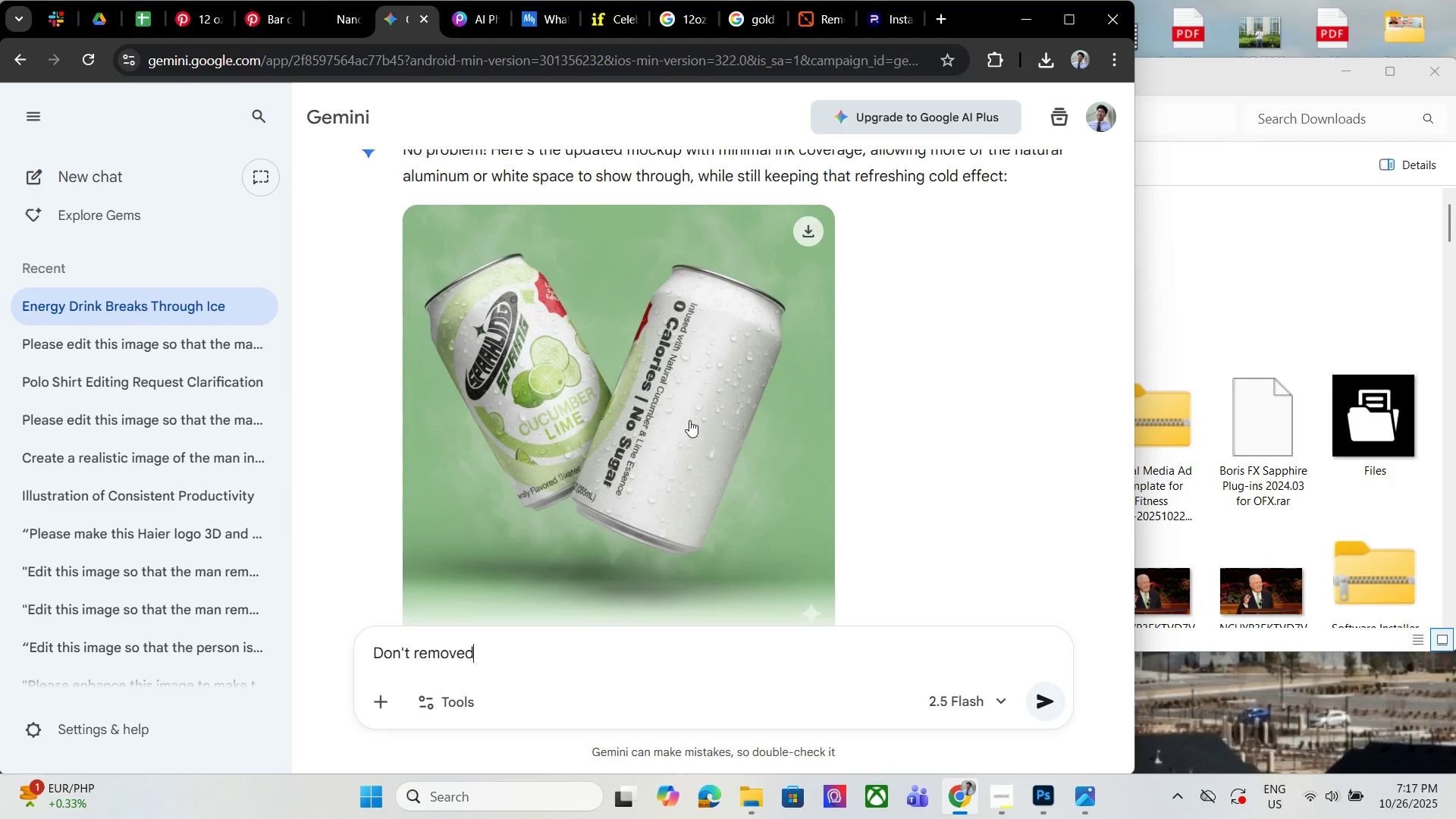 
scroll: coordinate [915, 460], scroll_direction: up, amount: 6.0
 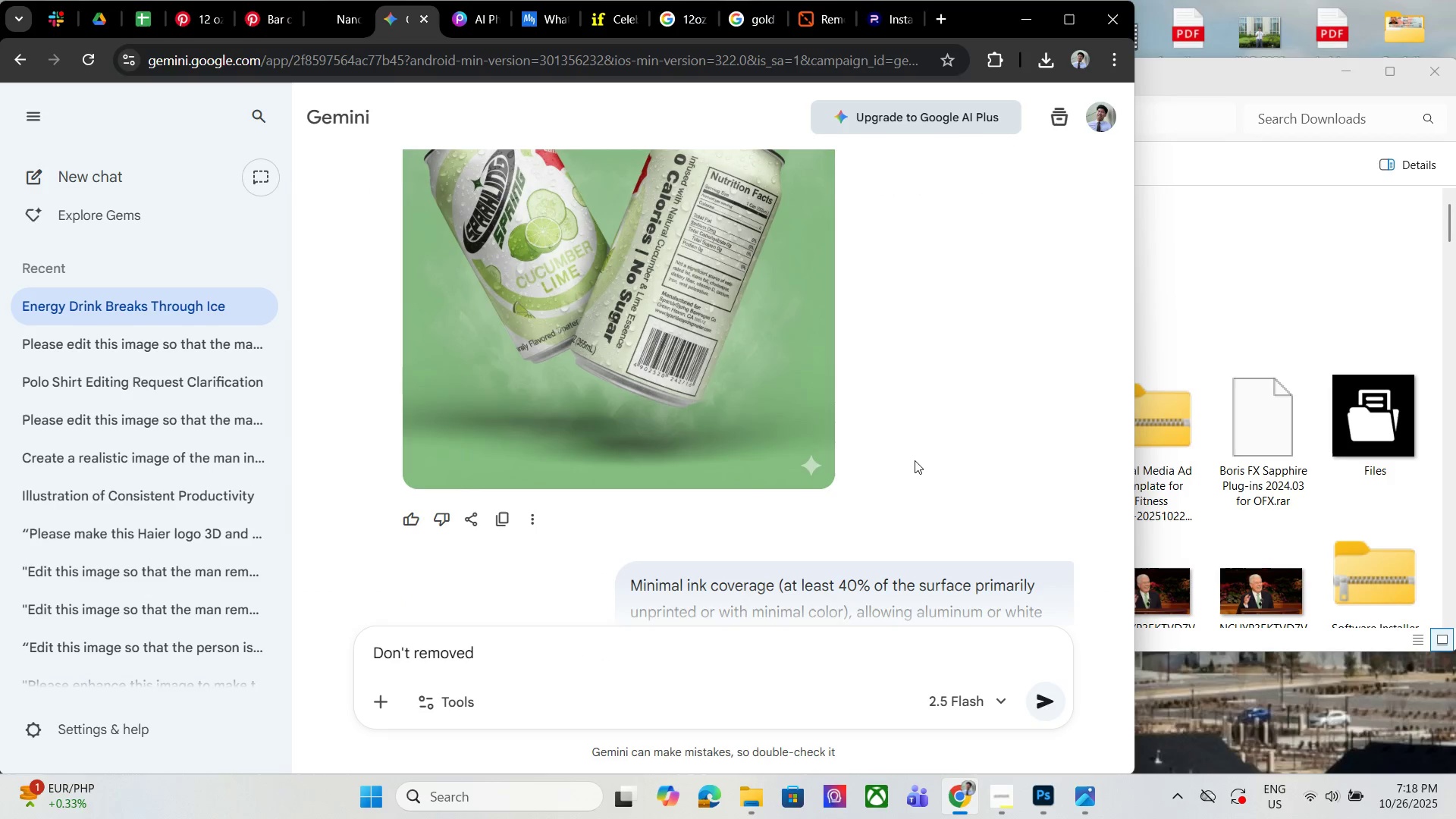 
scroll: coordinate [912, 466], scroll_direction: down, amount: 6.0
 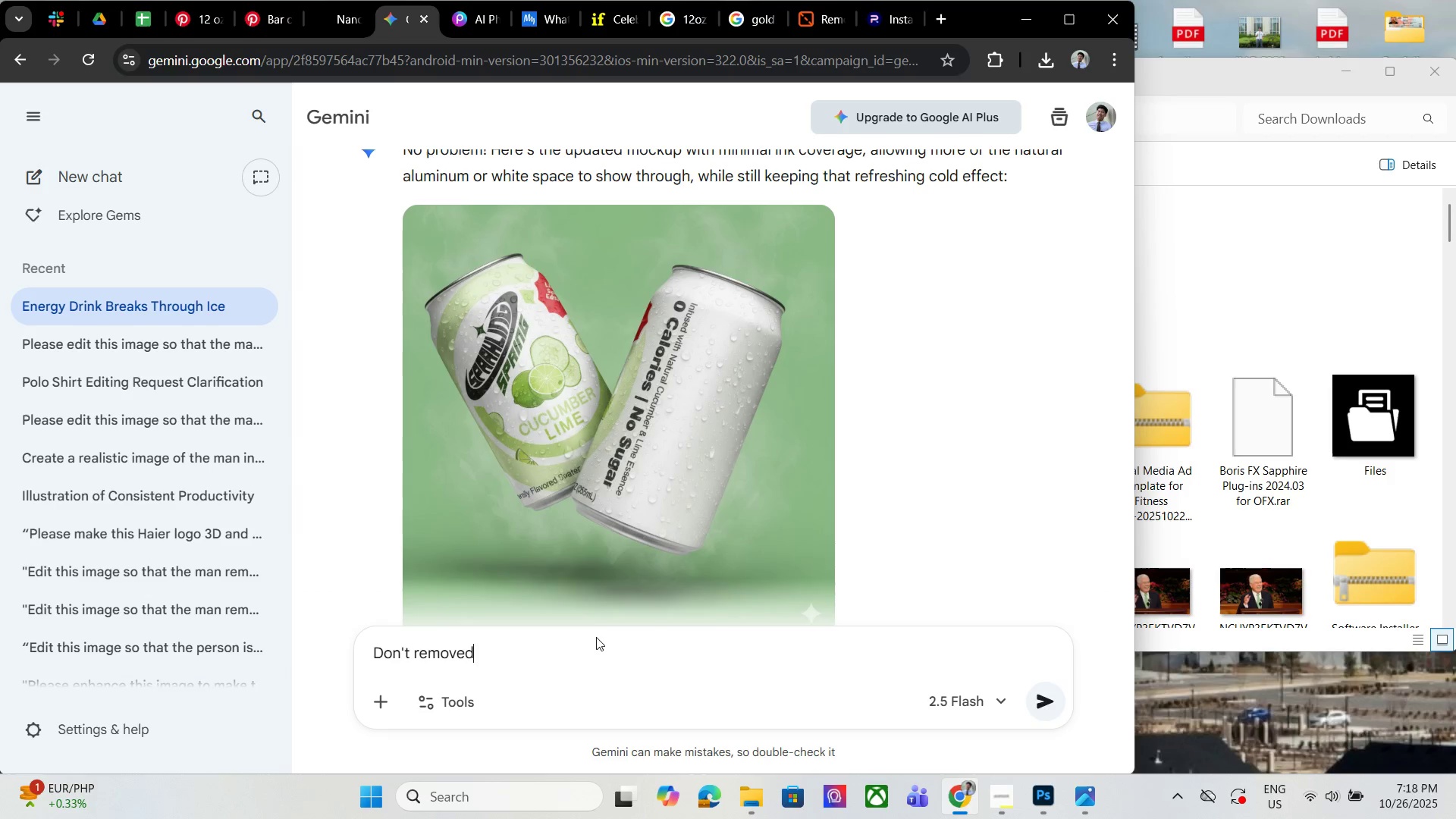 
type( the niu)
key(Backspace)
key(Backspace)
type(utriotion )
key(Backspace)
key(Backspace)
key(Backspace)
key(Backspace)
key(Backspace)
key(Backspace)
 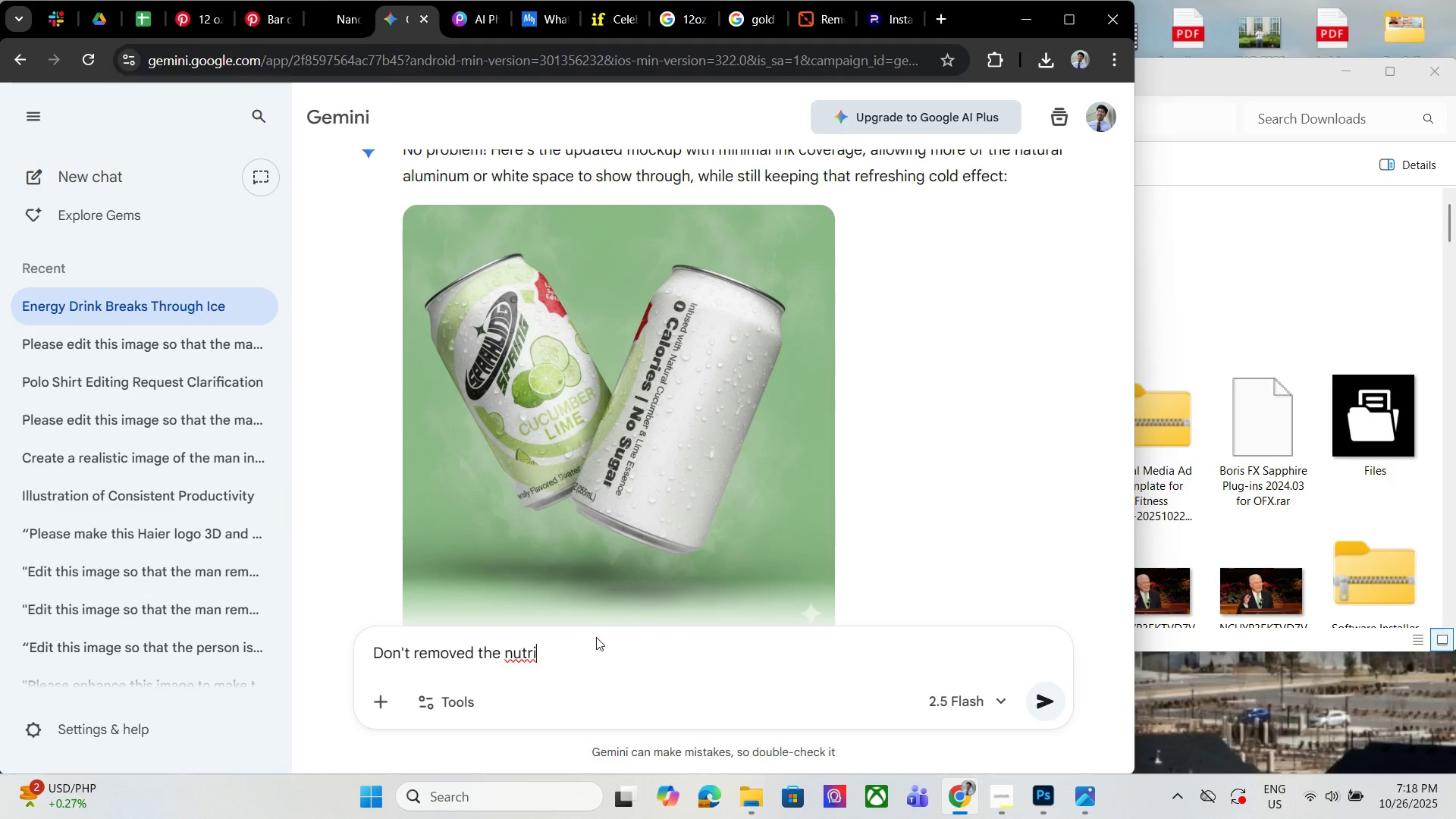 
hold_key(key=Backspace, duration=1.42)
 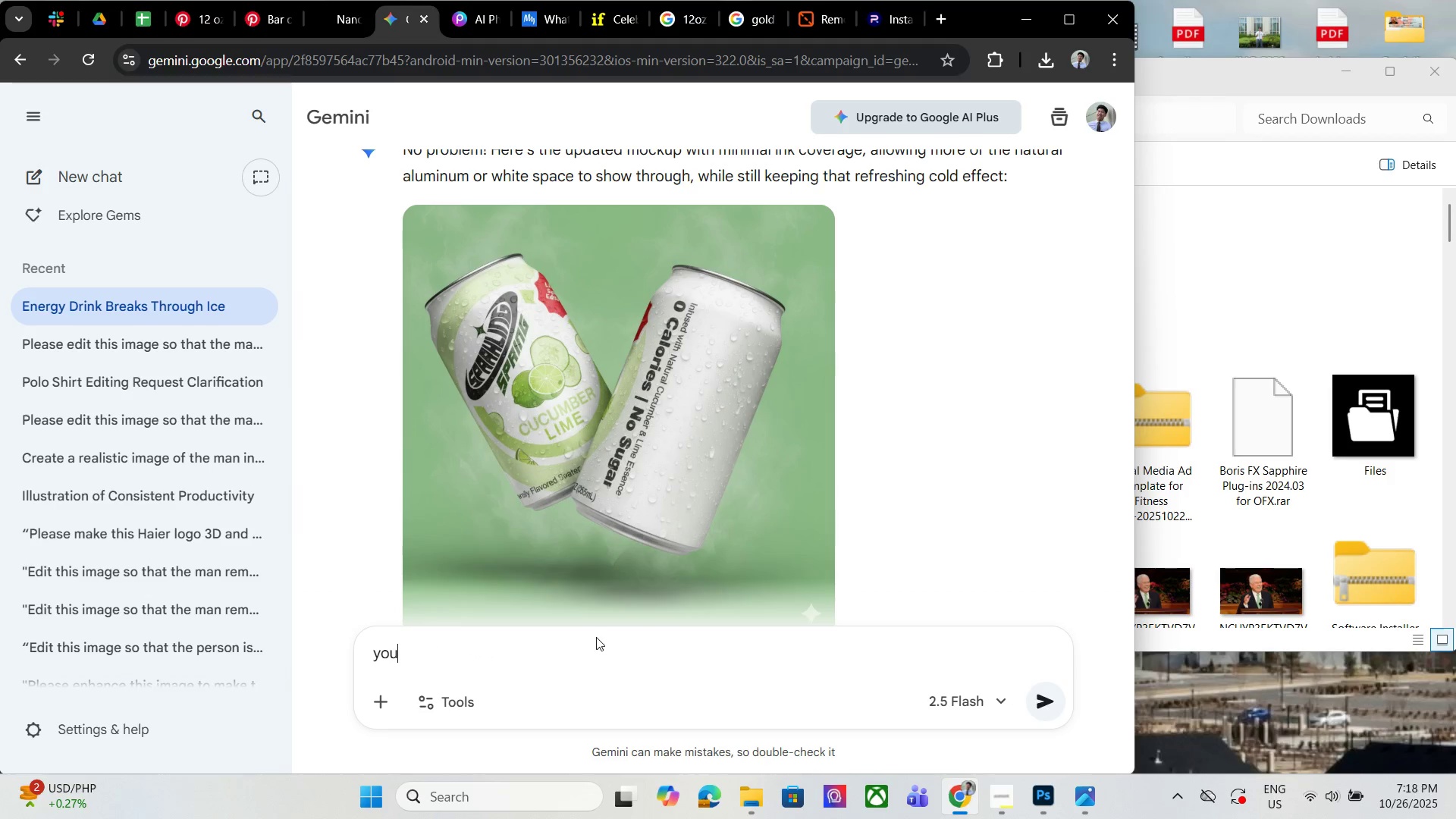 
type(you have )
key(Backspace)
type(d)
key(Backspace)
type( removed the nutrition ga)
key(Backspace)
key(Backspace)
type(facts. )
 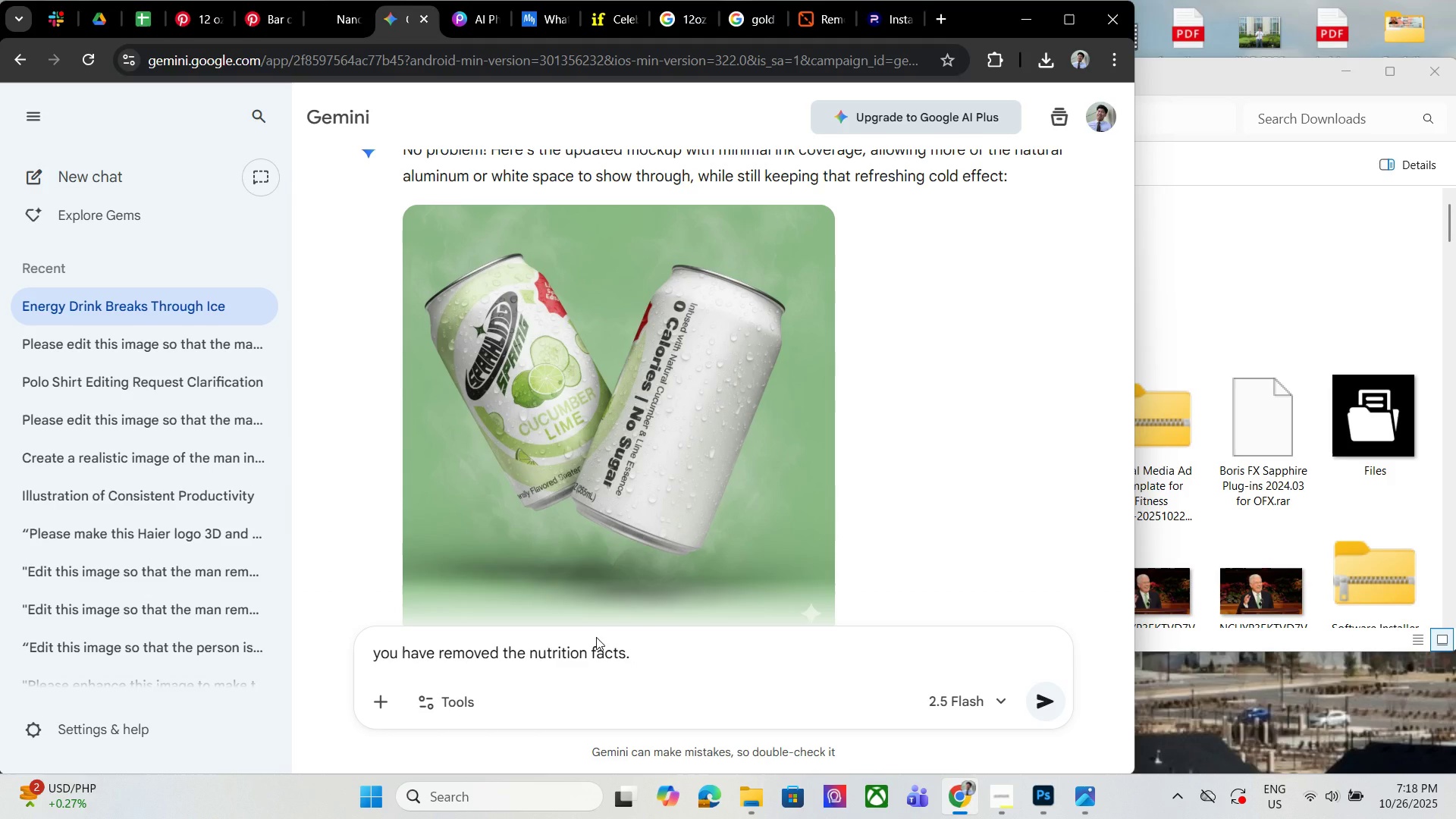 
wait(8.9)
 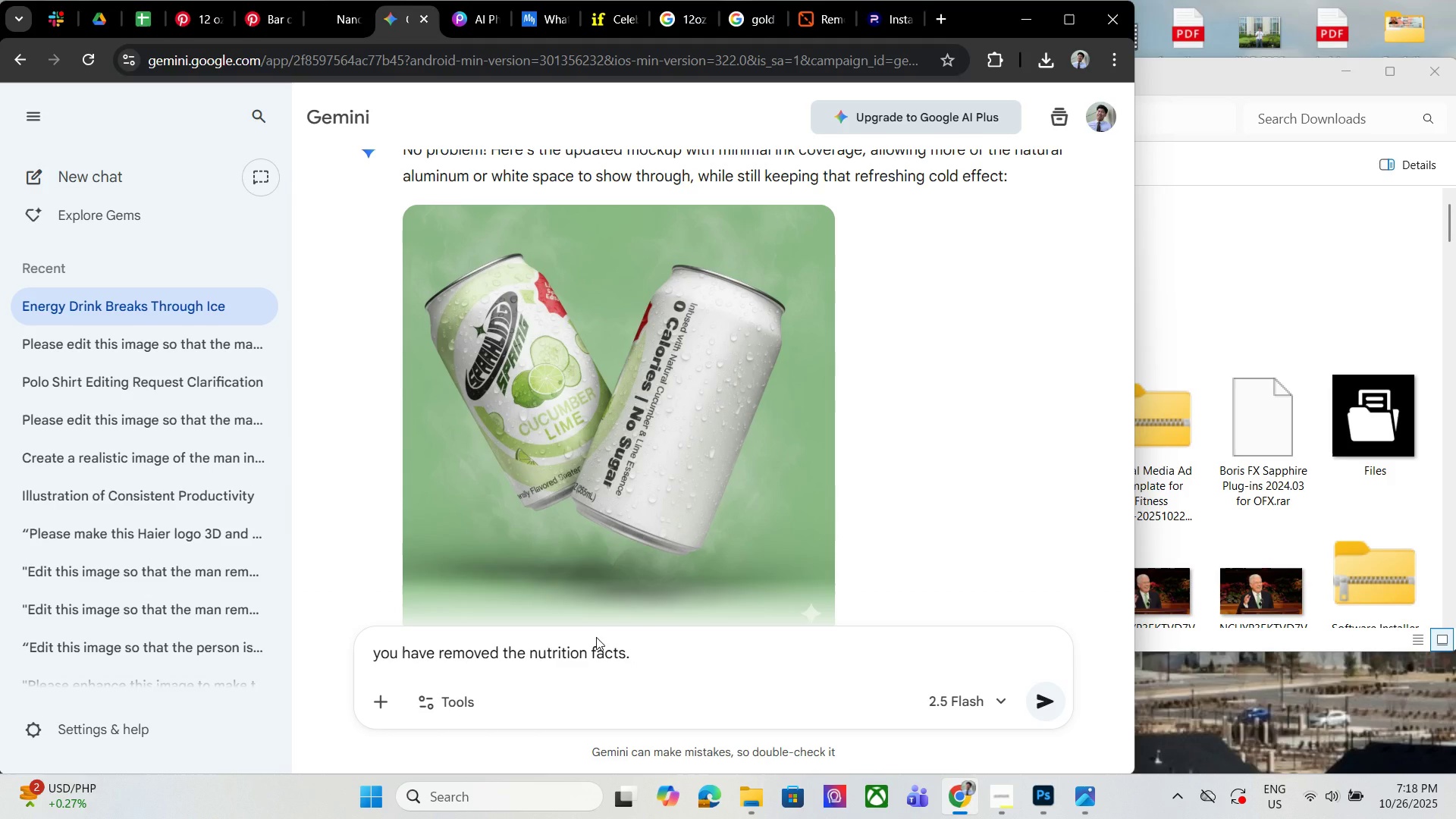 
left_click([799, 626])
 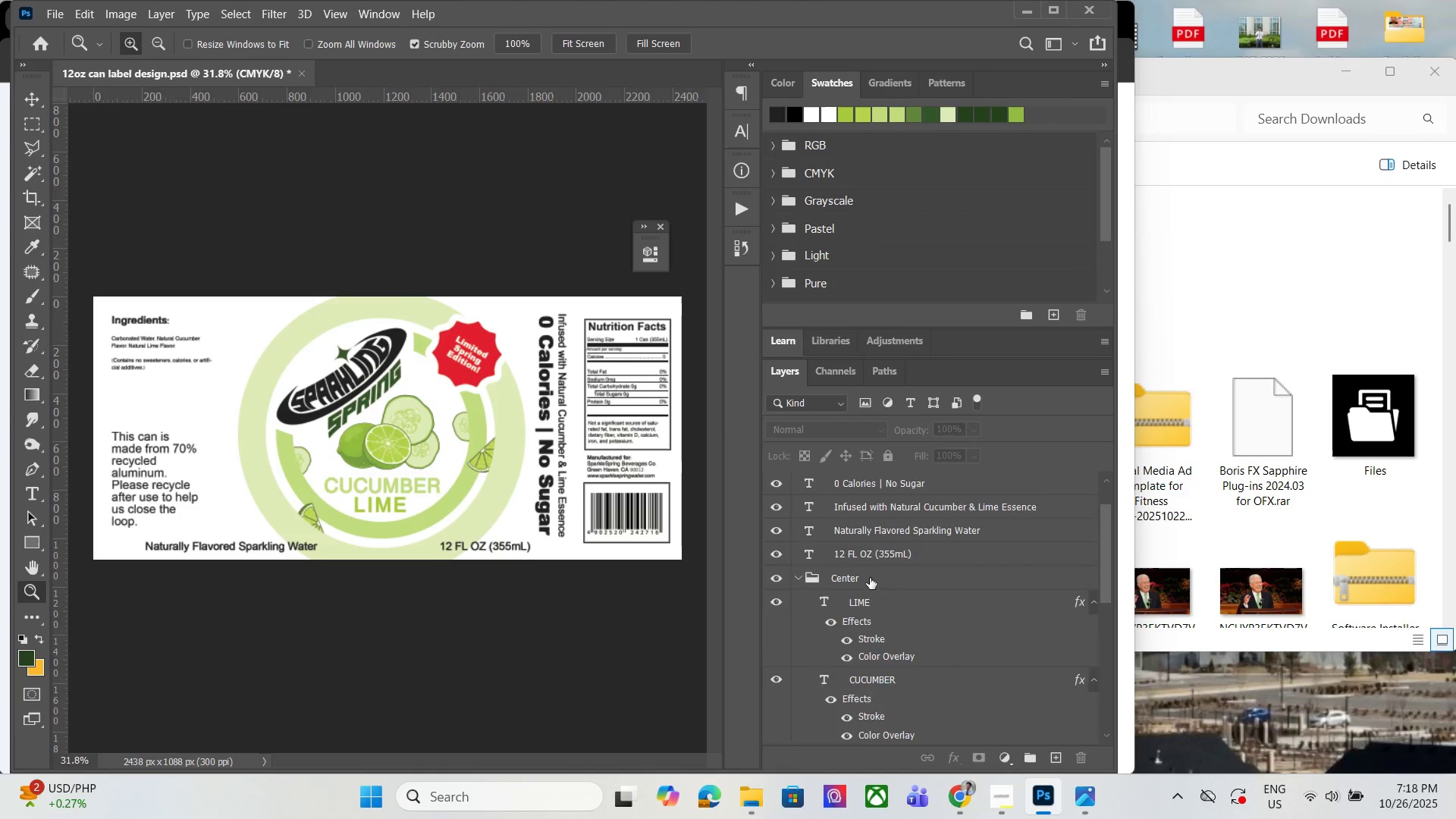 
scroll: coordinate [830, 609], scroll_direction: down, amount: 11.0
 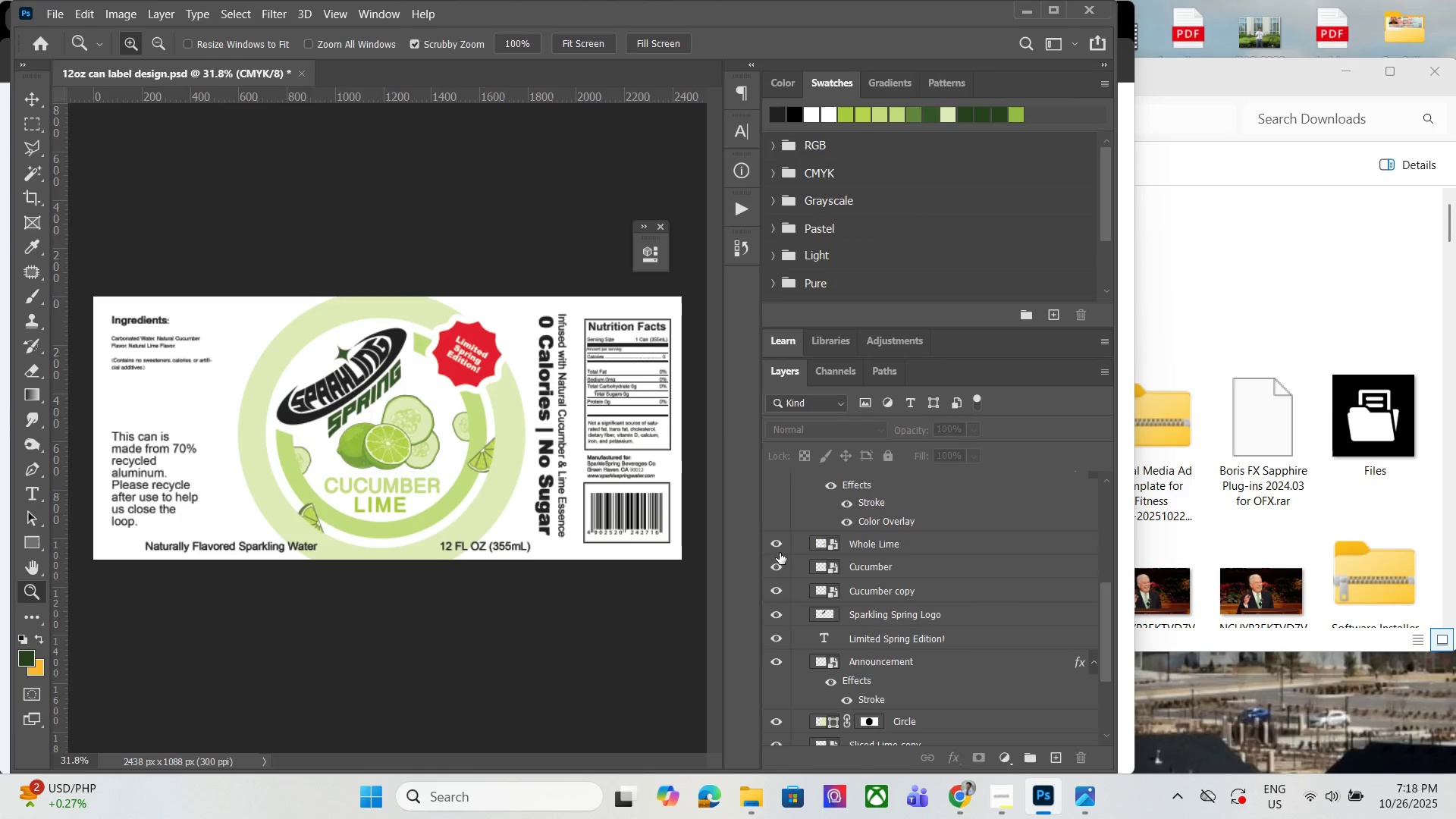 
left_click([777, 547])
 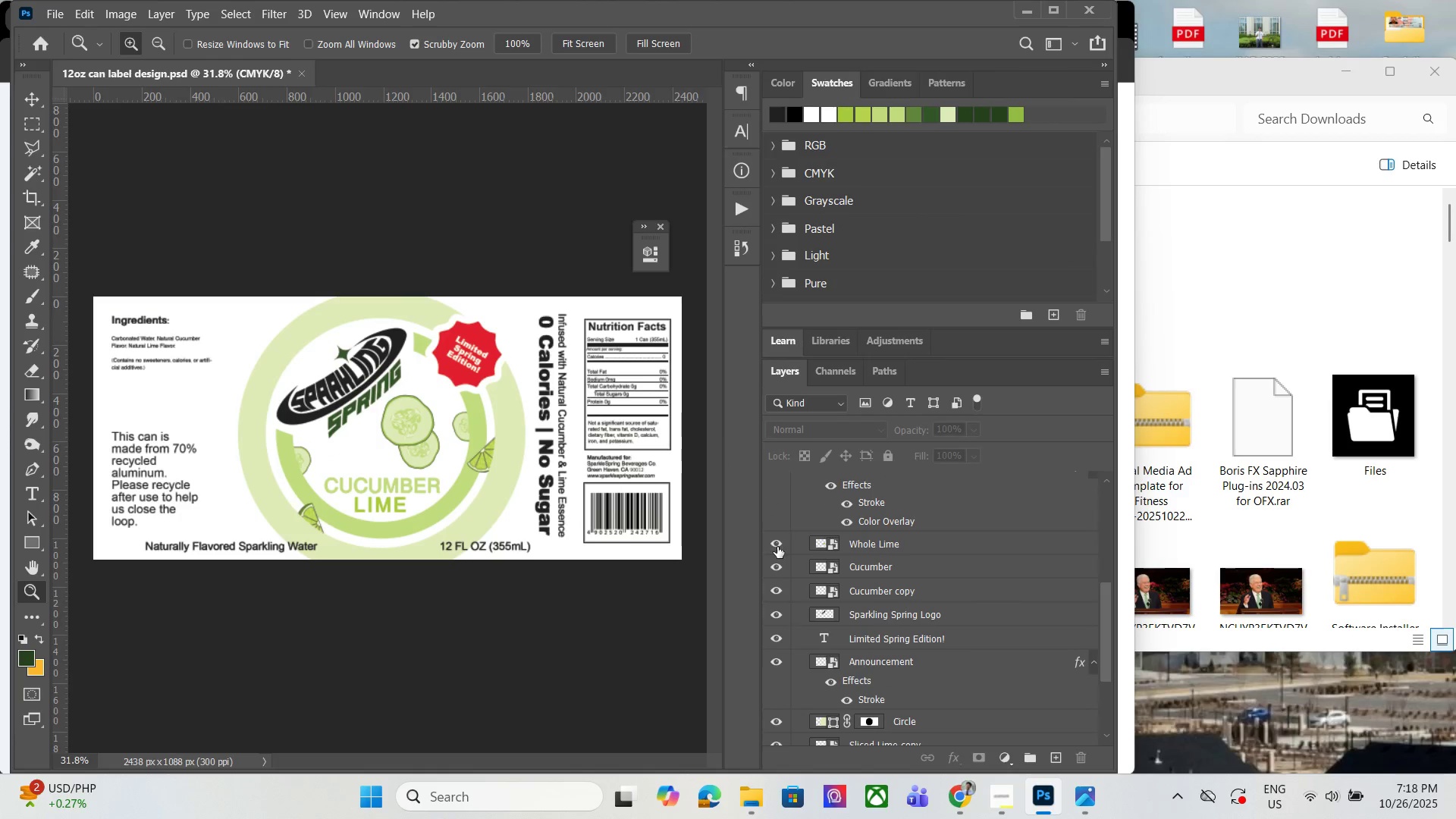 
left_click([777, 547])
 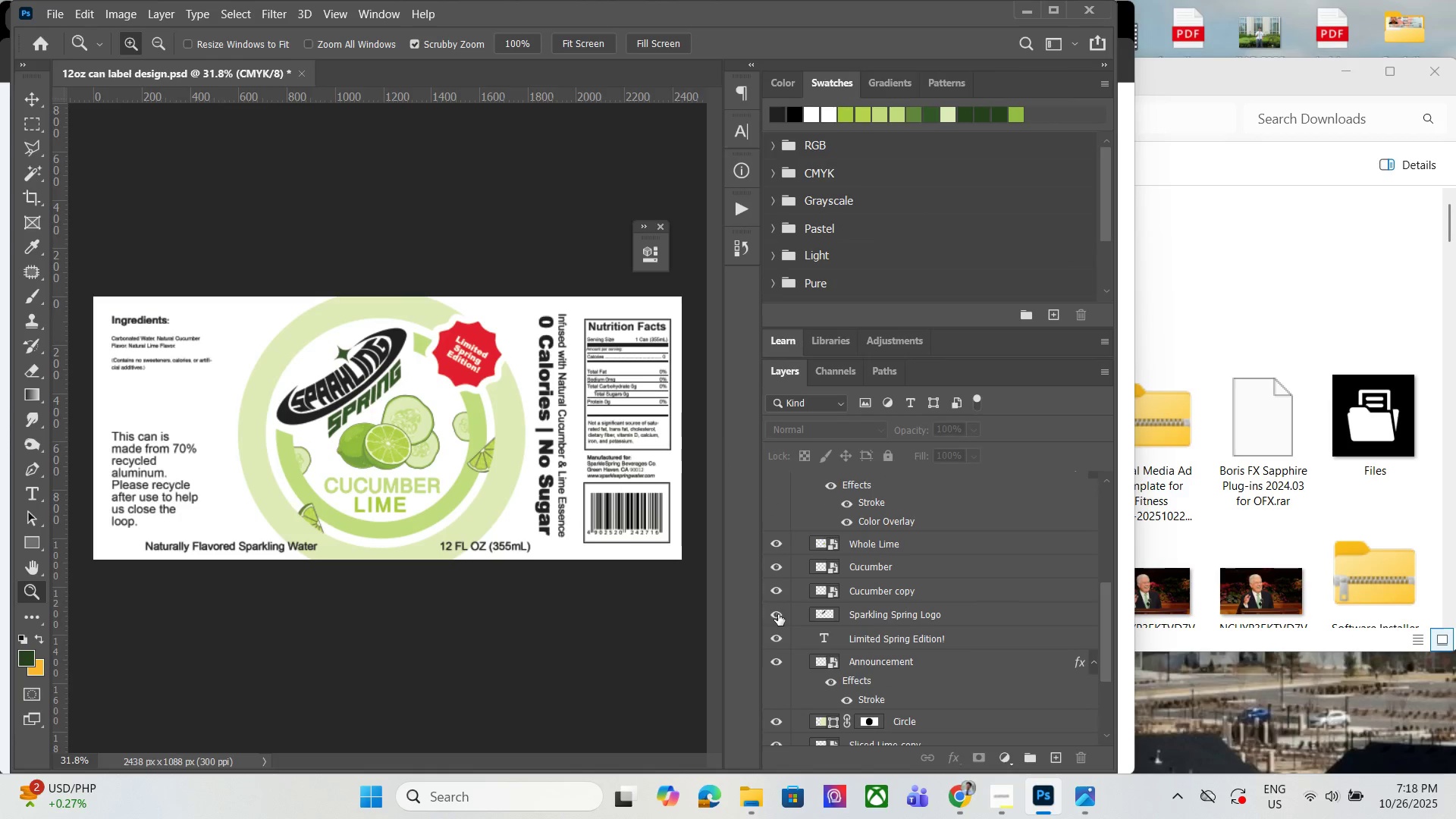 
left_click([778, 614])
 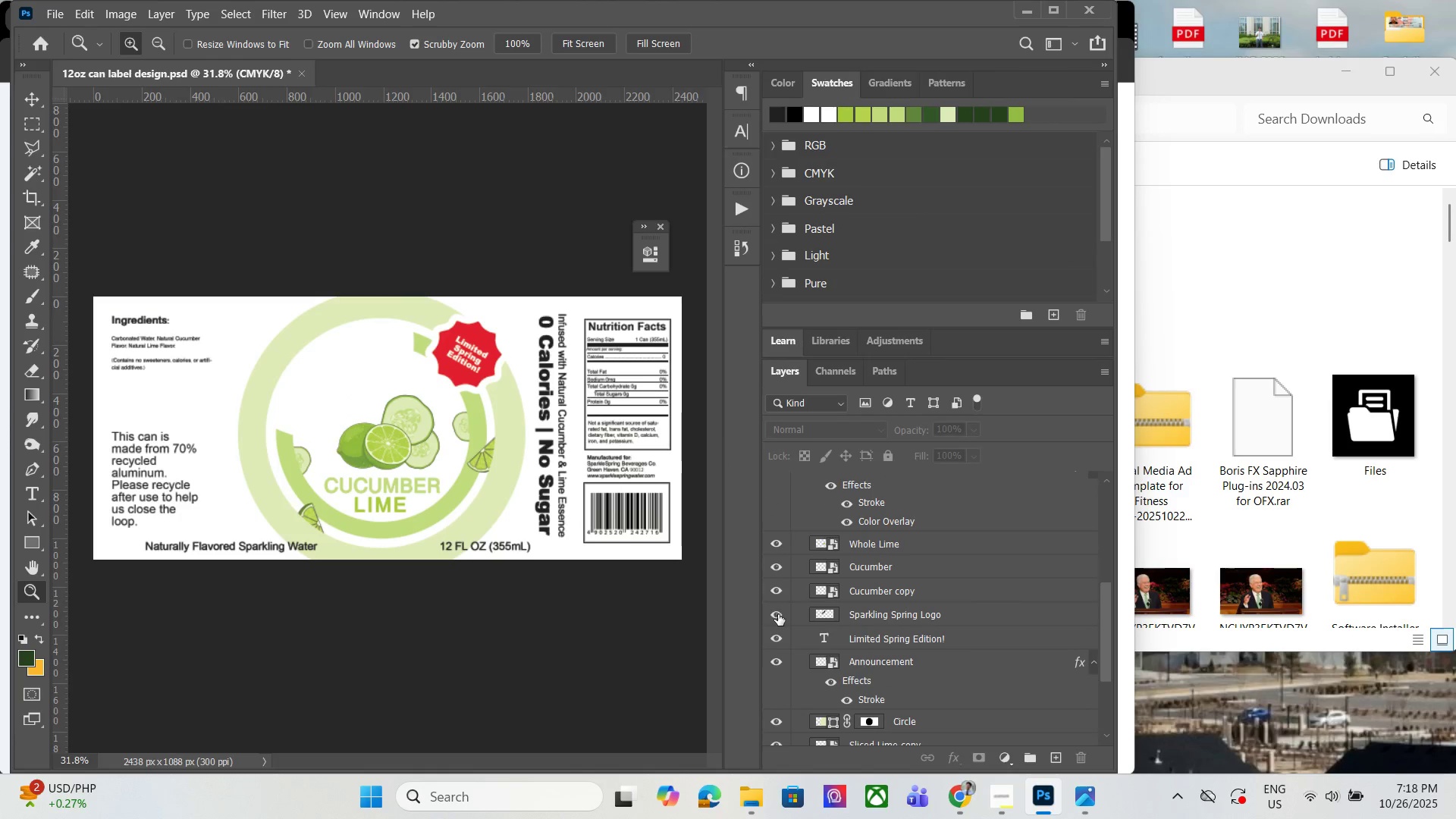 
left_click([778, 614])
 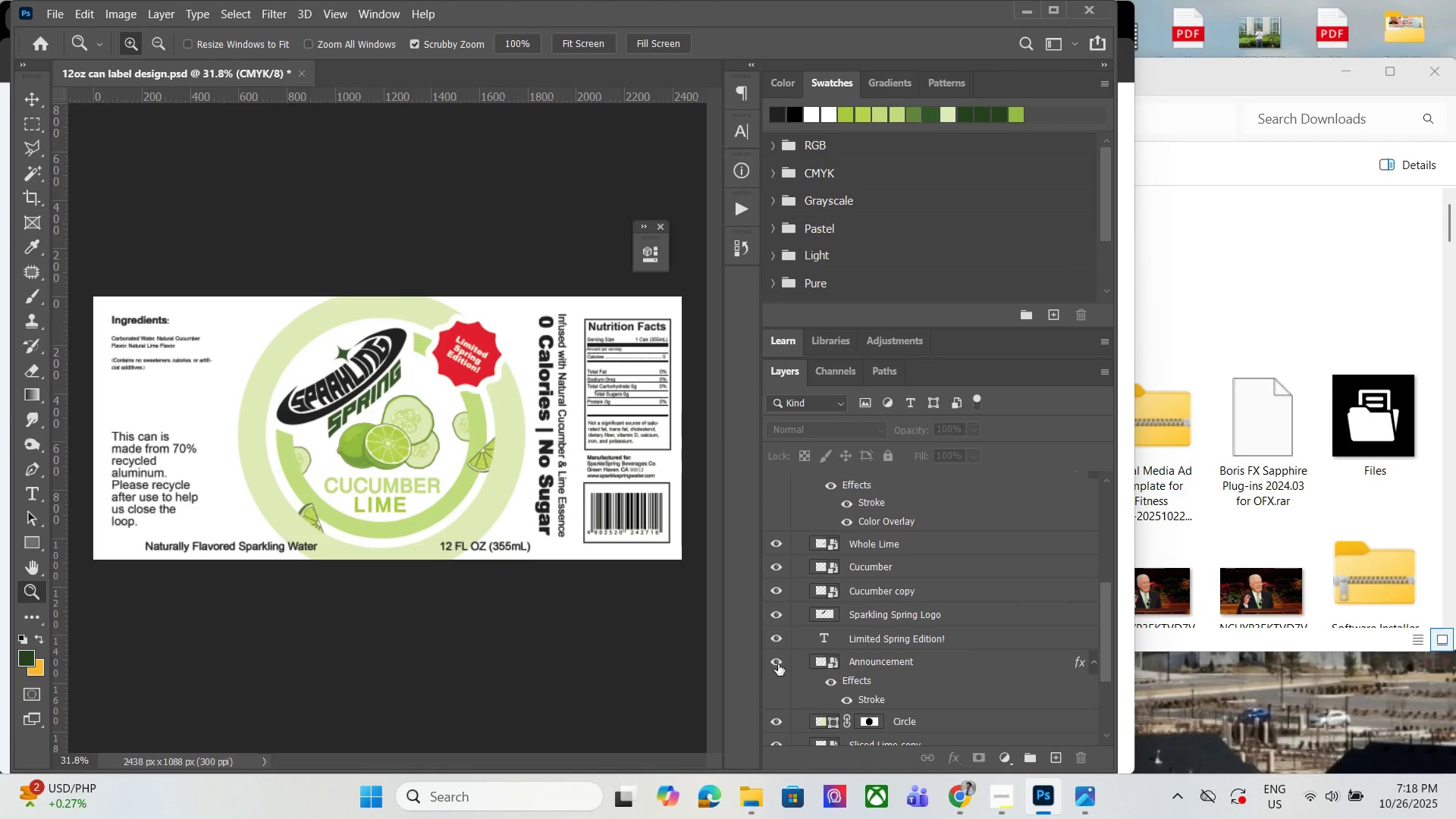 
left_click([778, 664])
 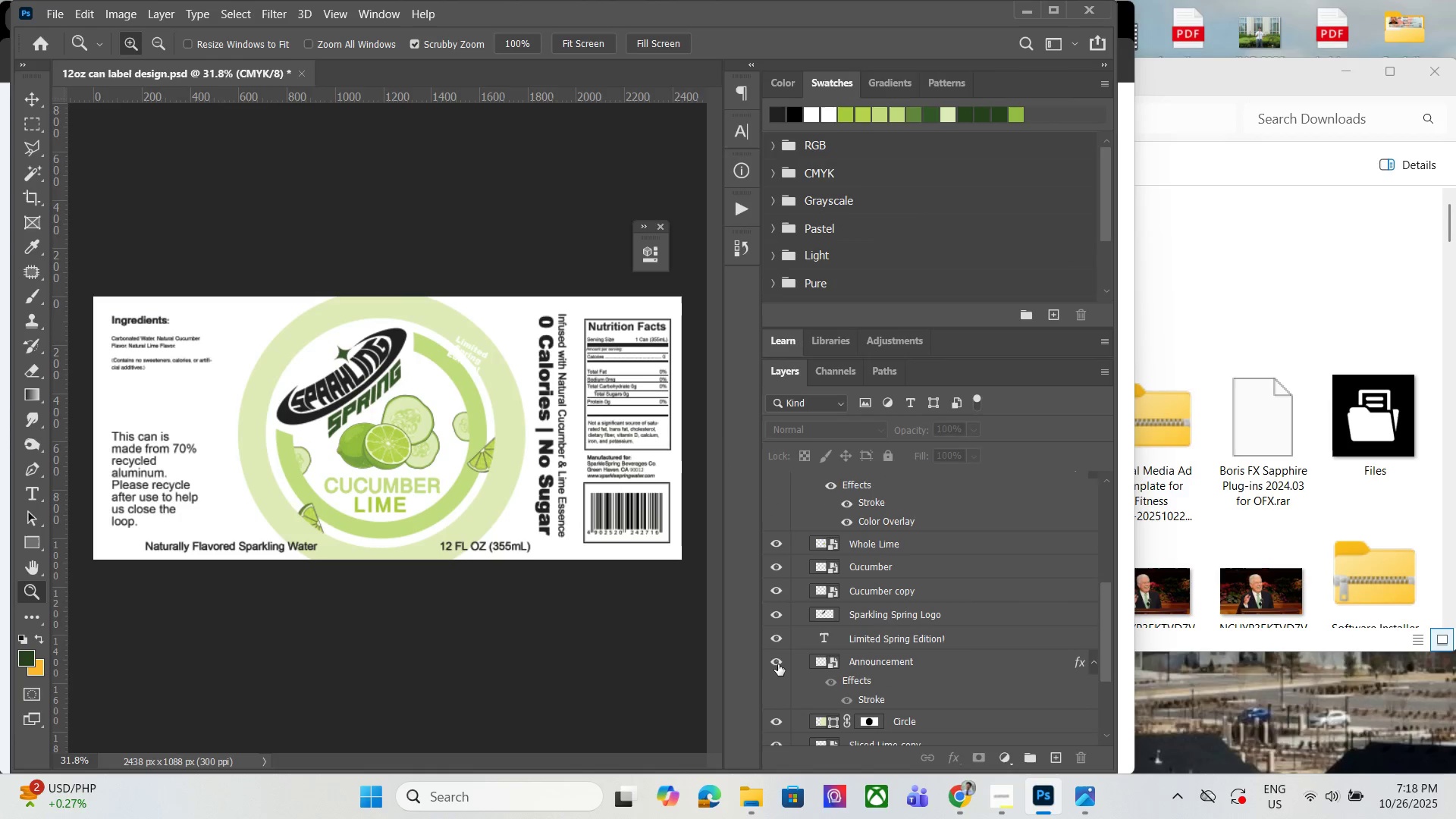 
left_click([778, 664])
 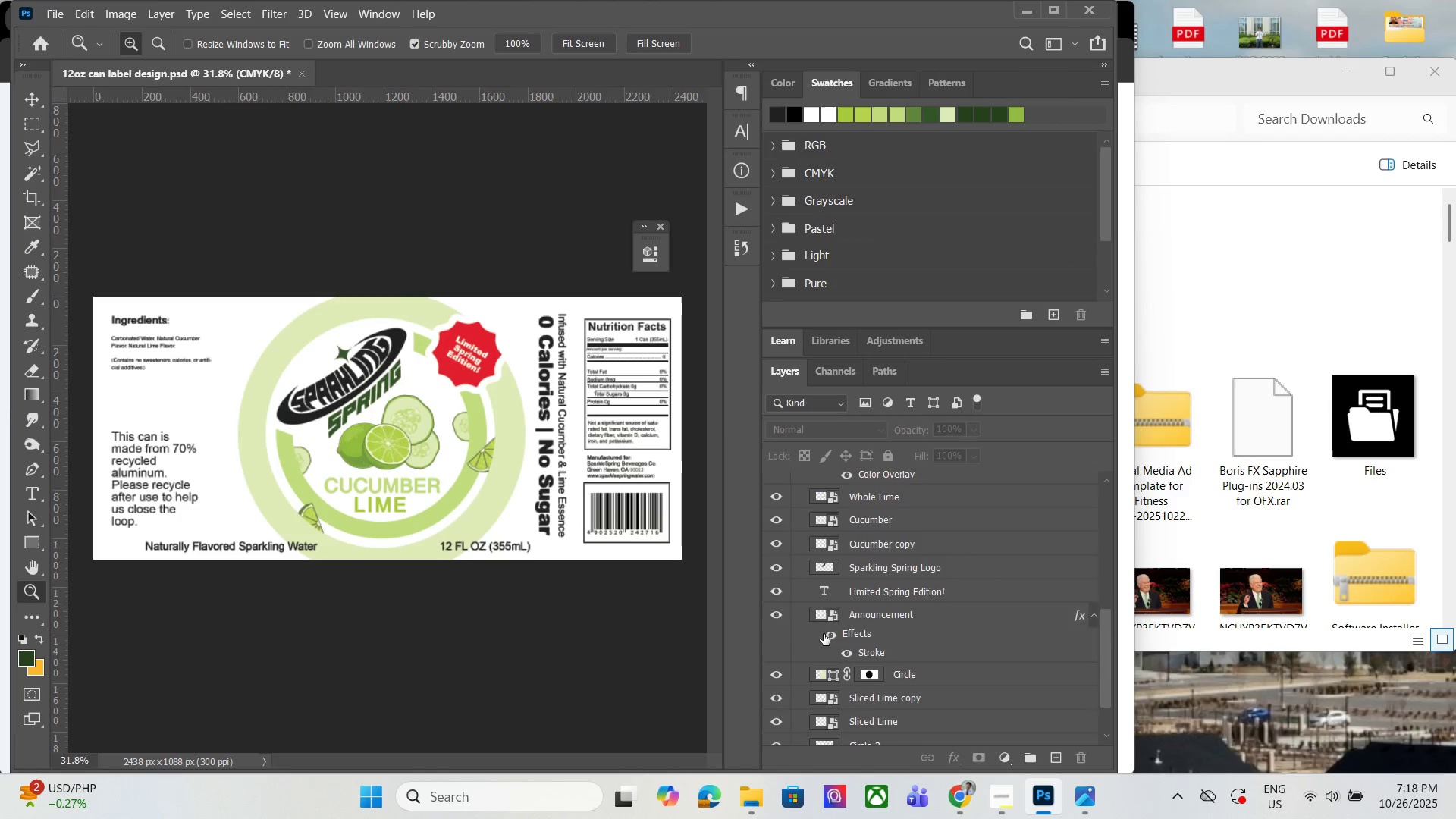 
scroll: coordinate [793, 631], scroll_direction: down, amount: 7.0
 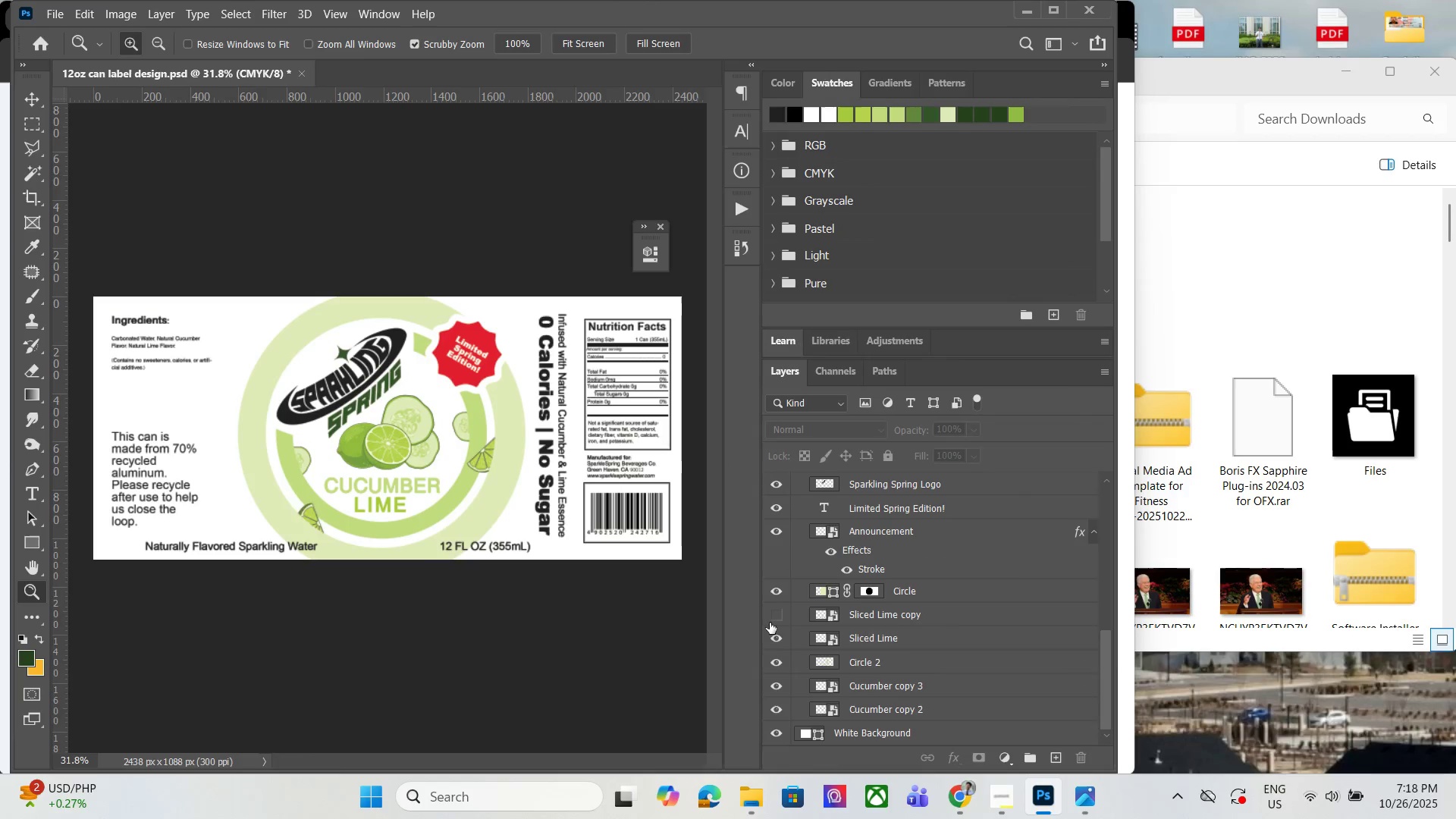 
double_click([783, 639])
 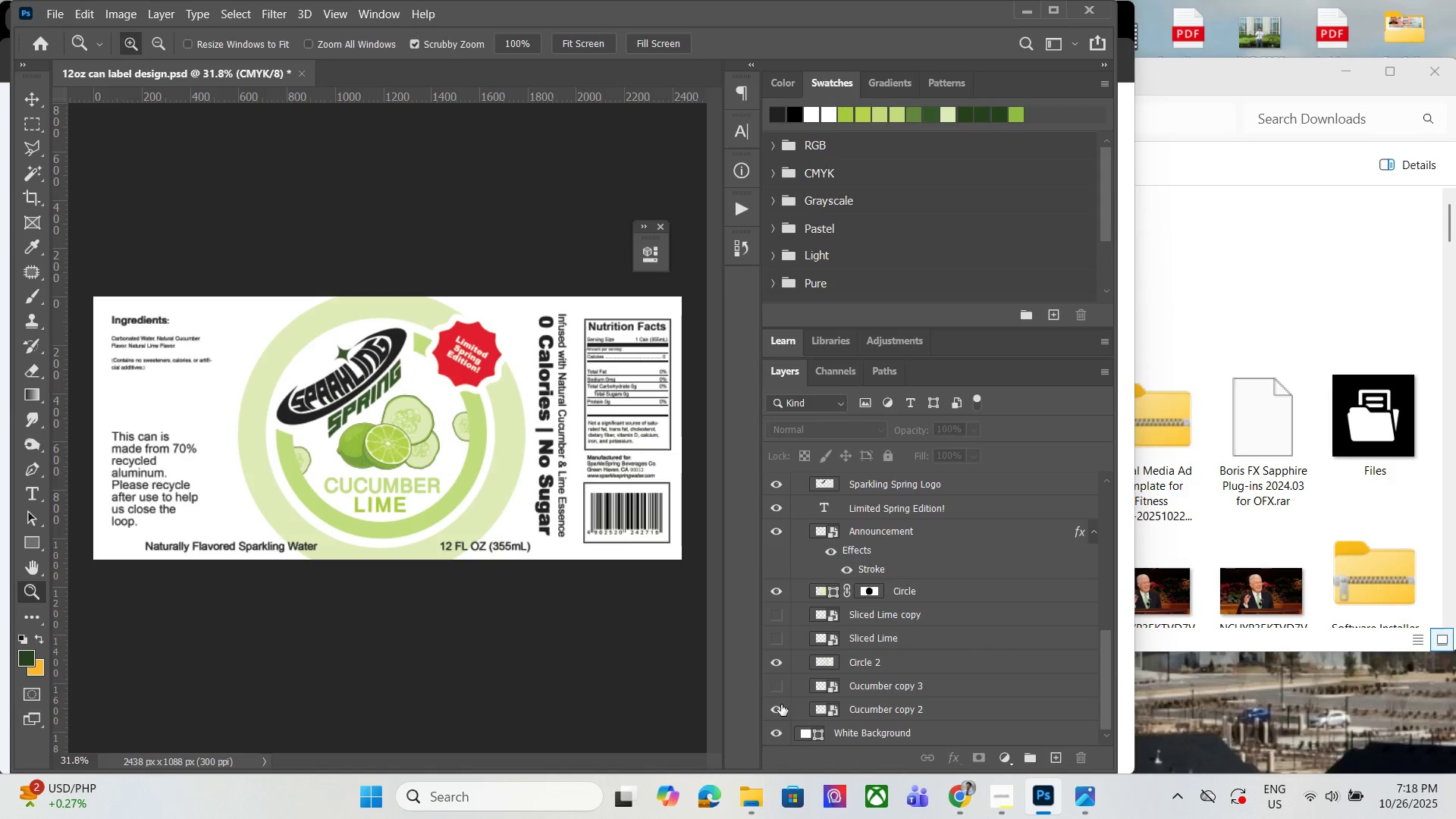 
double_click([780, 711])
 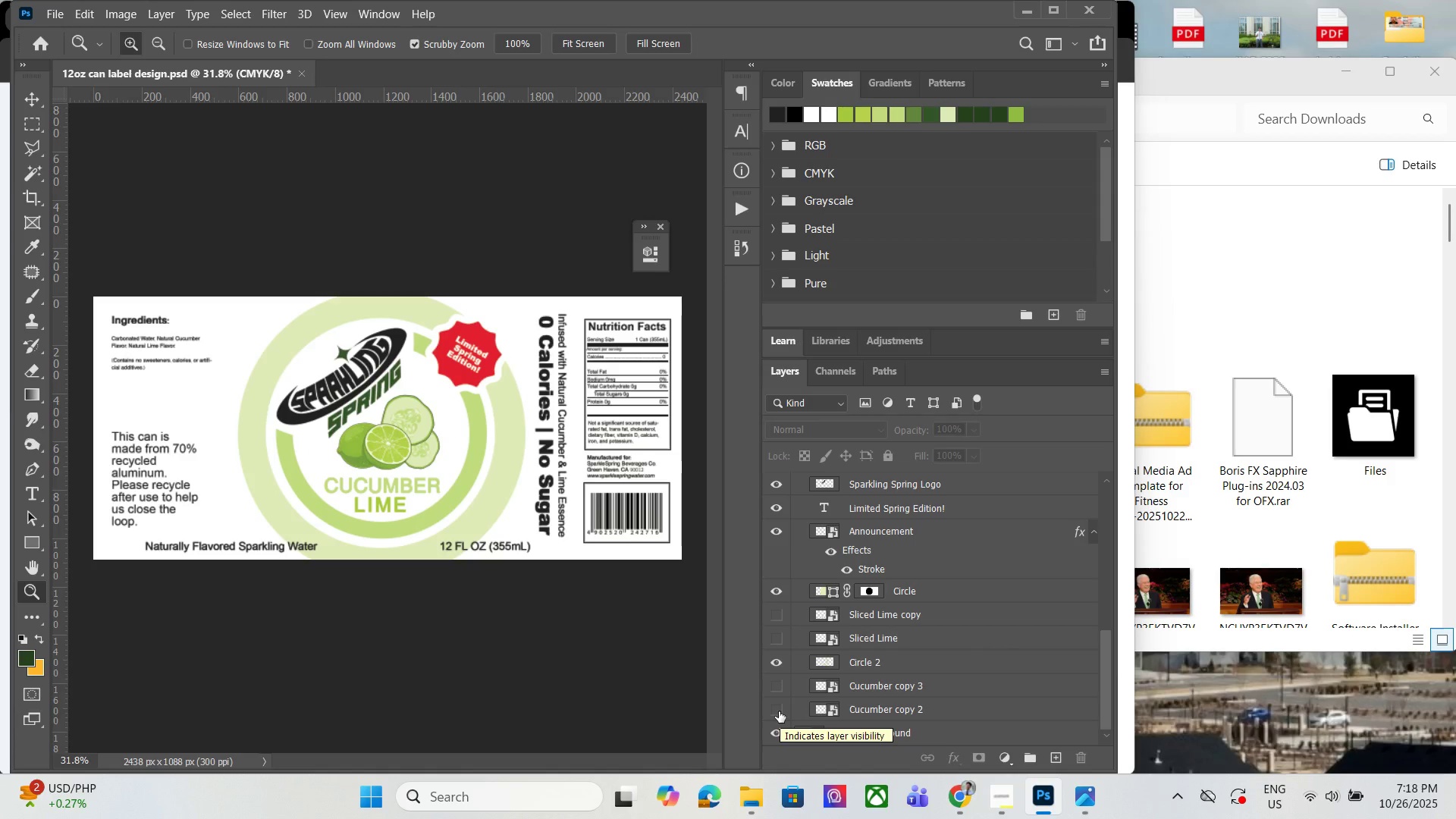 
wait(6.52)
 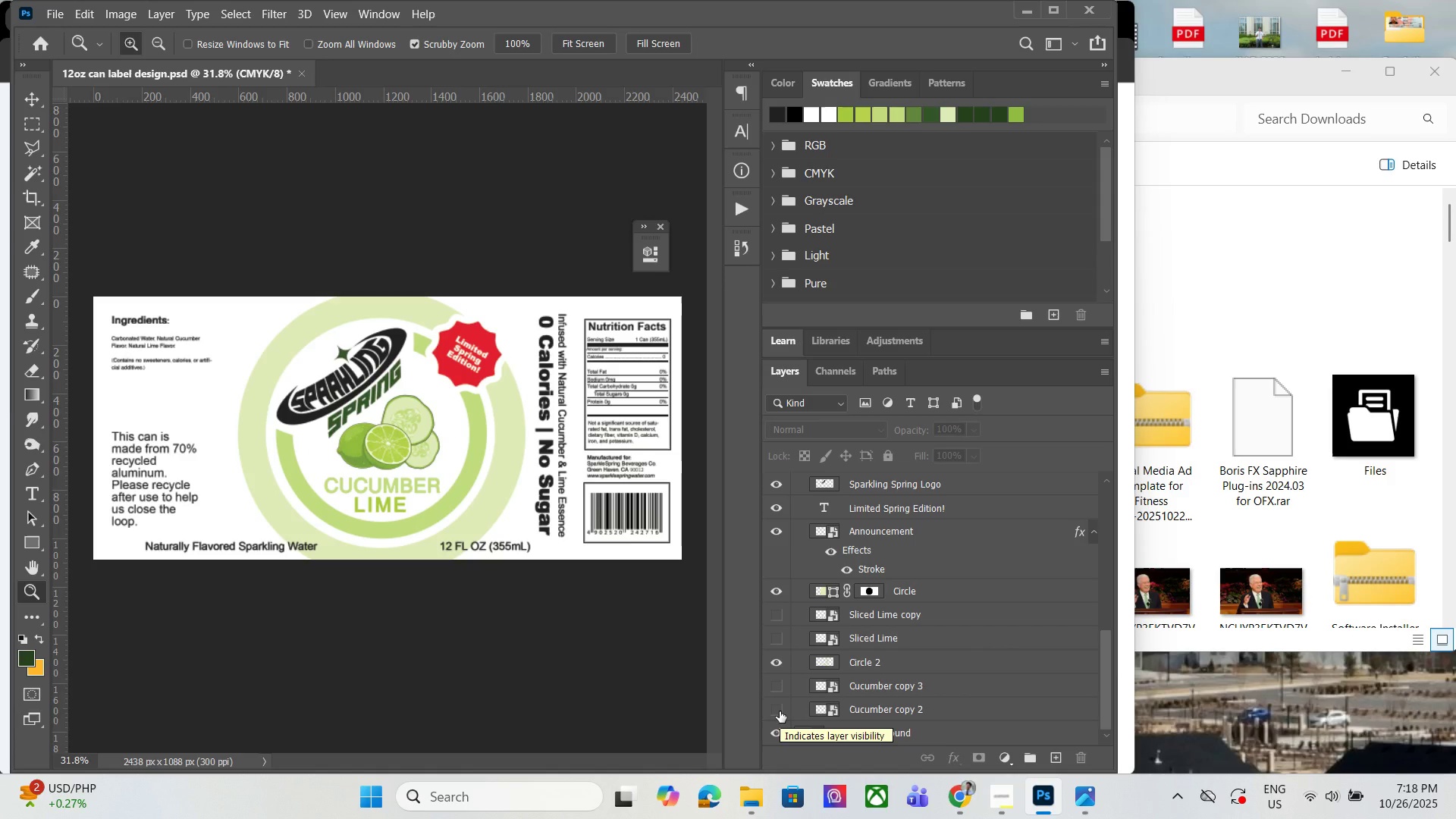 
left_click([956, 795])
 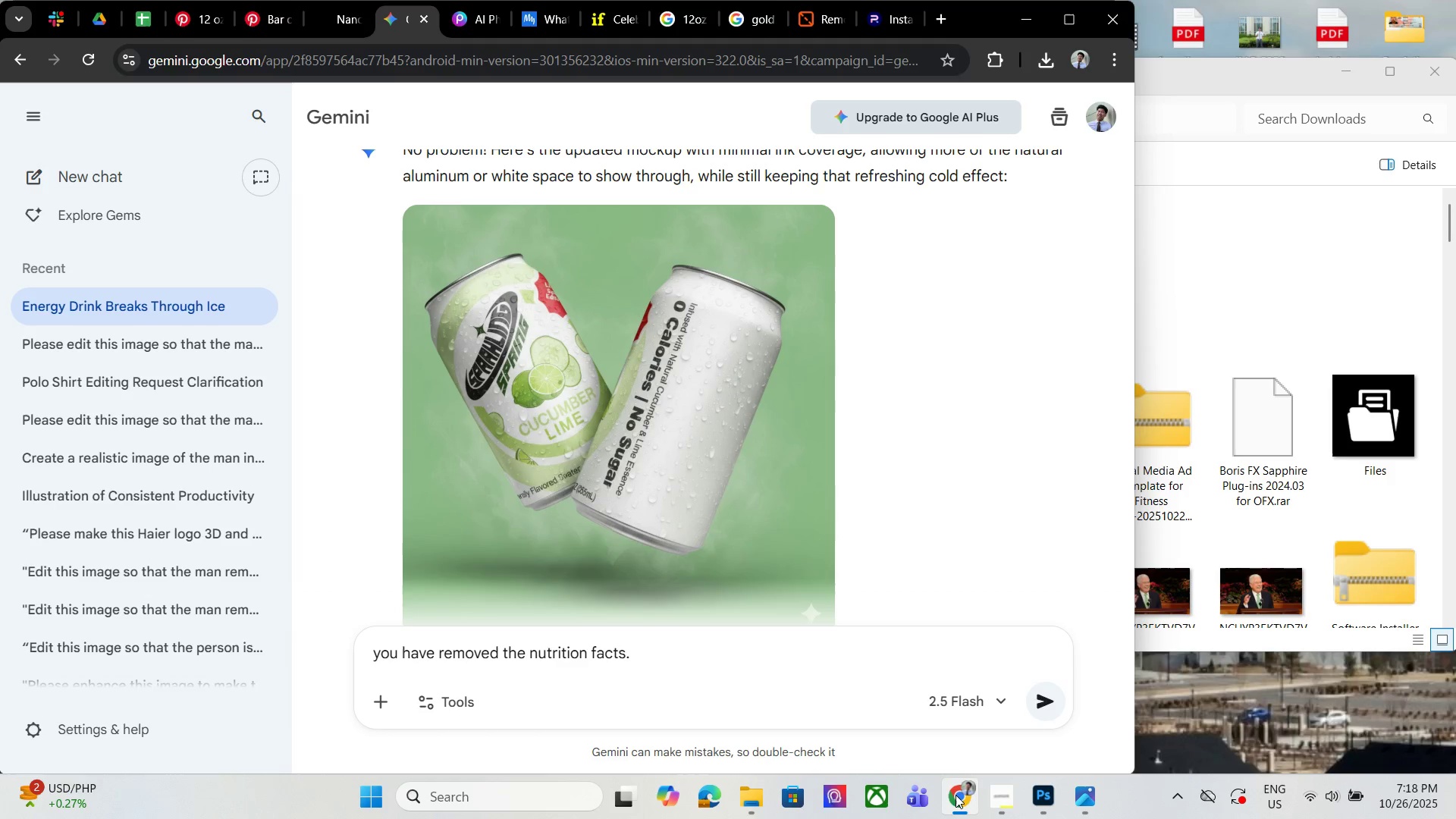 
wait(6.25)
 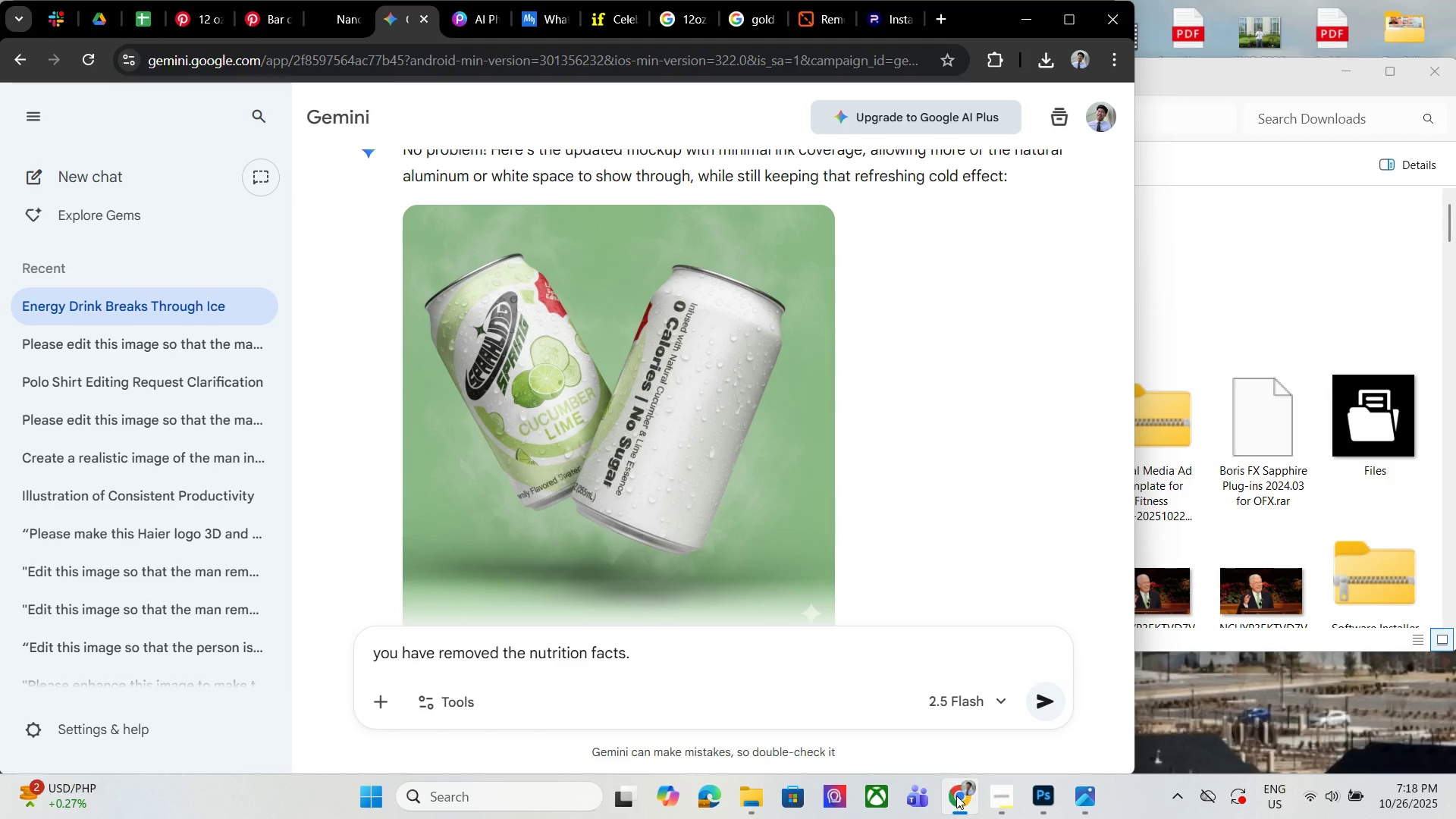 
left_click([956, 795])
 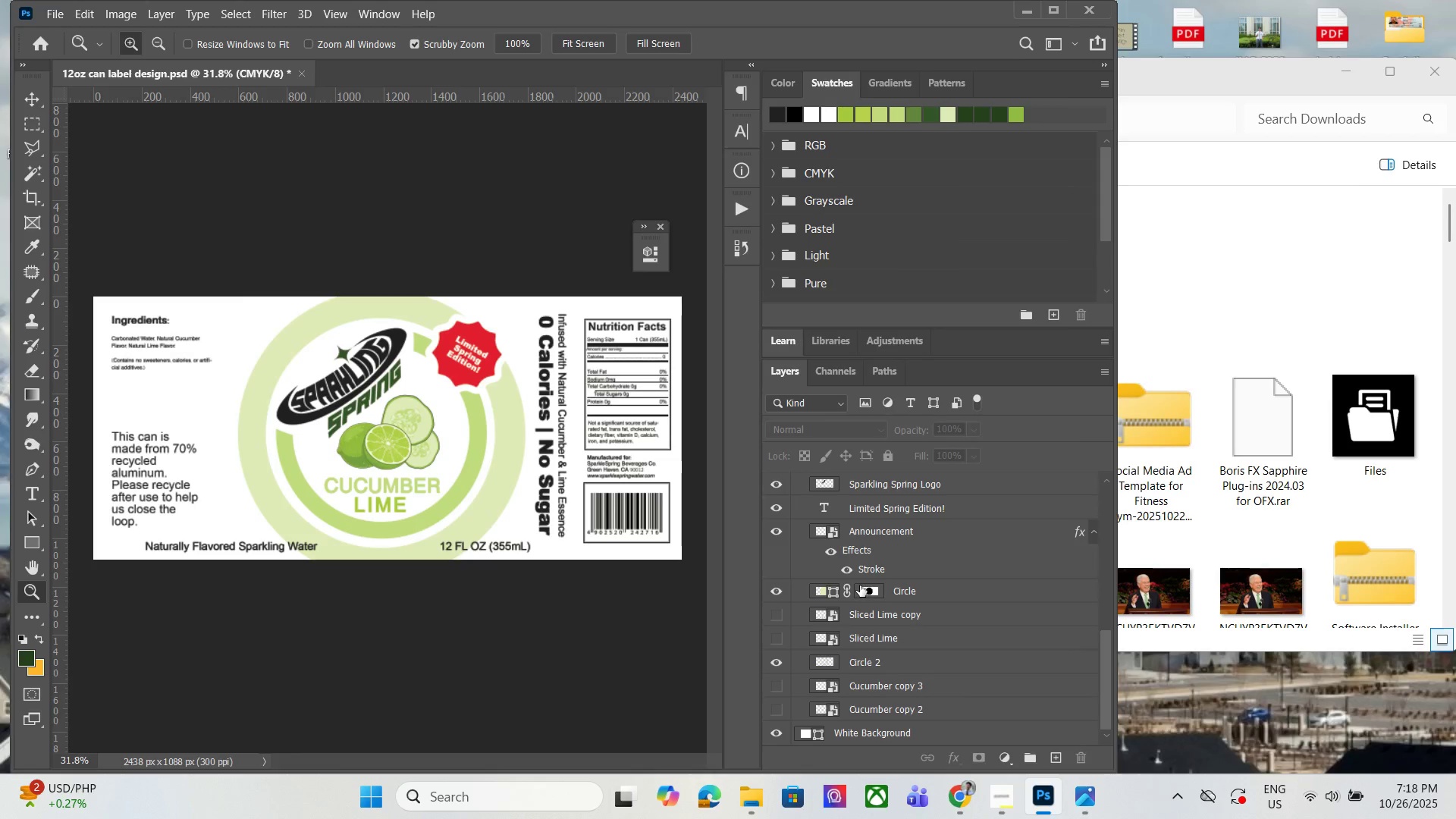 
left_click([782, 708])
 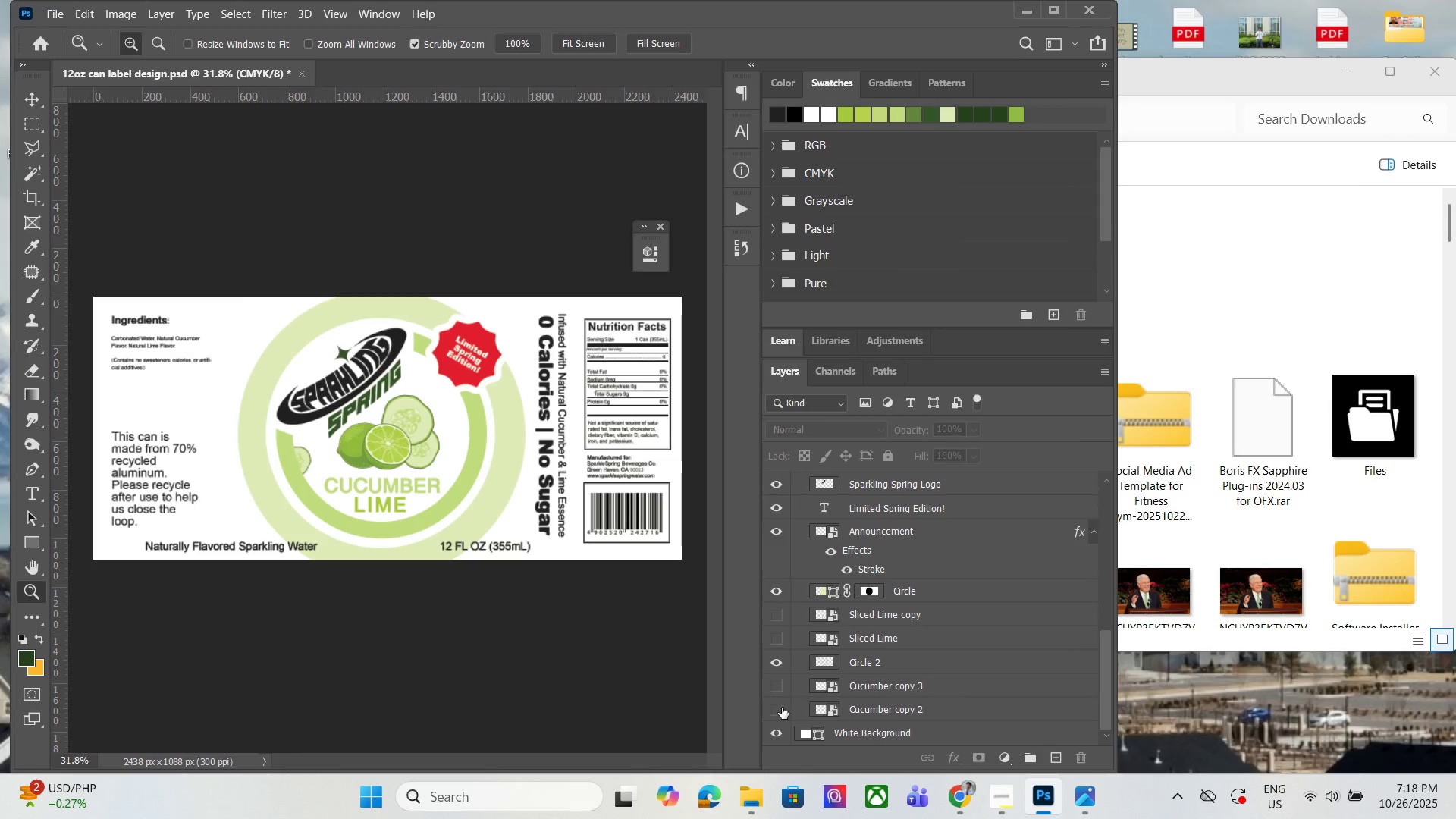 
left_click([782, 708])
 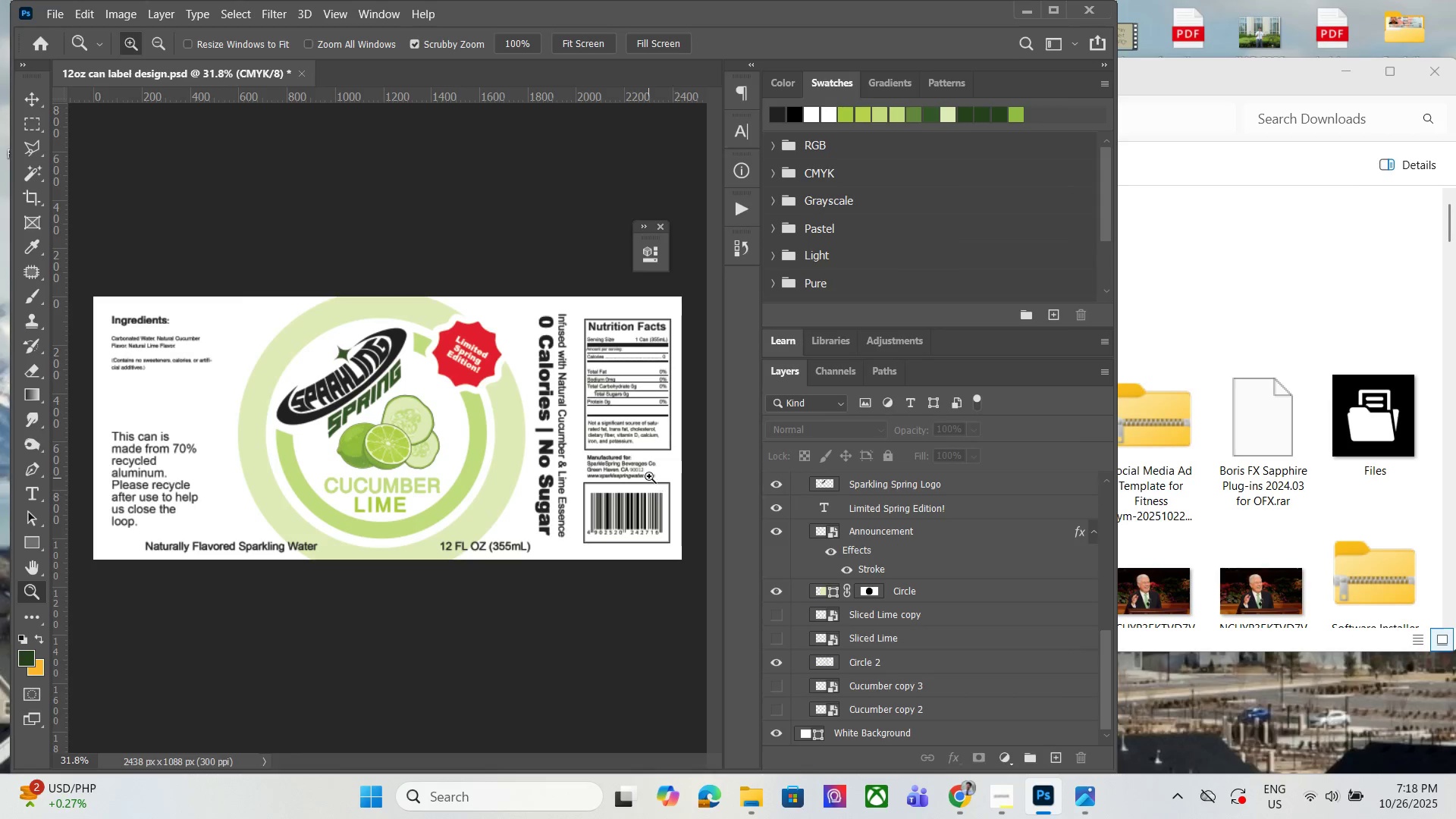 
hold_key(key=AltLeft, duration=1.51)
scroll: coordinate [460, 343], scroll_direction: down, amount: 2.0
 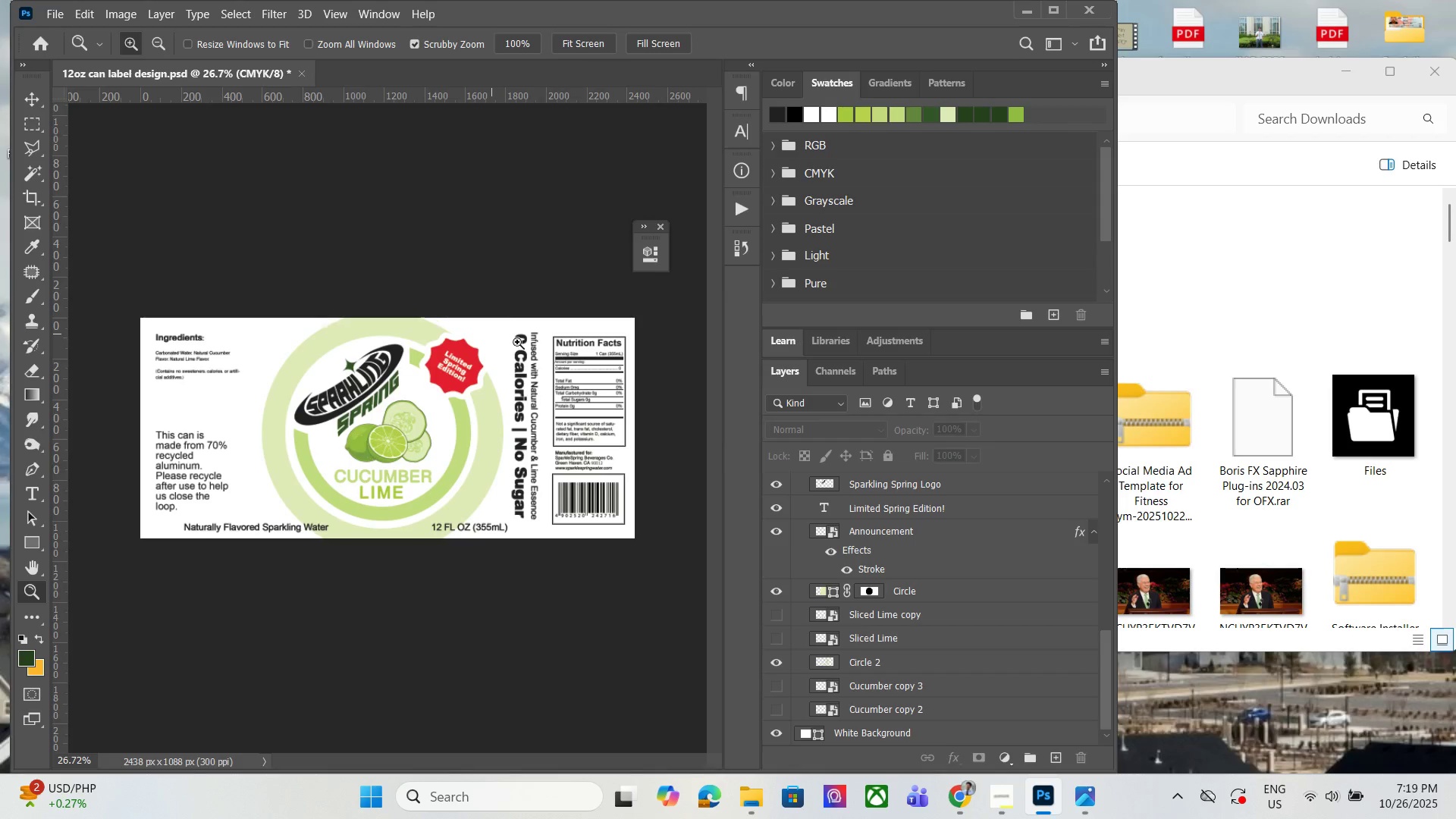 
hold_key(key=AltLeft, duration=0.81)
 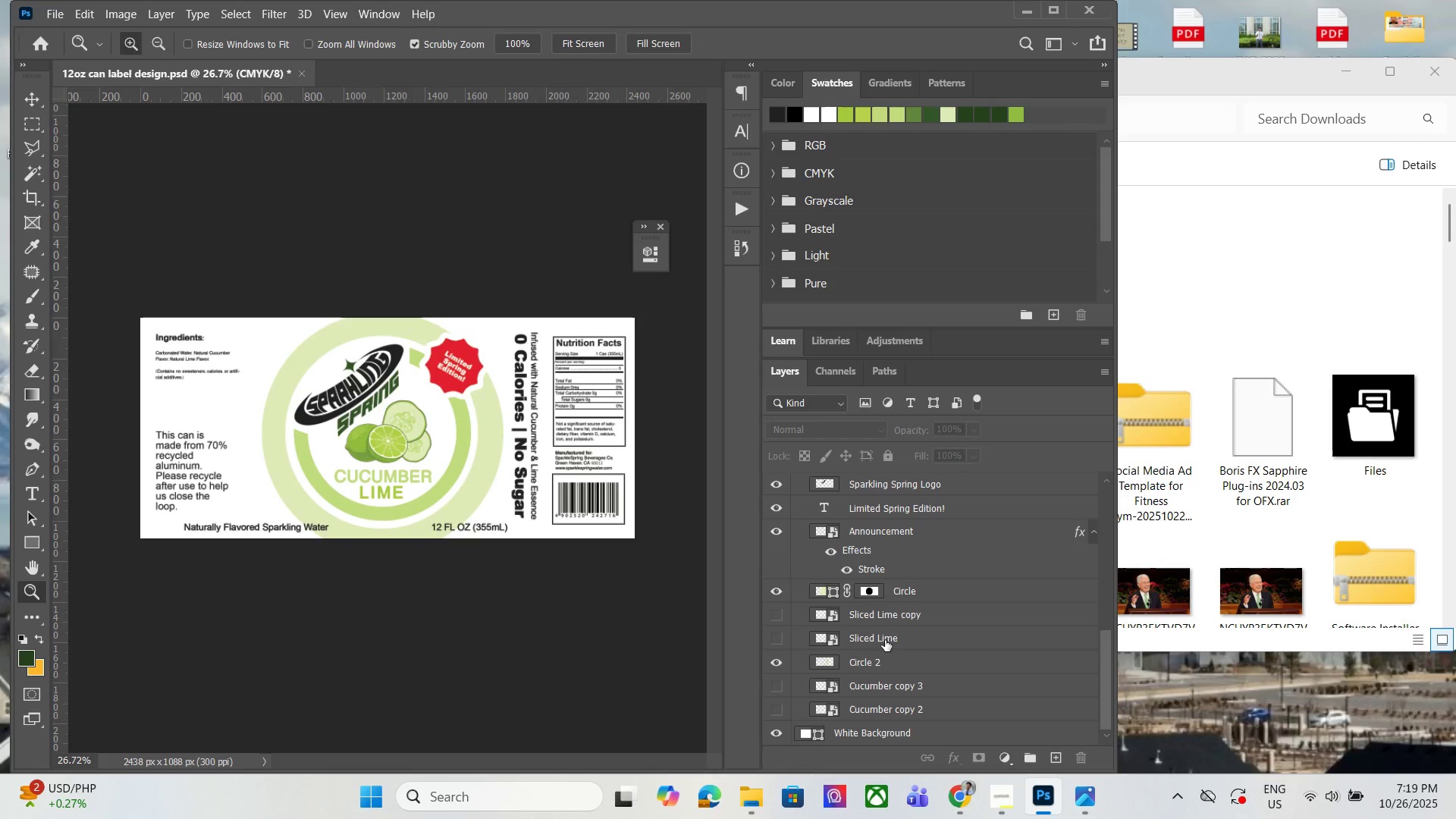 
scroll: coordinate [856, 665], scroll_direction: down, amount: 1.0
 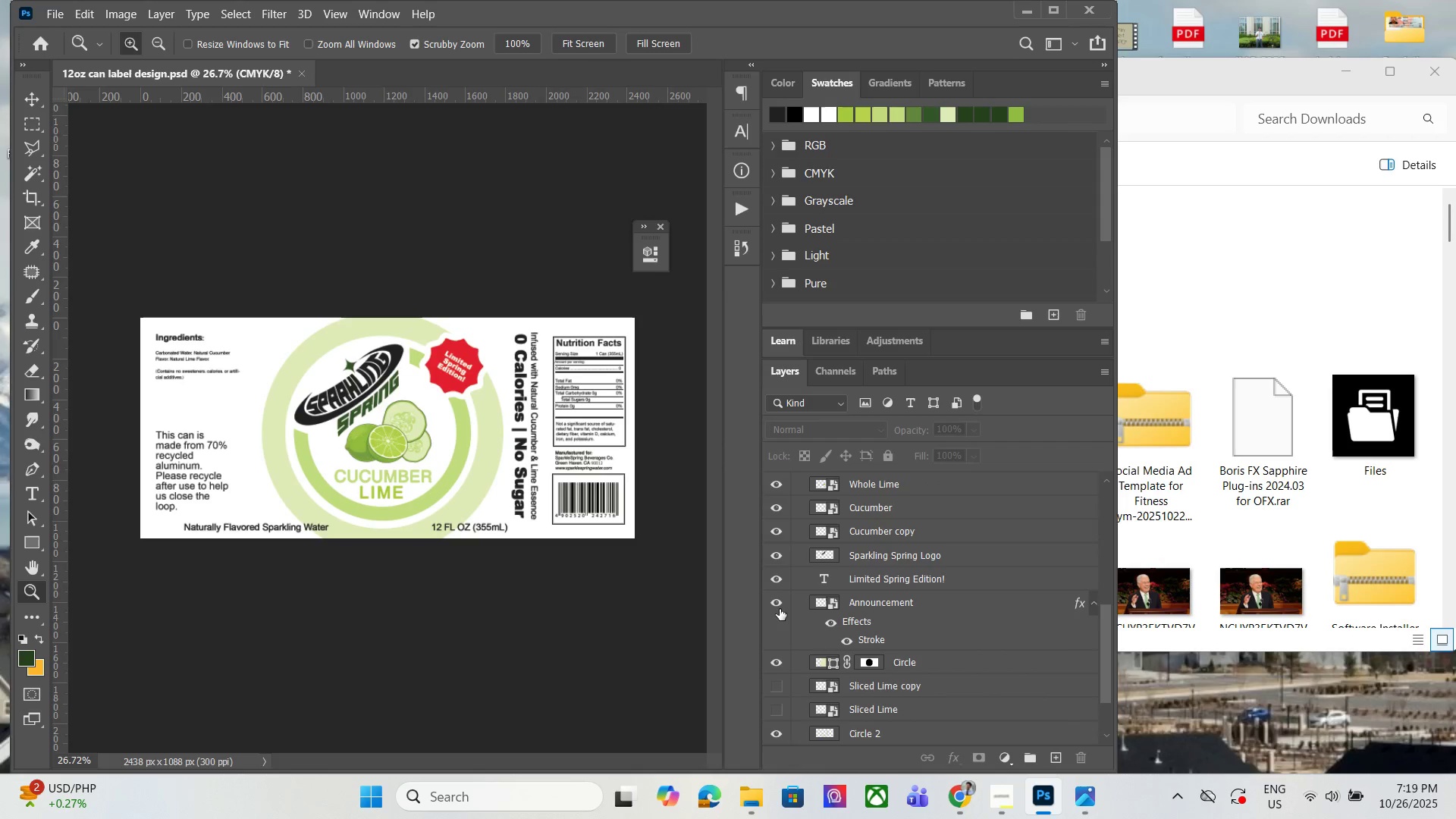 
left_click([776, 604])
 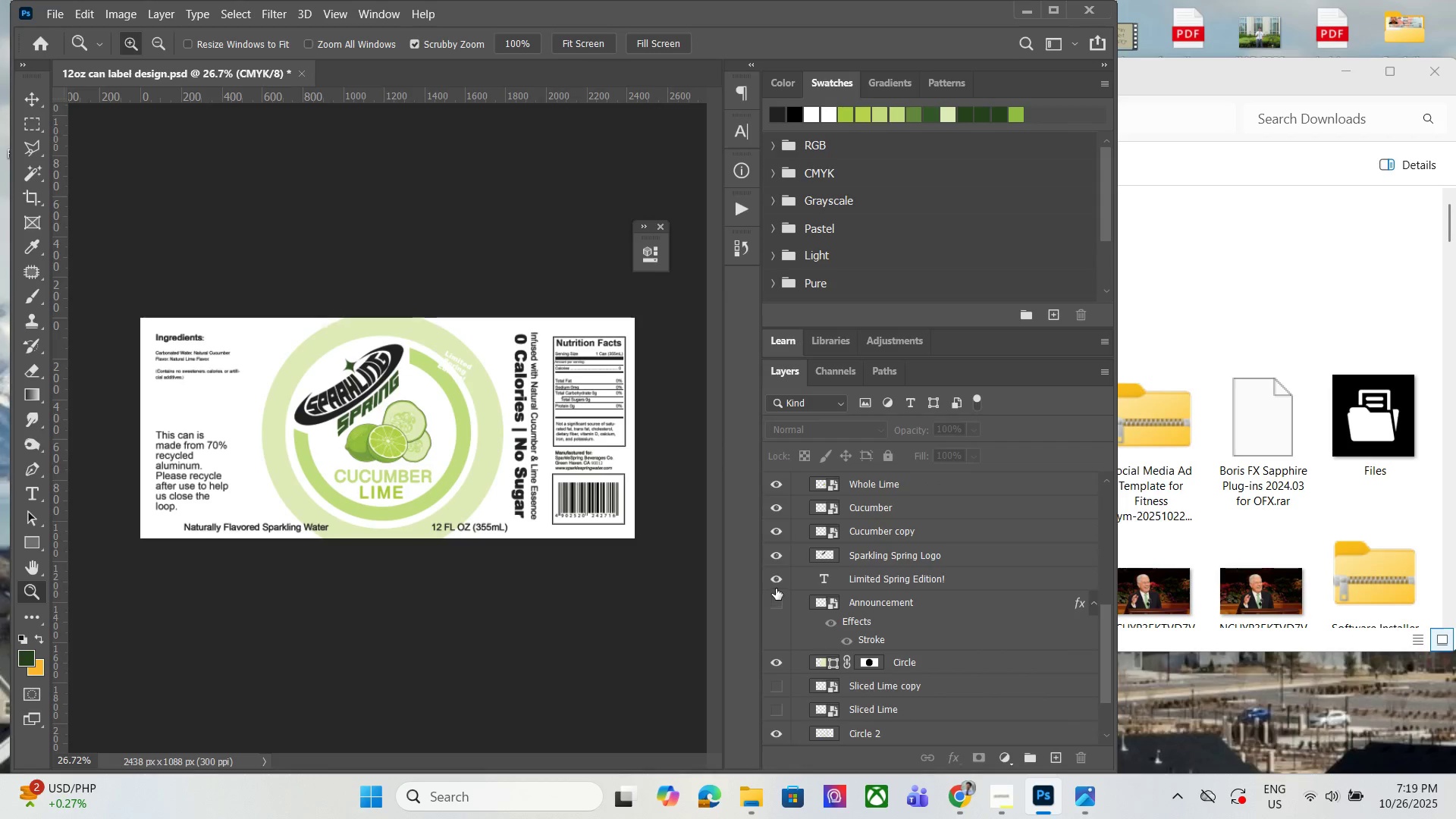 
left_click([776, 588])
 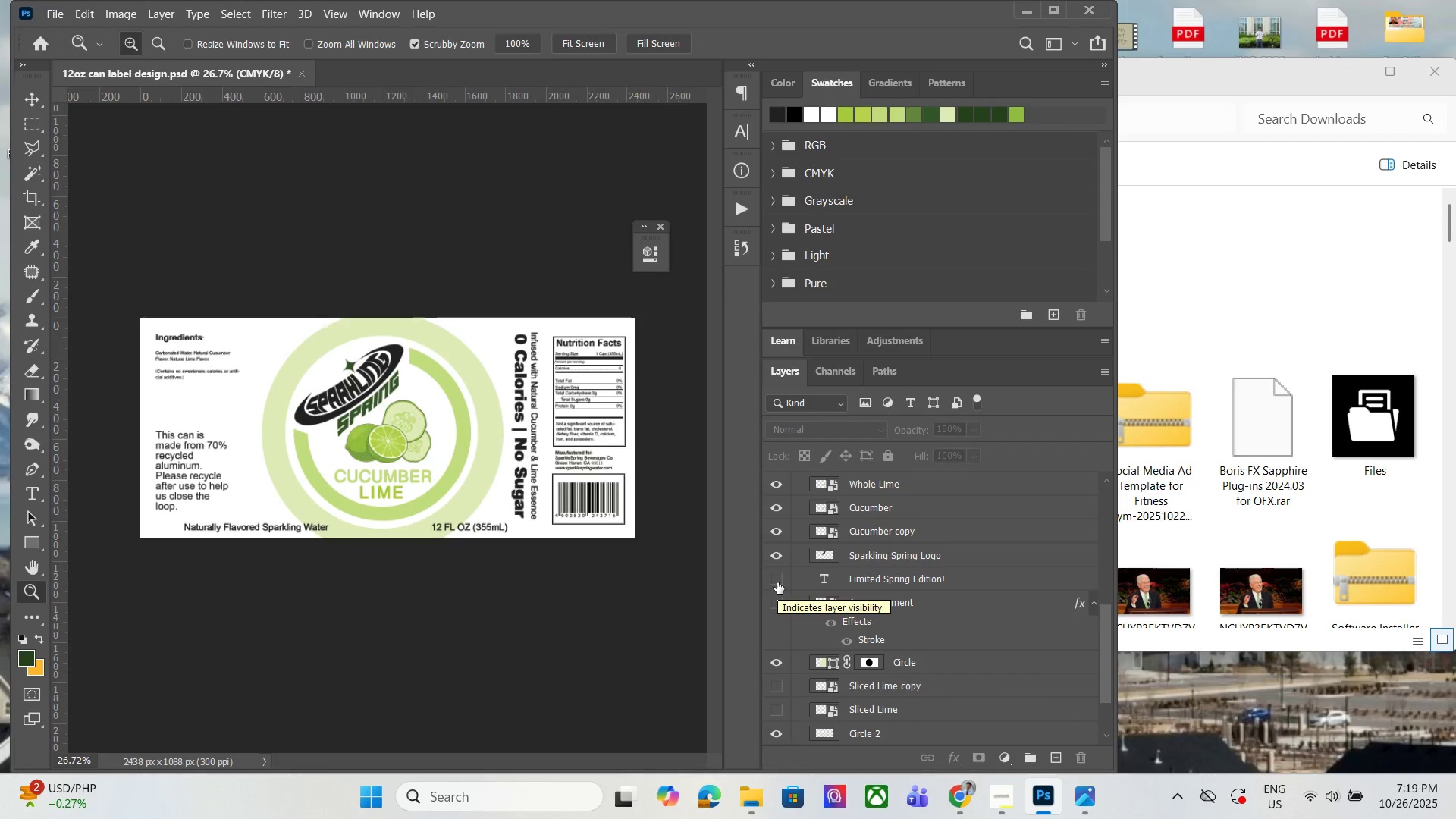 
left_click([777, 582])
 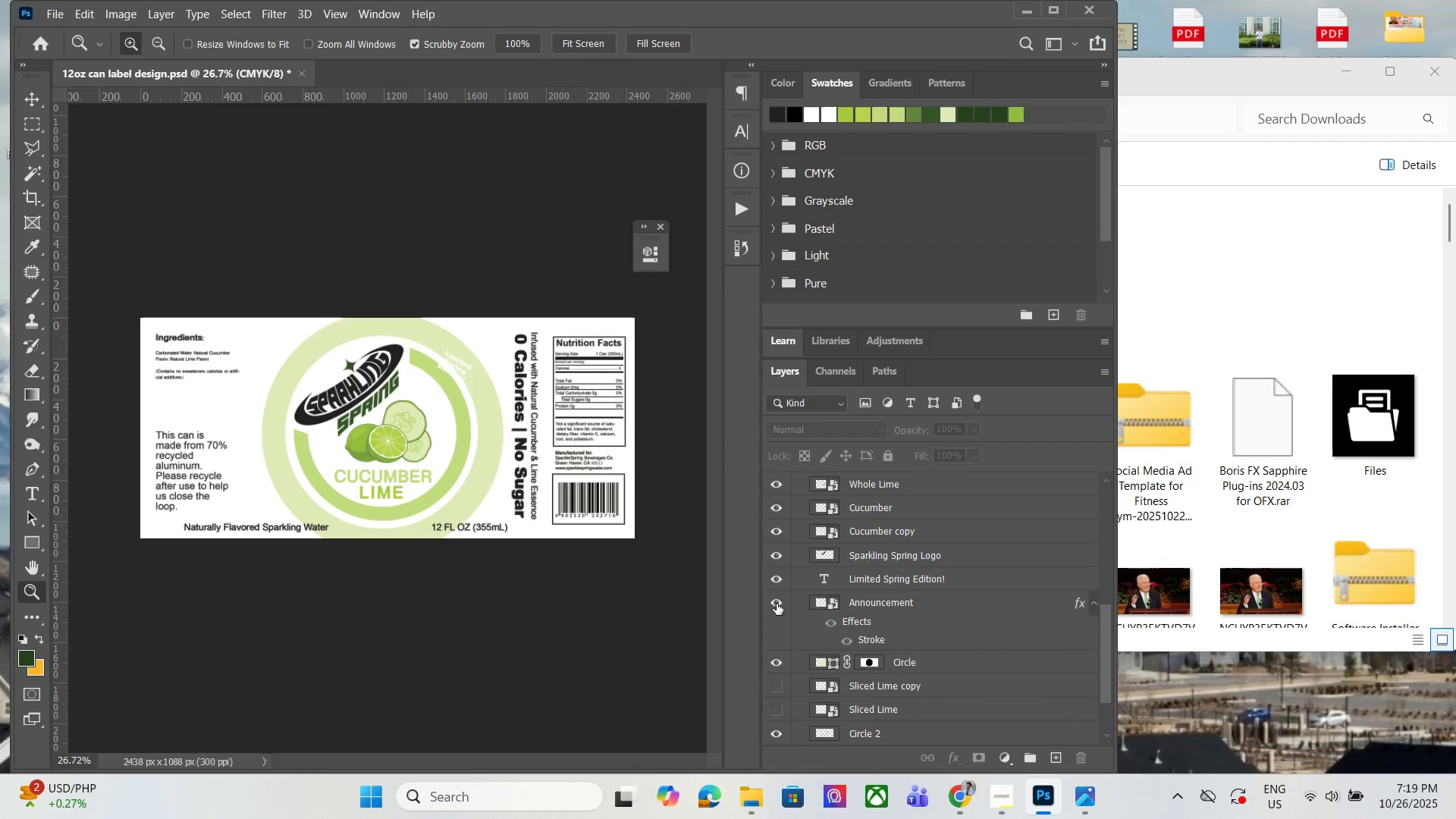 
left_click([777, 604])
 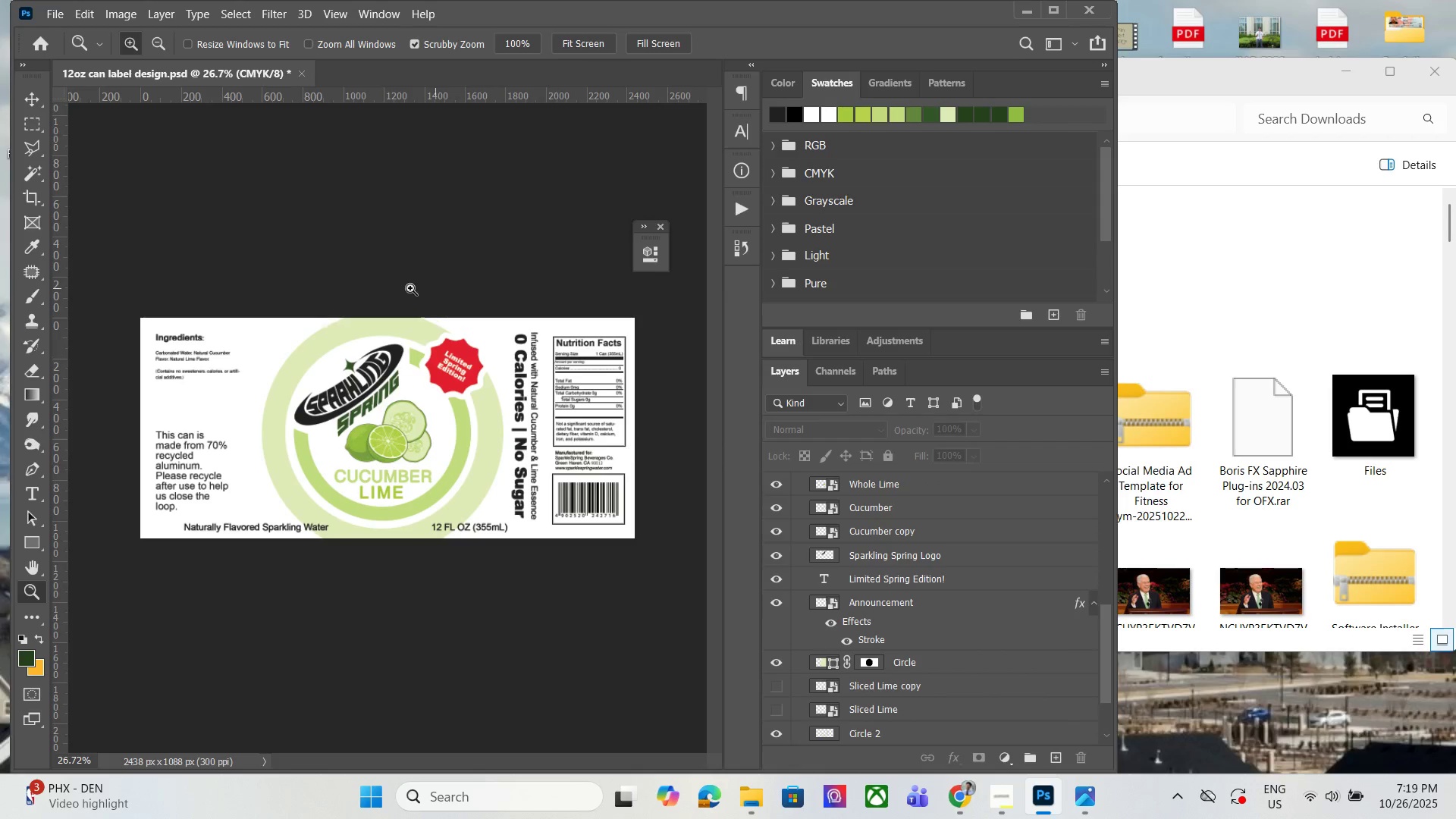 
hold_key(key=AltLeft, duration=1.53)
scroll: coordinate [345, 337], scroll_direction: up, amount: 6.0
 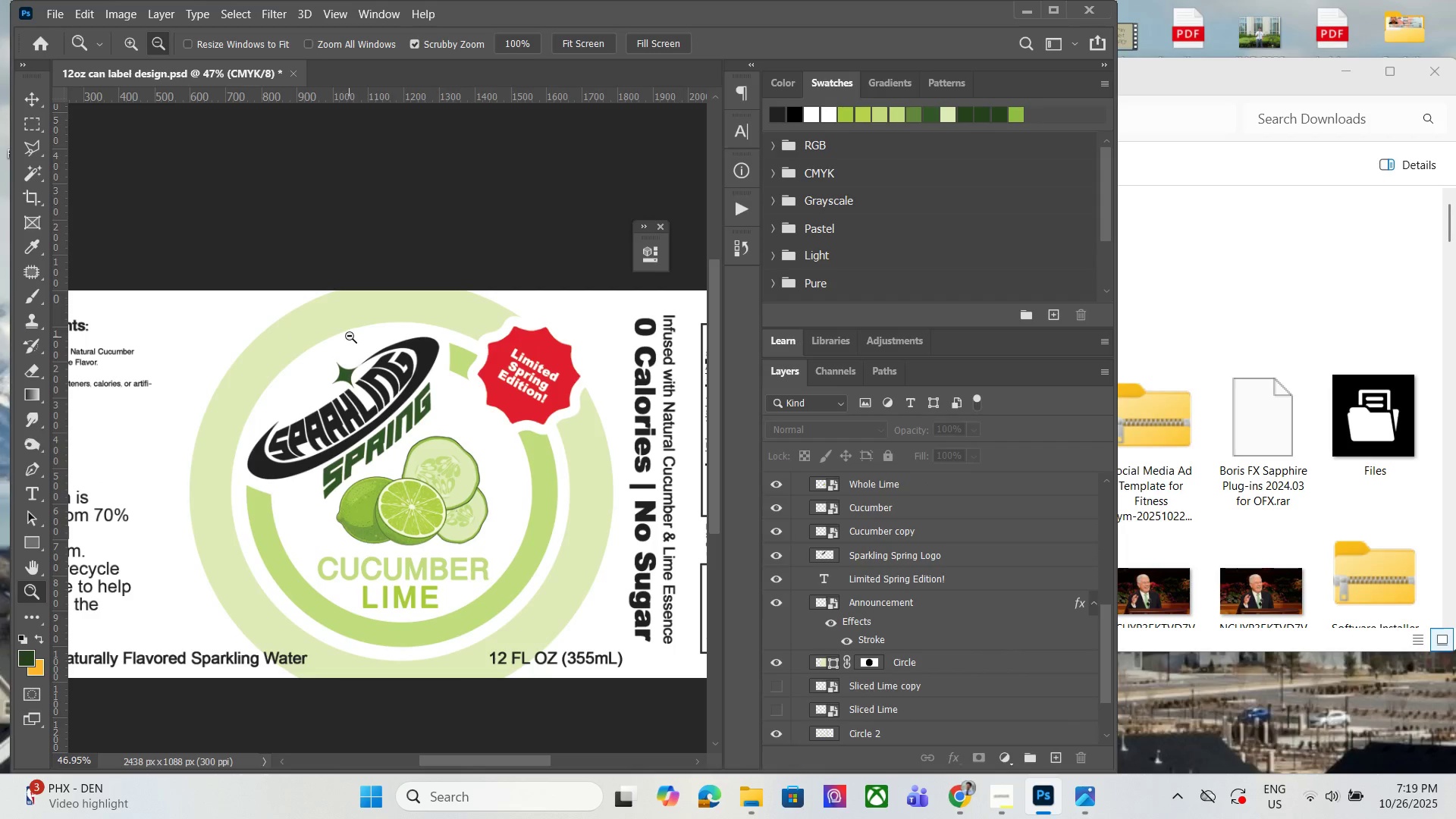 
scroll: coordinate [405, 349], scroll_direction: down, amount: 5.0
 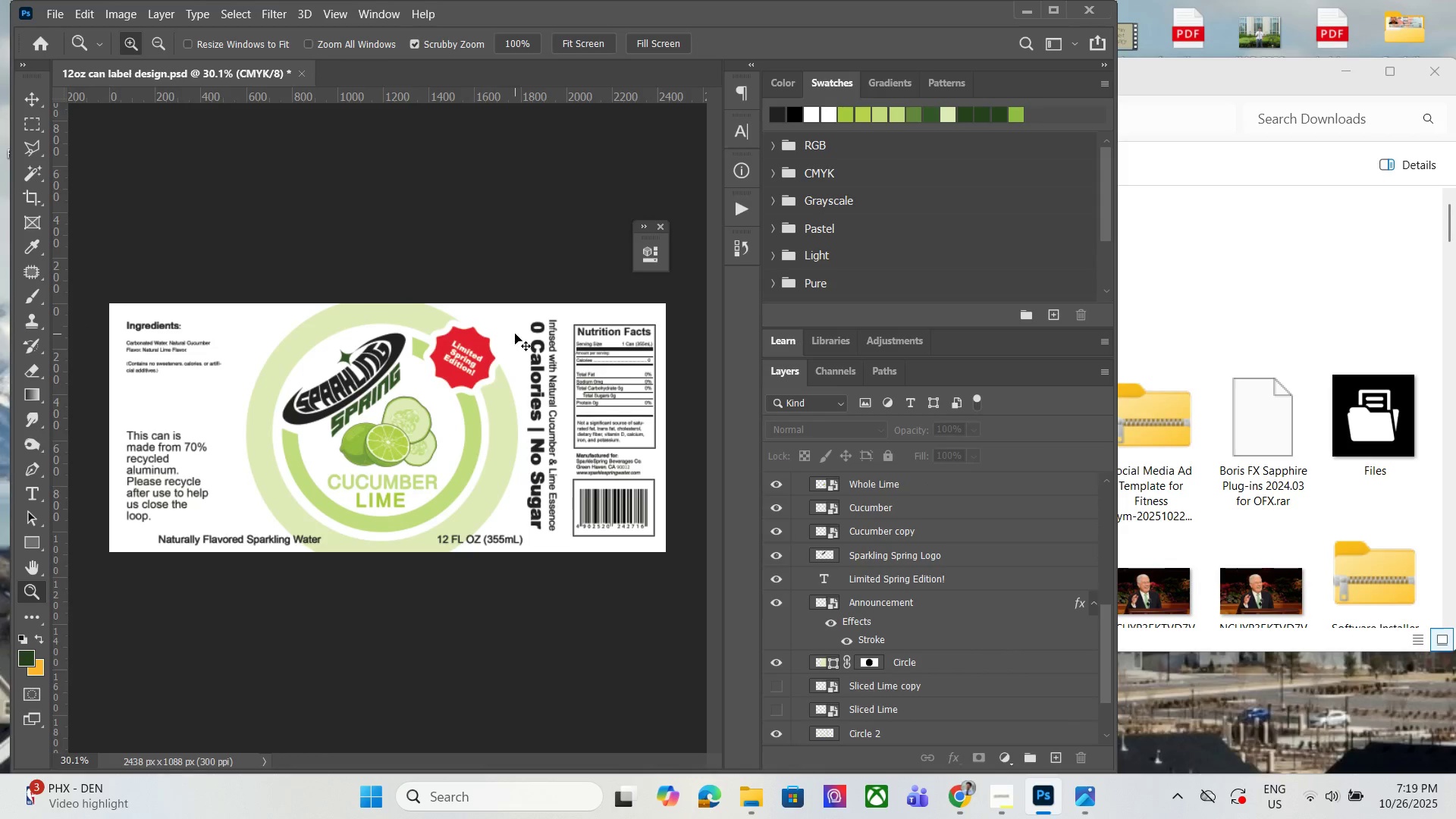 
hold_key(key=AltLeft, duration=0.84)
 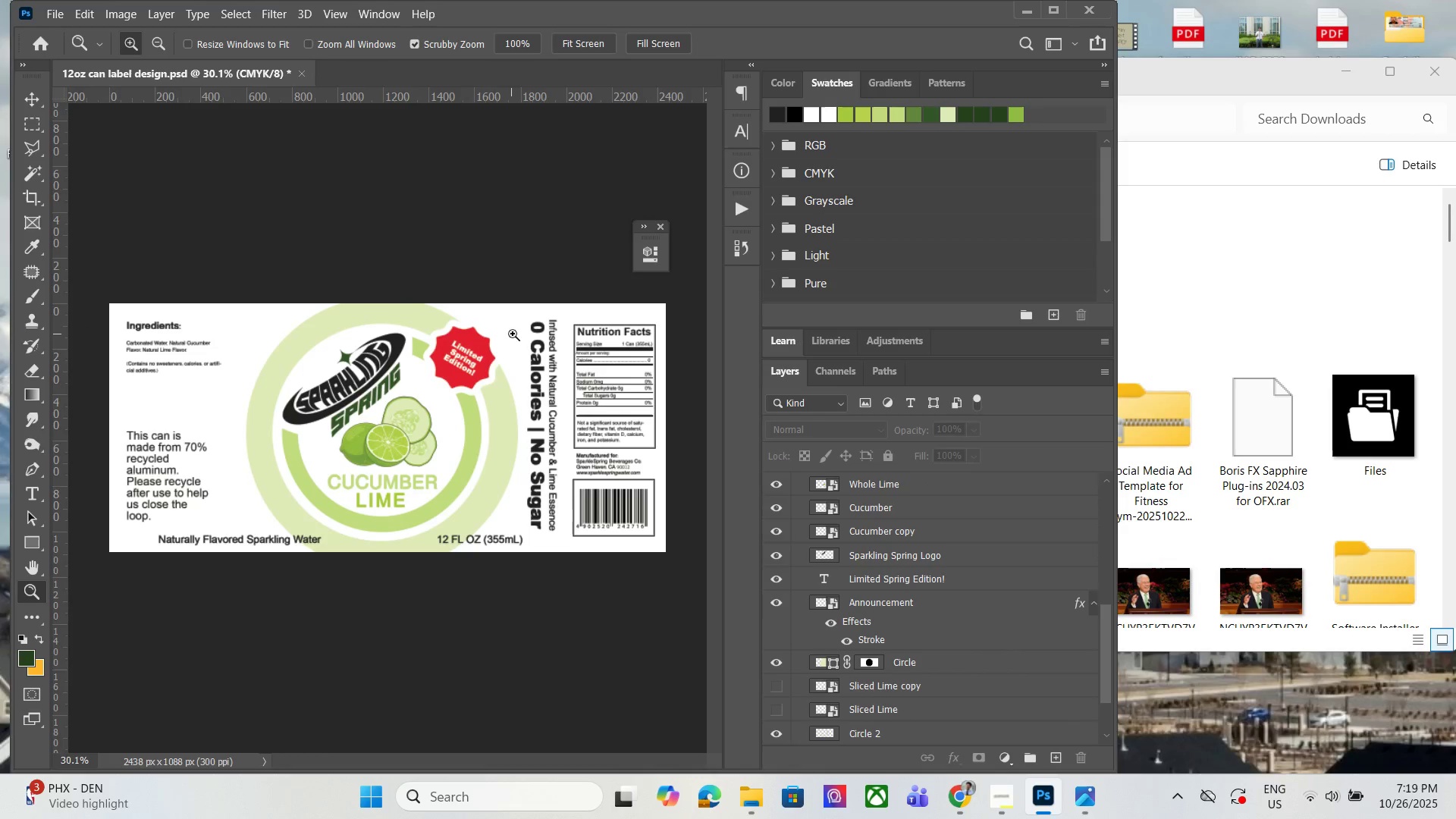 
key(Control+S)
 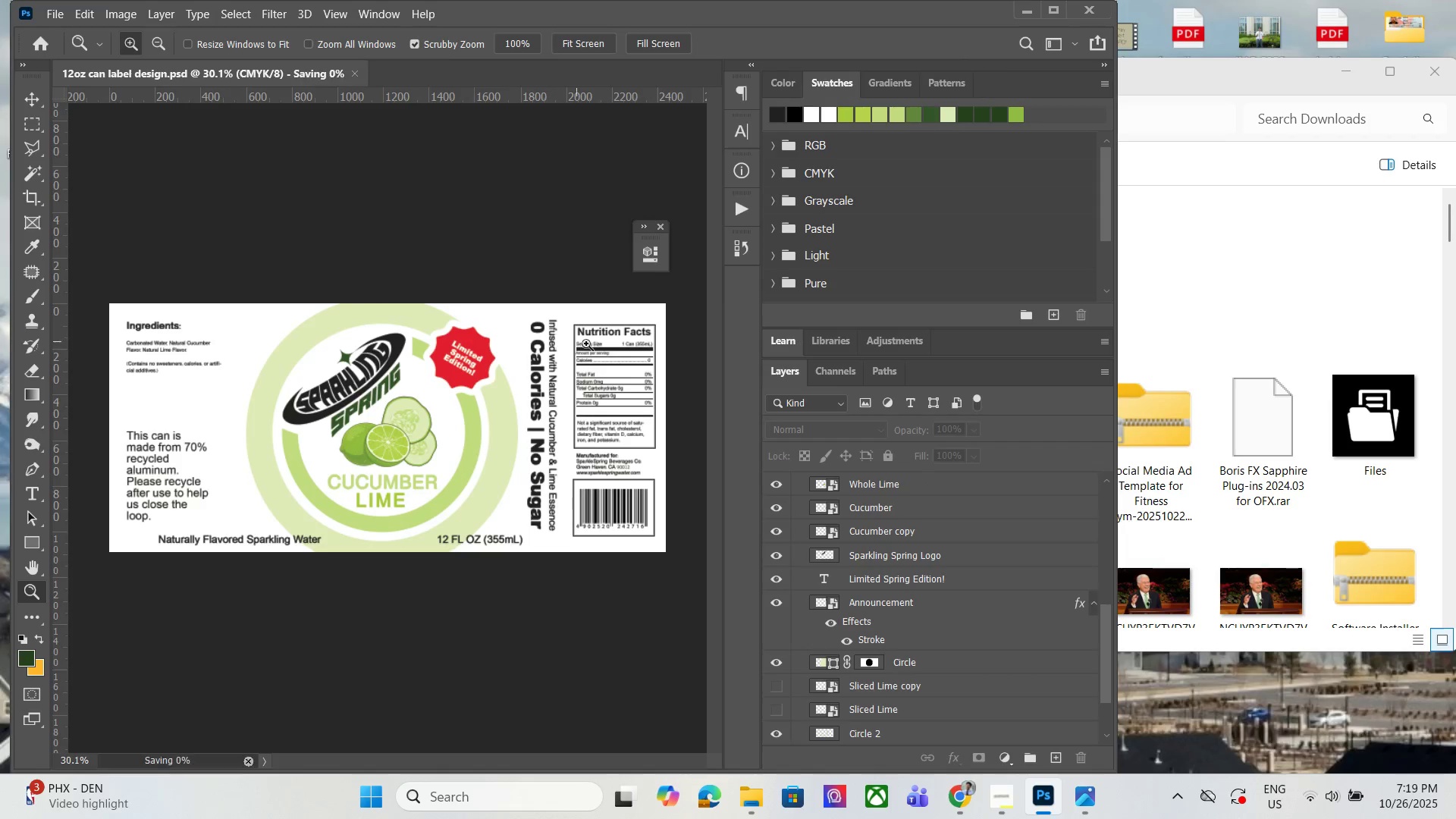 
key(Control+Shift+S)
 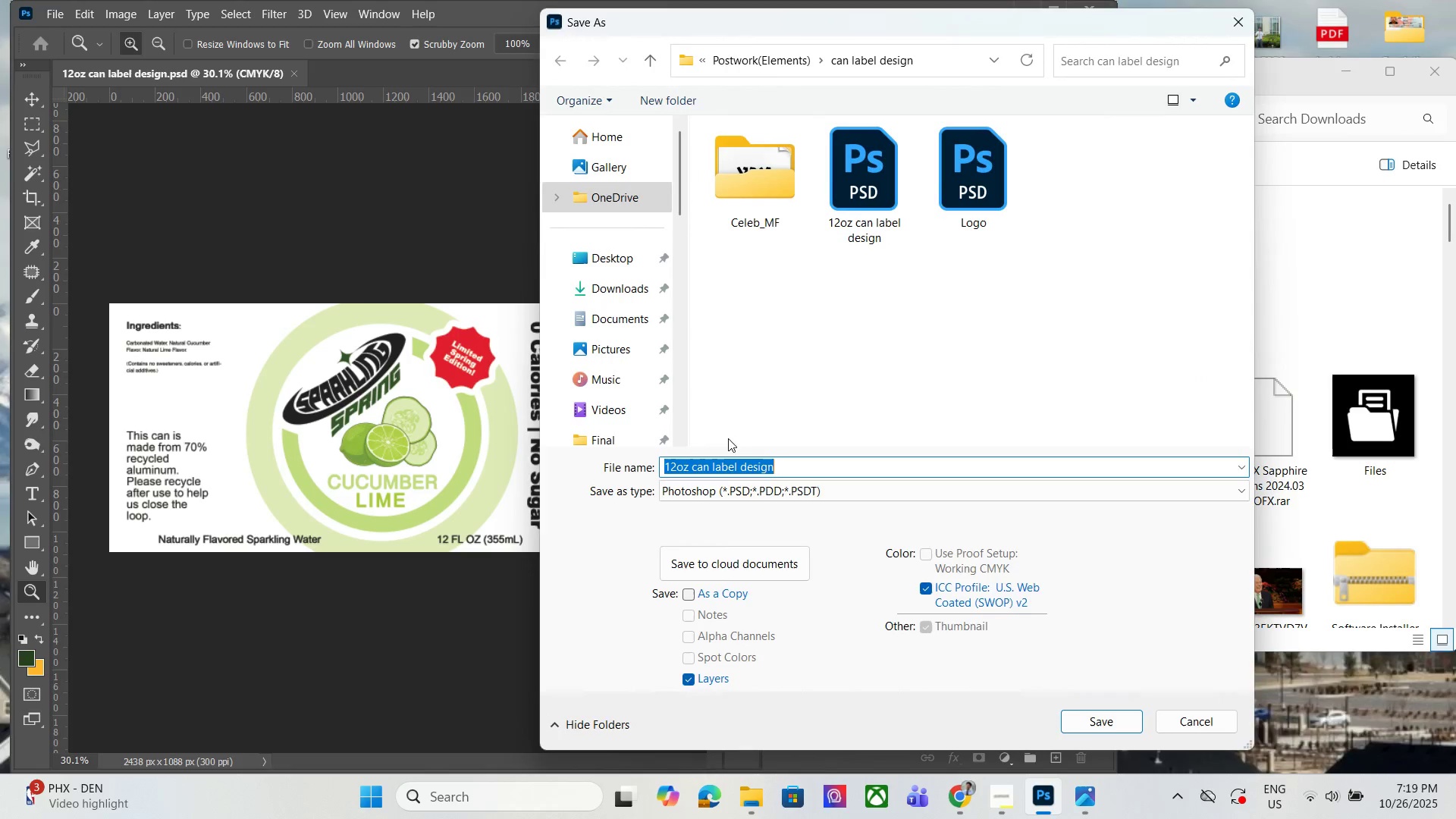 
left_click([821, 487])
 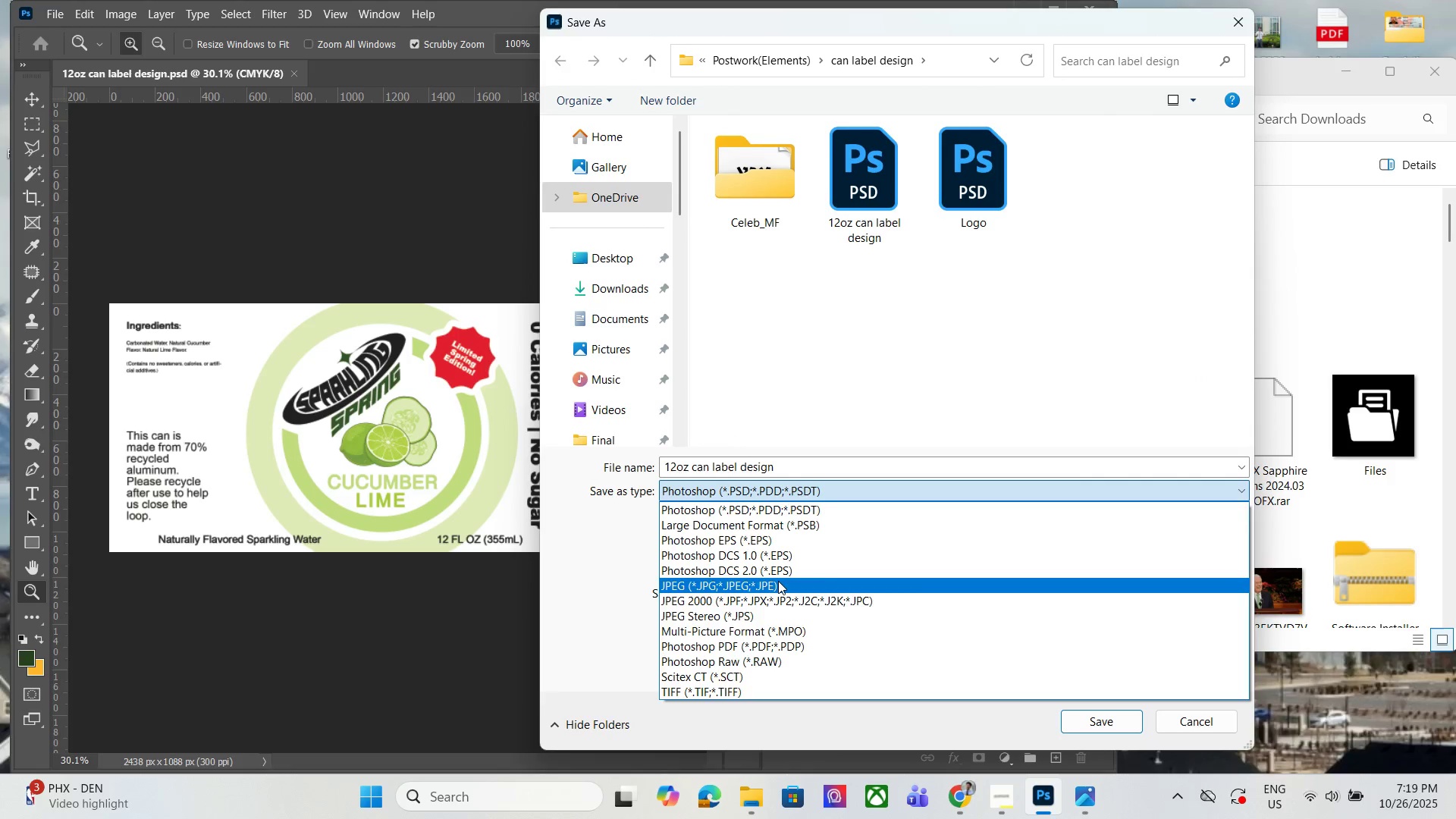 
left_click([778, 581])
 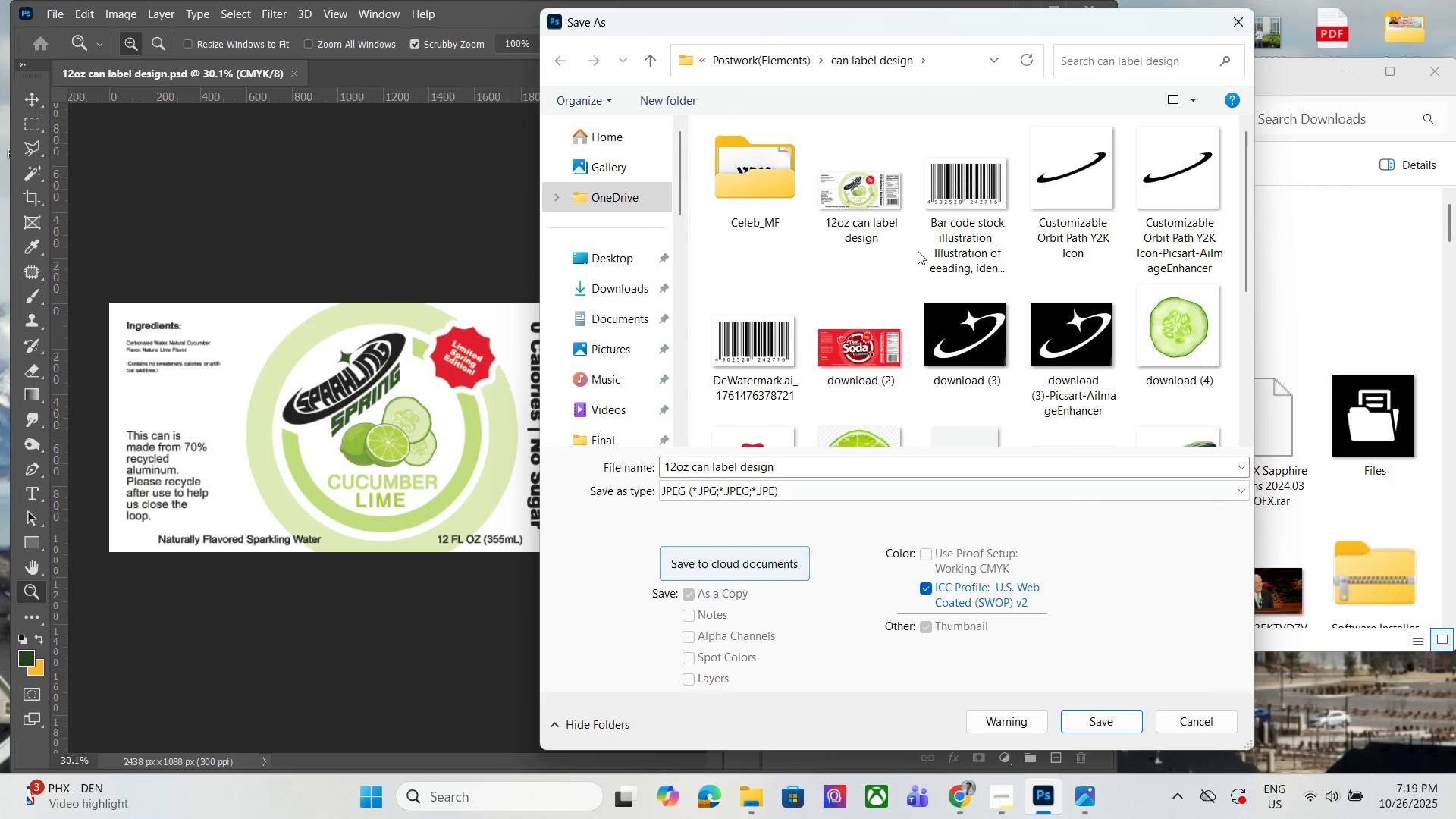 
mouse_move([926, 231])
 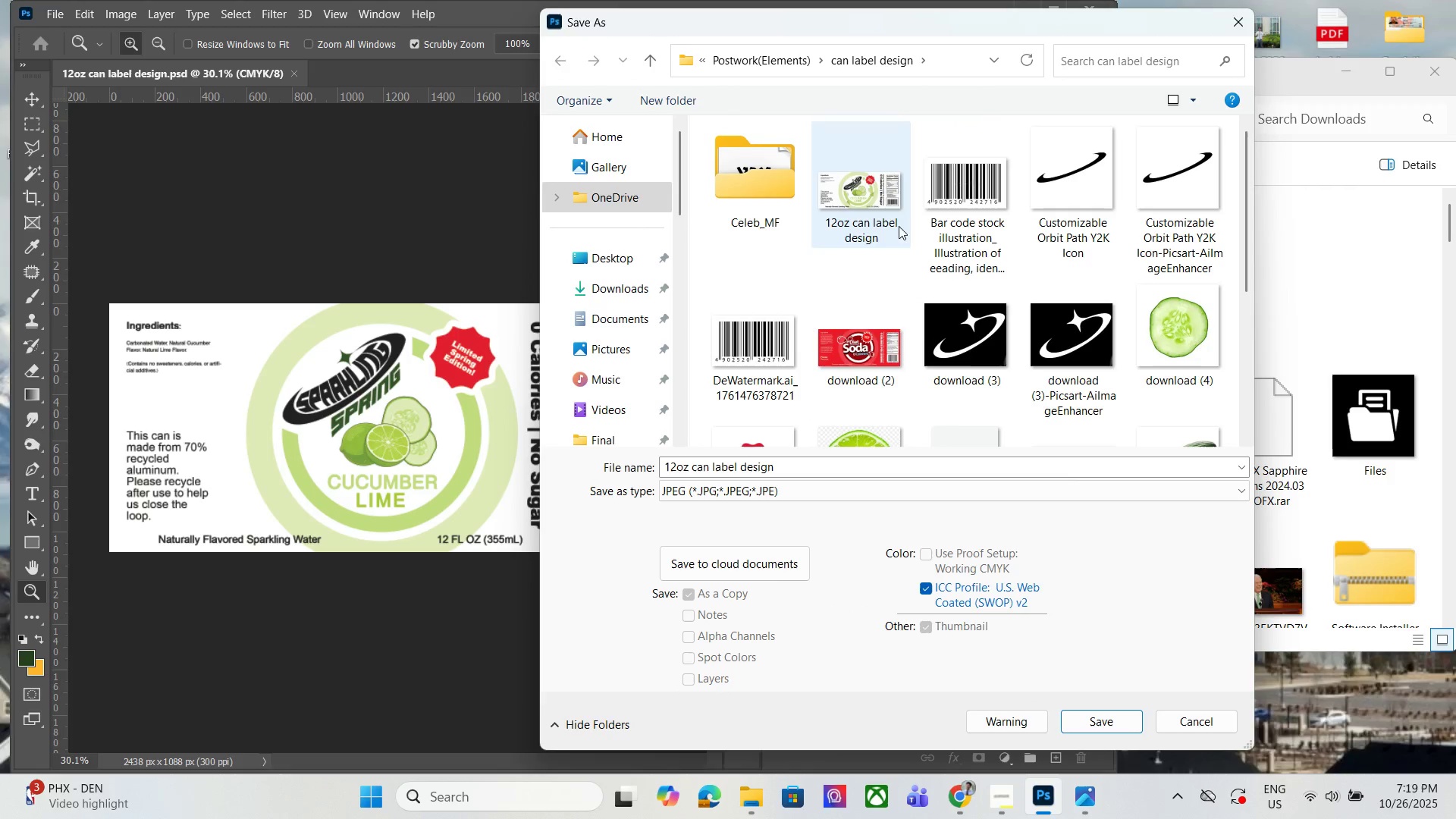 
left_click([894, 218])
 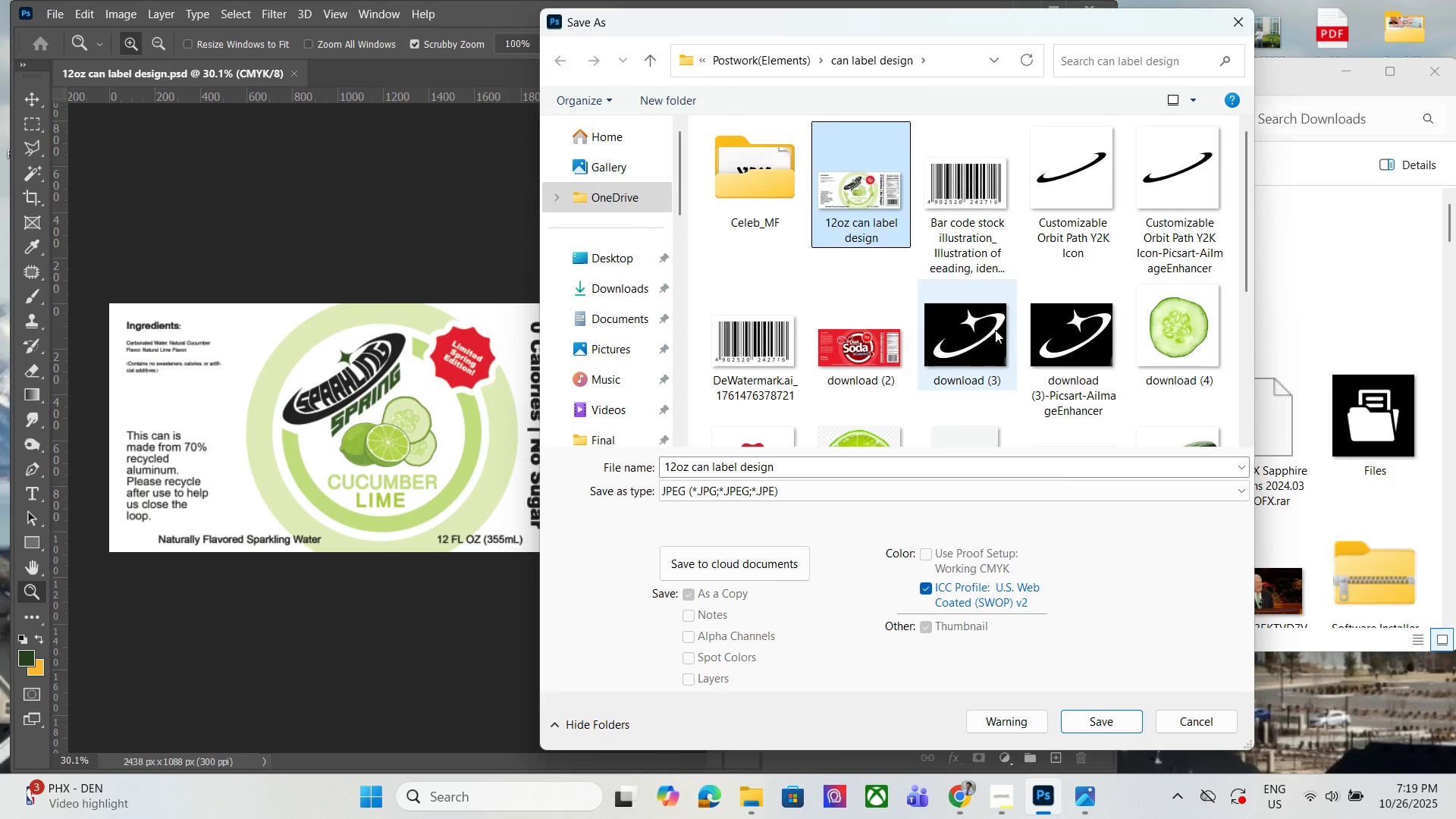 
scroll: coordinate [1023, 350], scroll_direction: up, amount: 2.0
 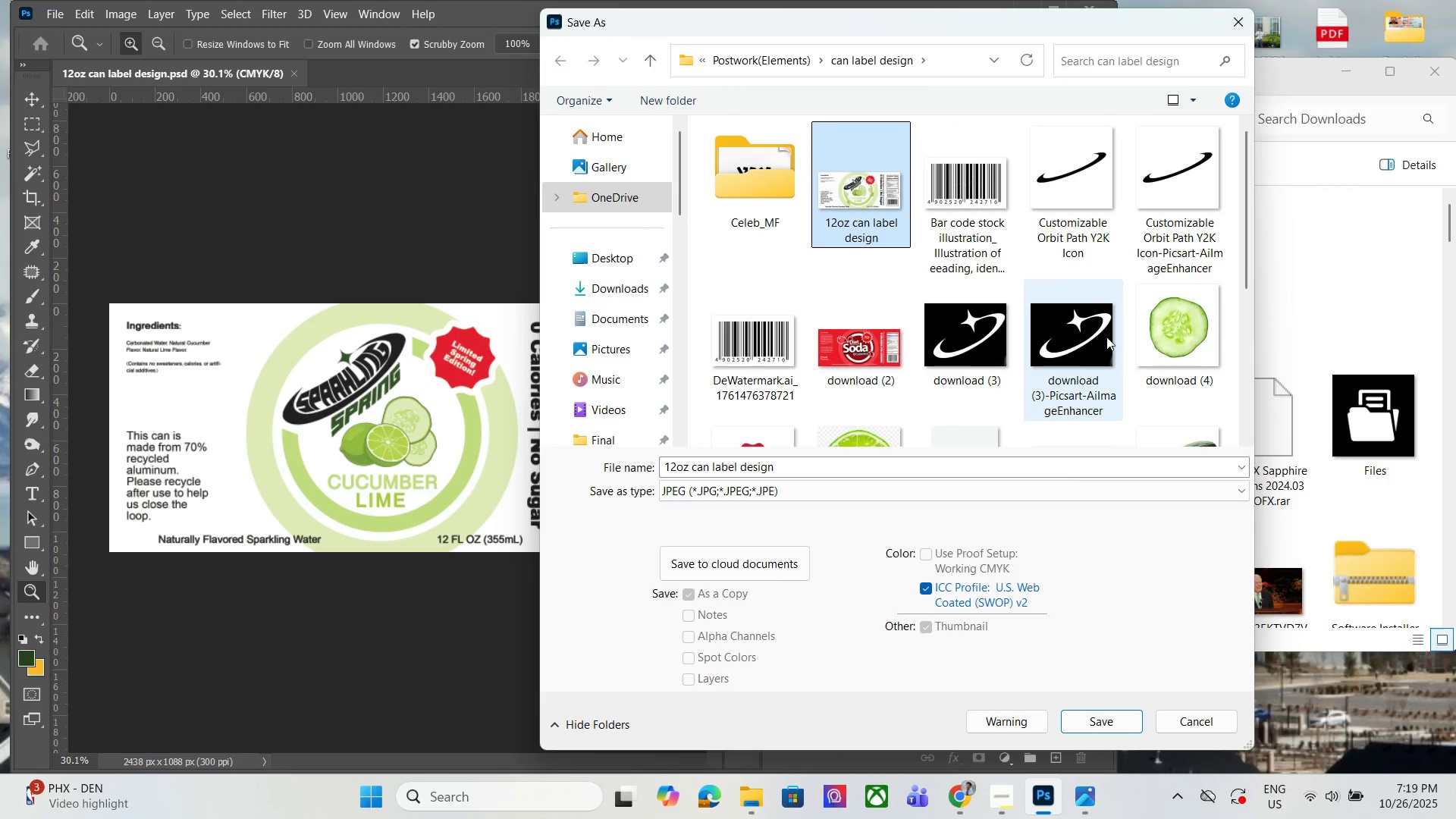 
scroll: coordinate [1108, 339], scroll_direction: down, amount: 4.0
 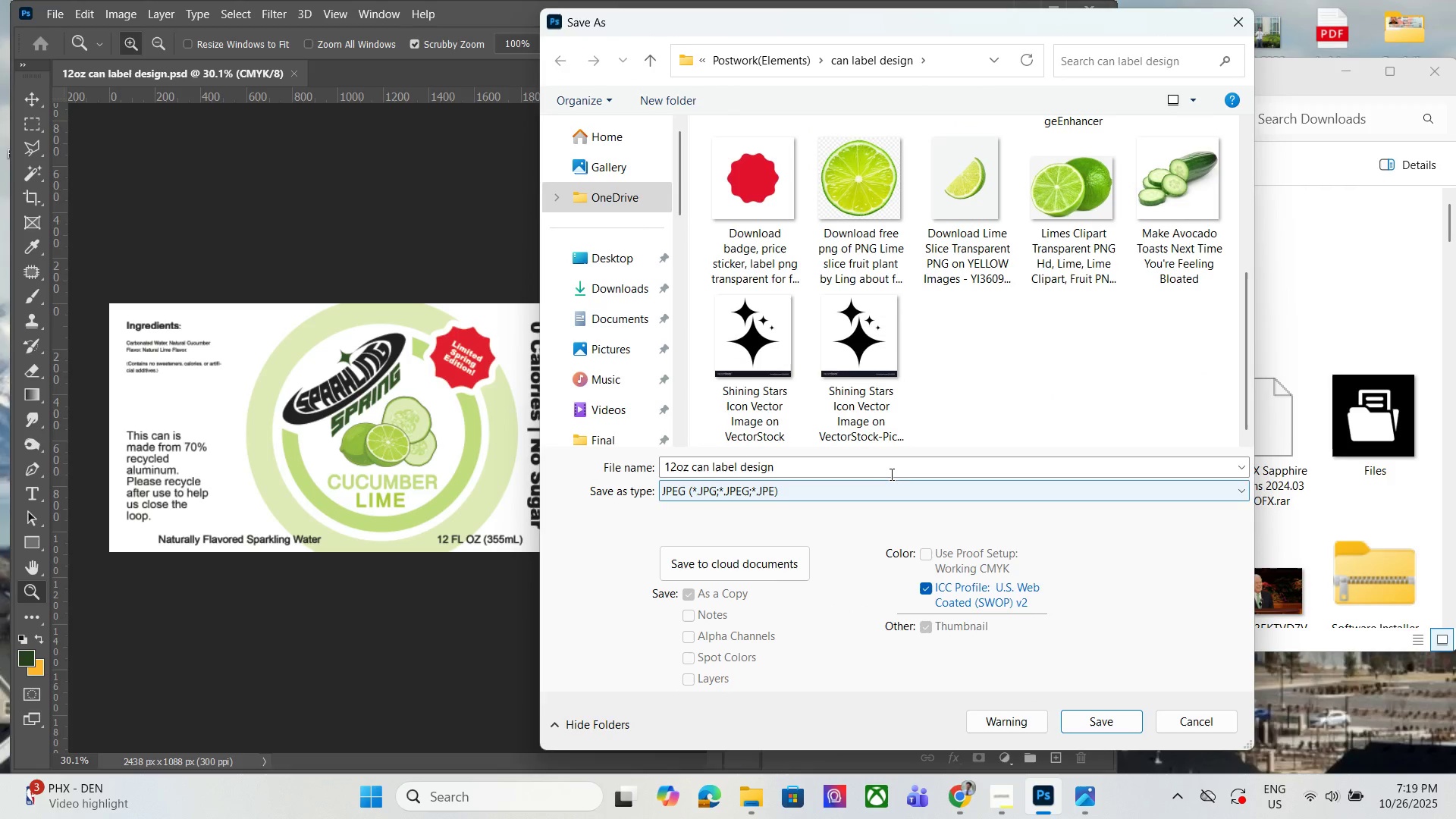 
scroll: coordinate [1057, 410], scroll_direction: up, amount: 10.0
 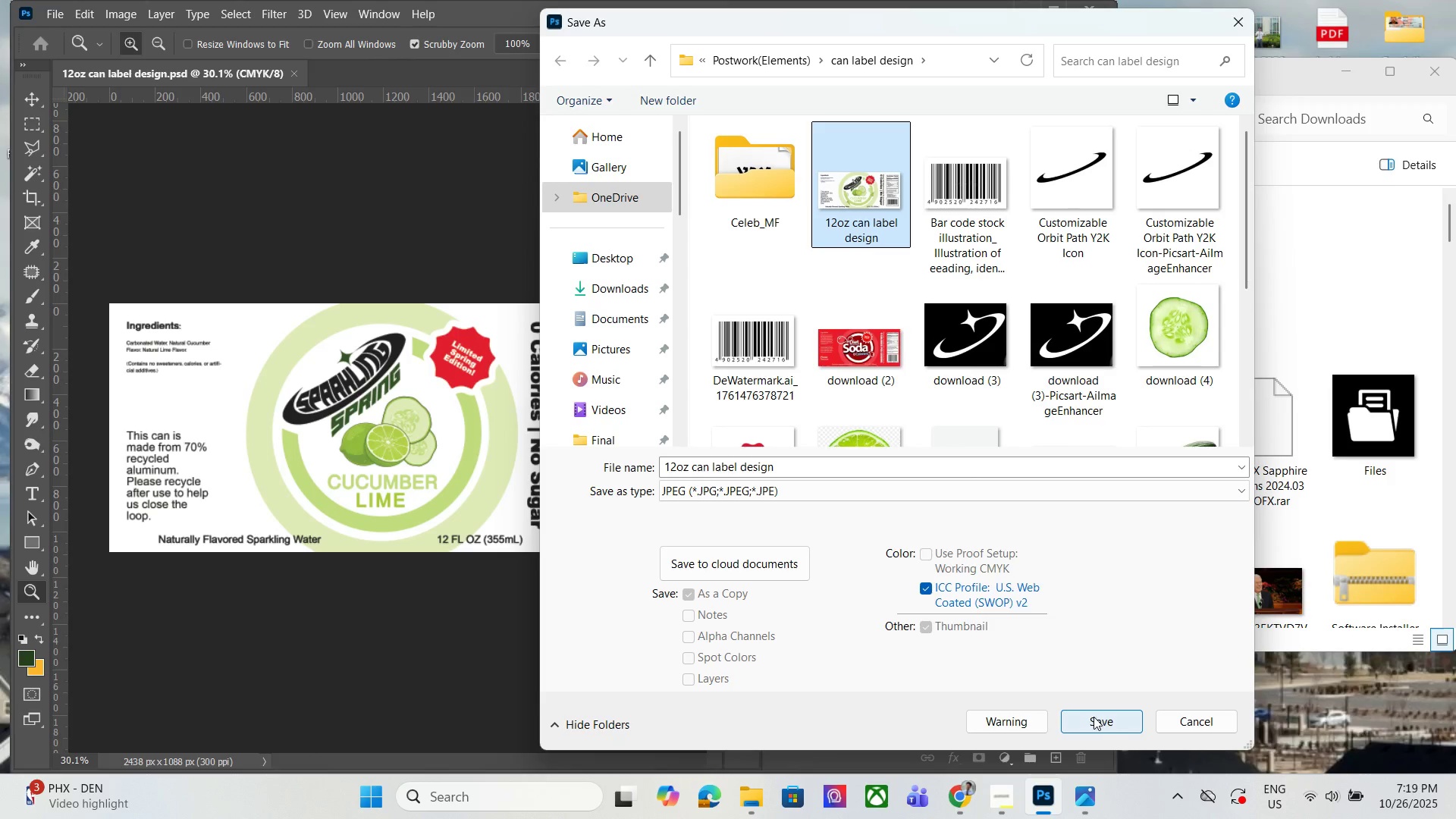 
left_click([1094, 717])
 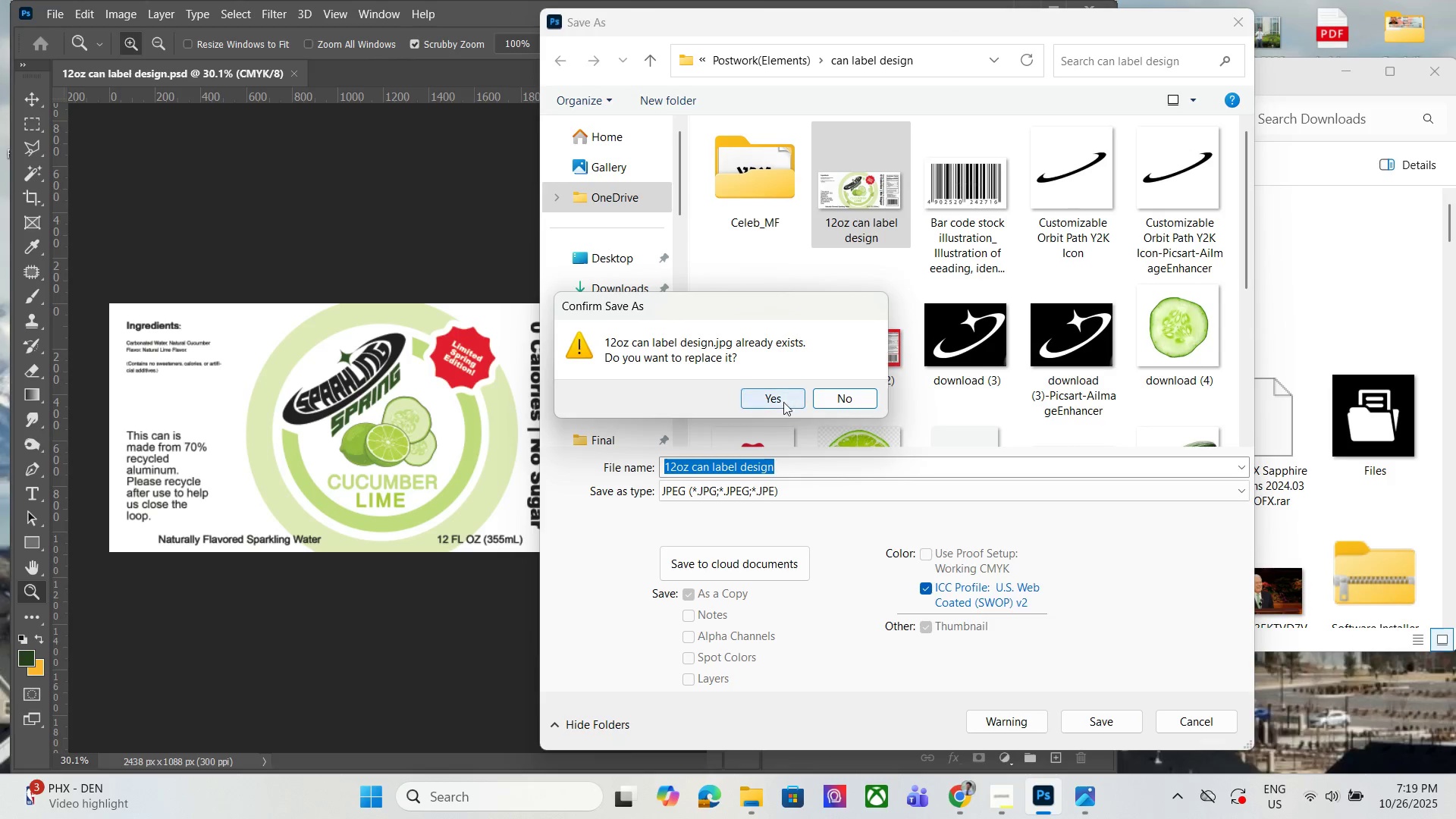 
left_click([781, 403])
 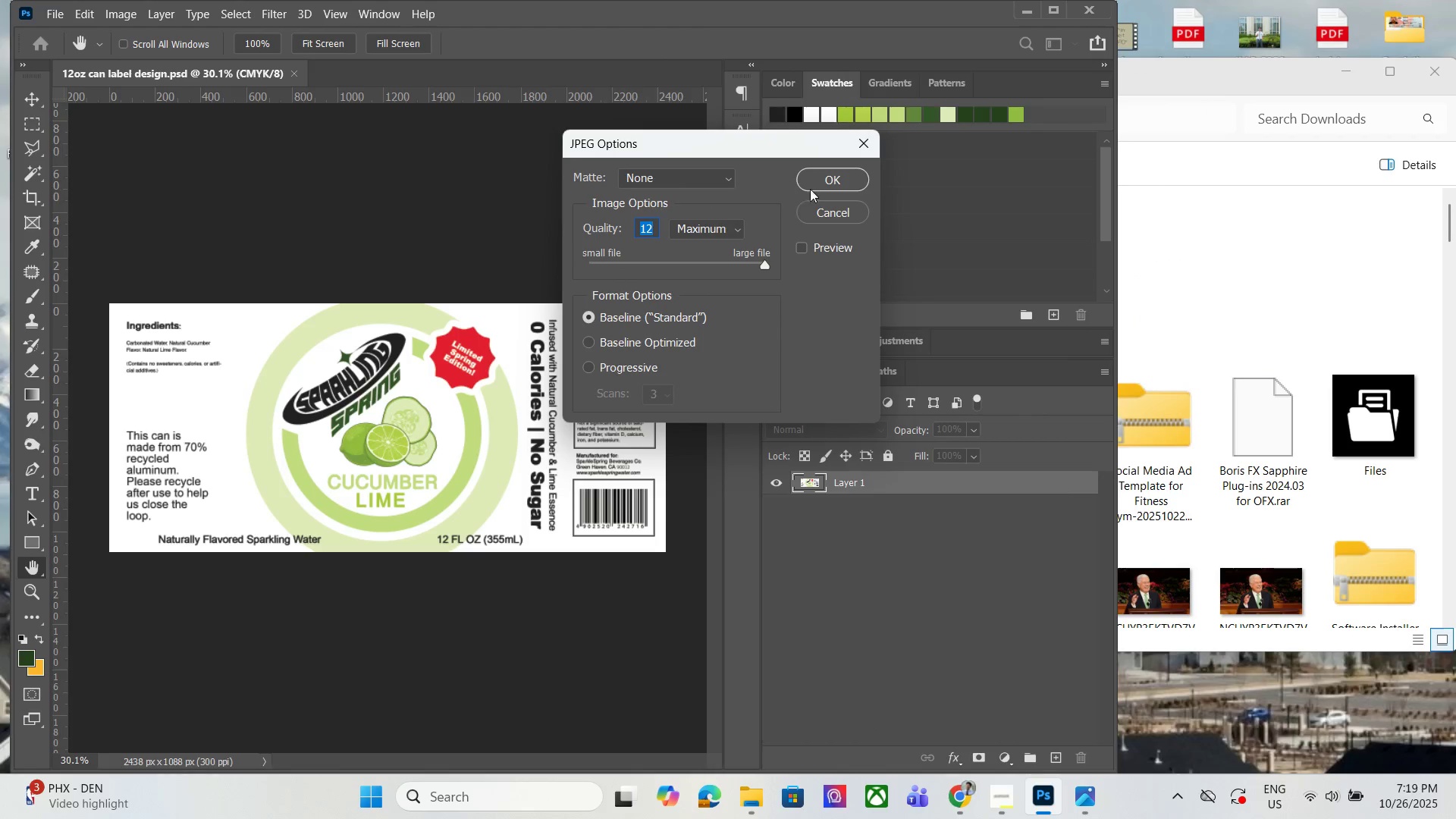 
left_click([817, 184])
 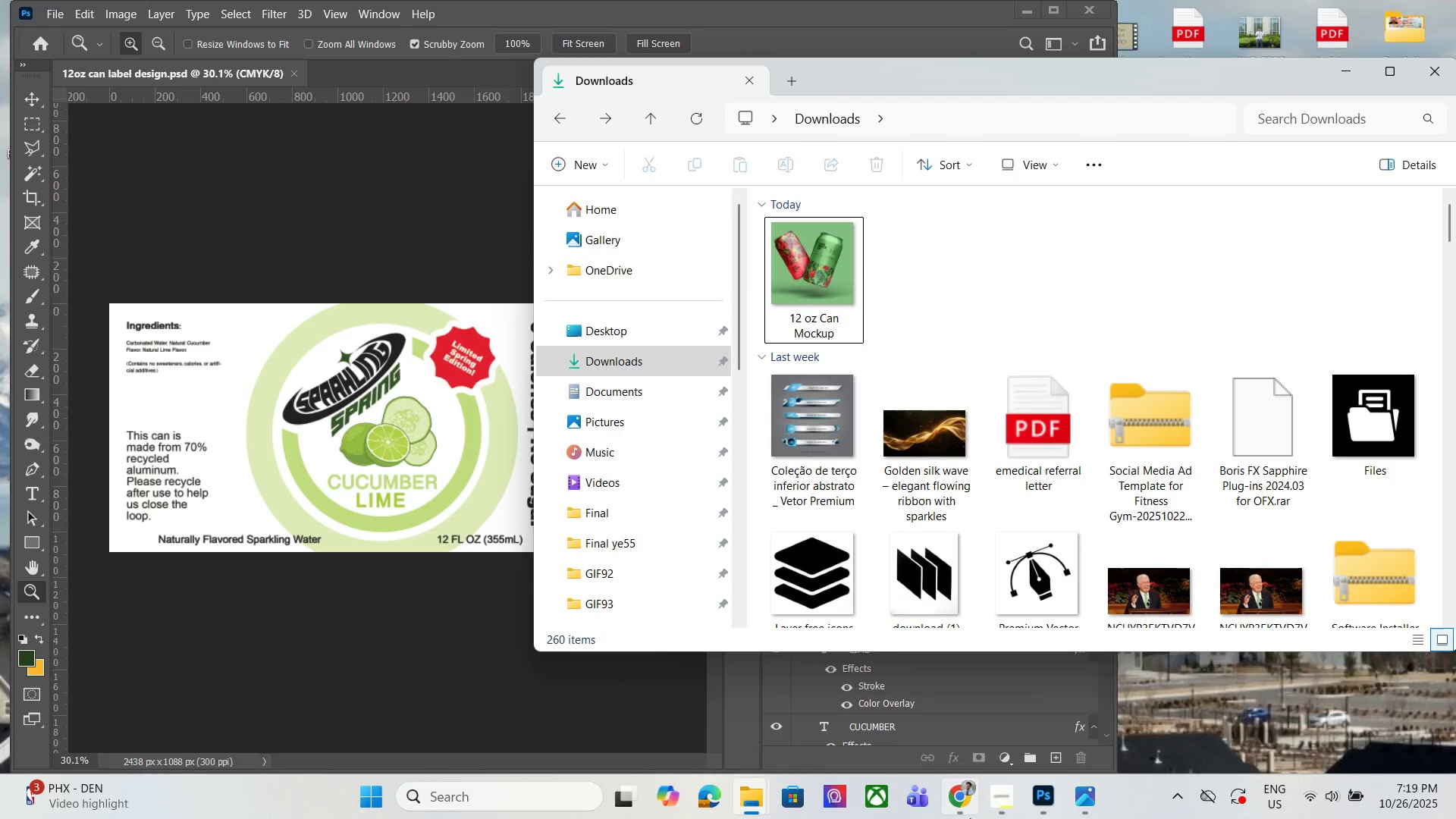 
left_click([952, 806])
 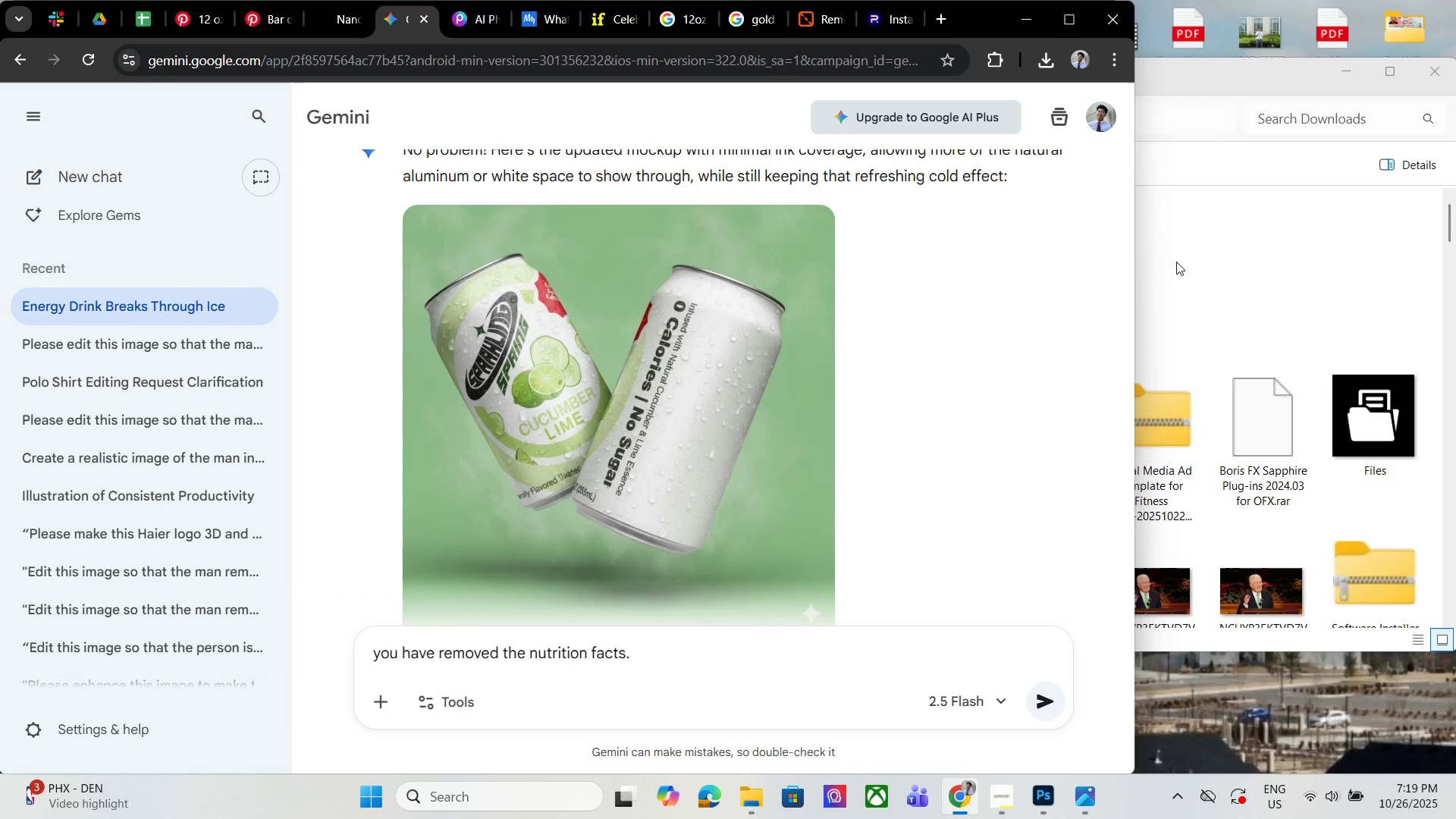 
left_click([1216, 261])
 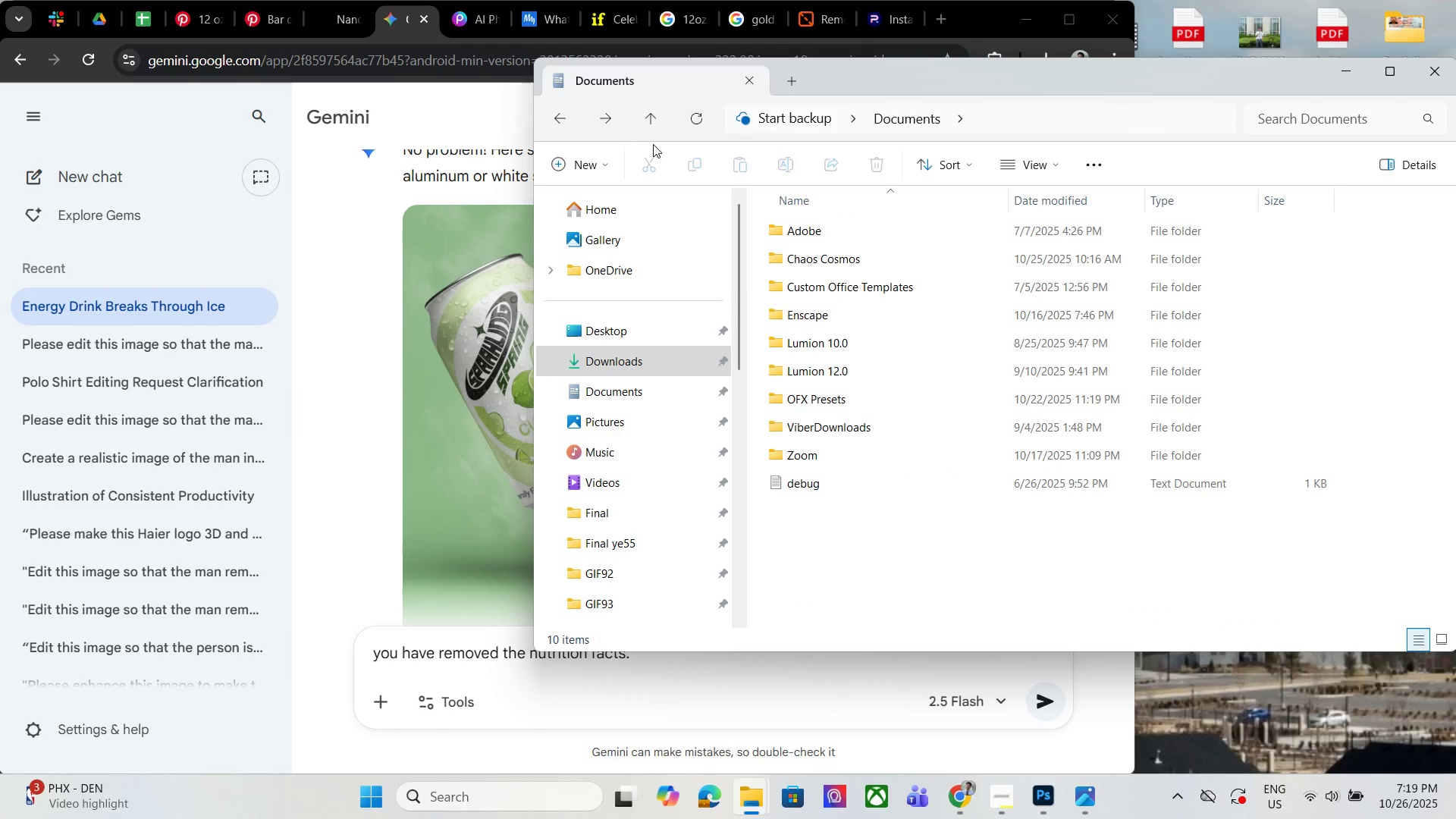 
wait(6.25)
 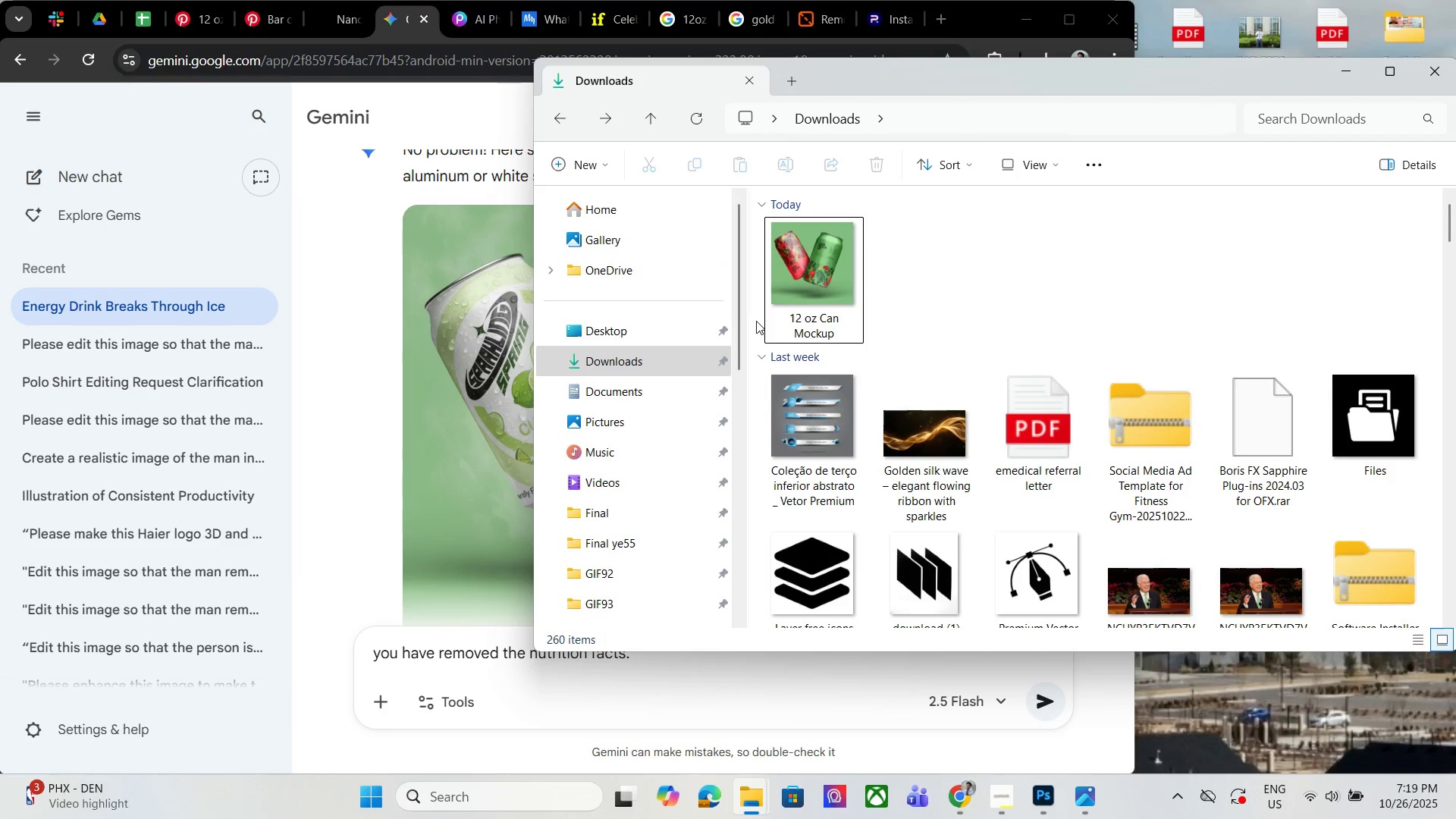 
scroll: coordinate [675, 562], scroll_direction: down, amount: 6.0
 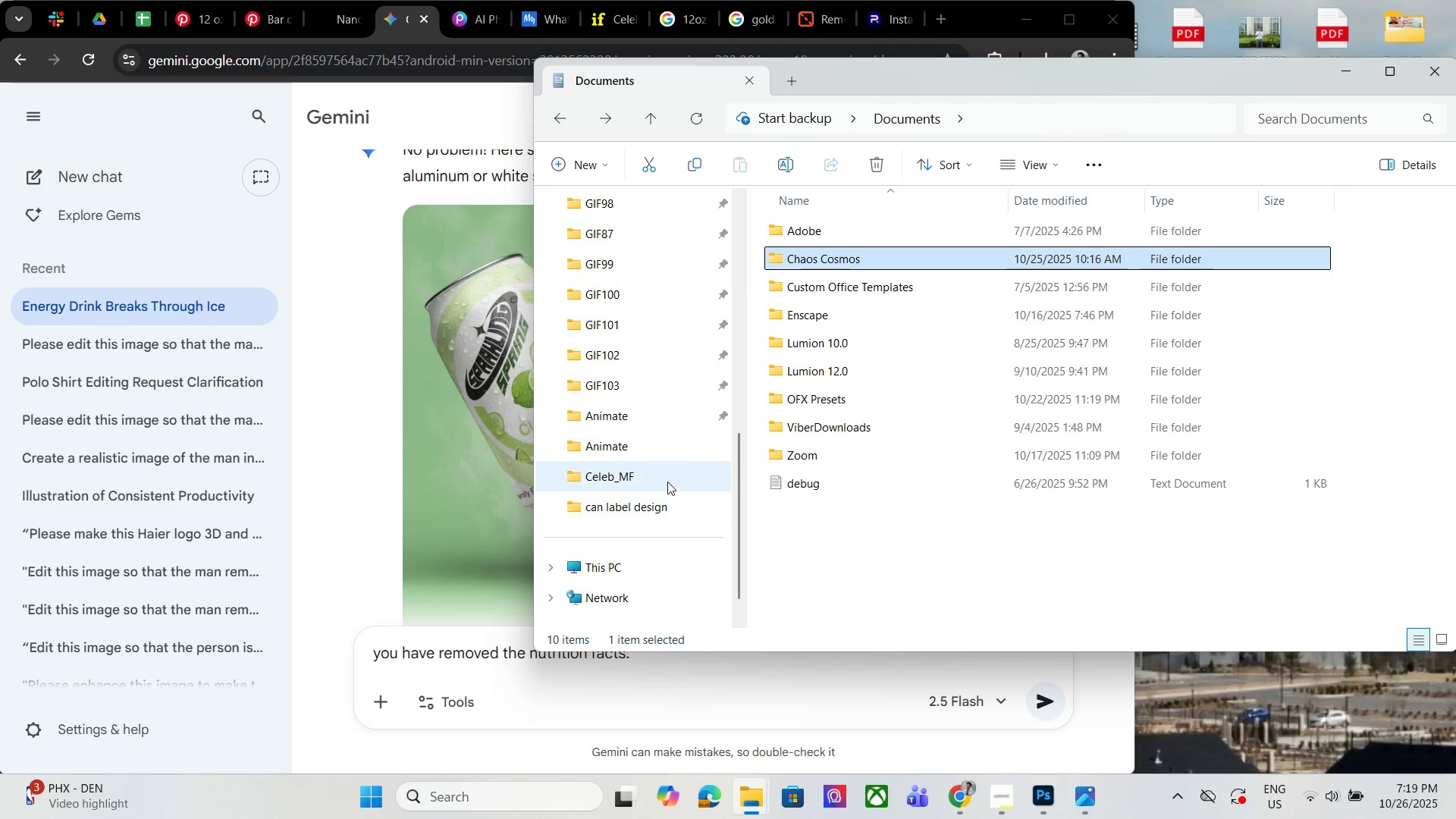 
left_click([676, 508])
 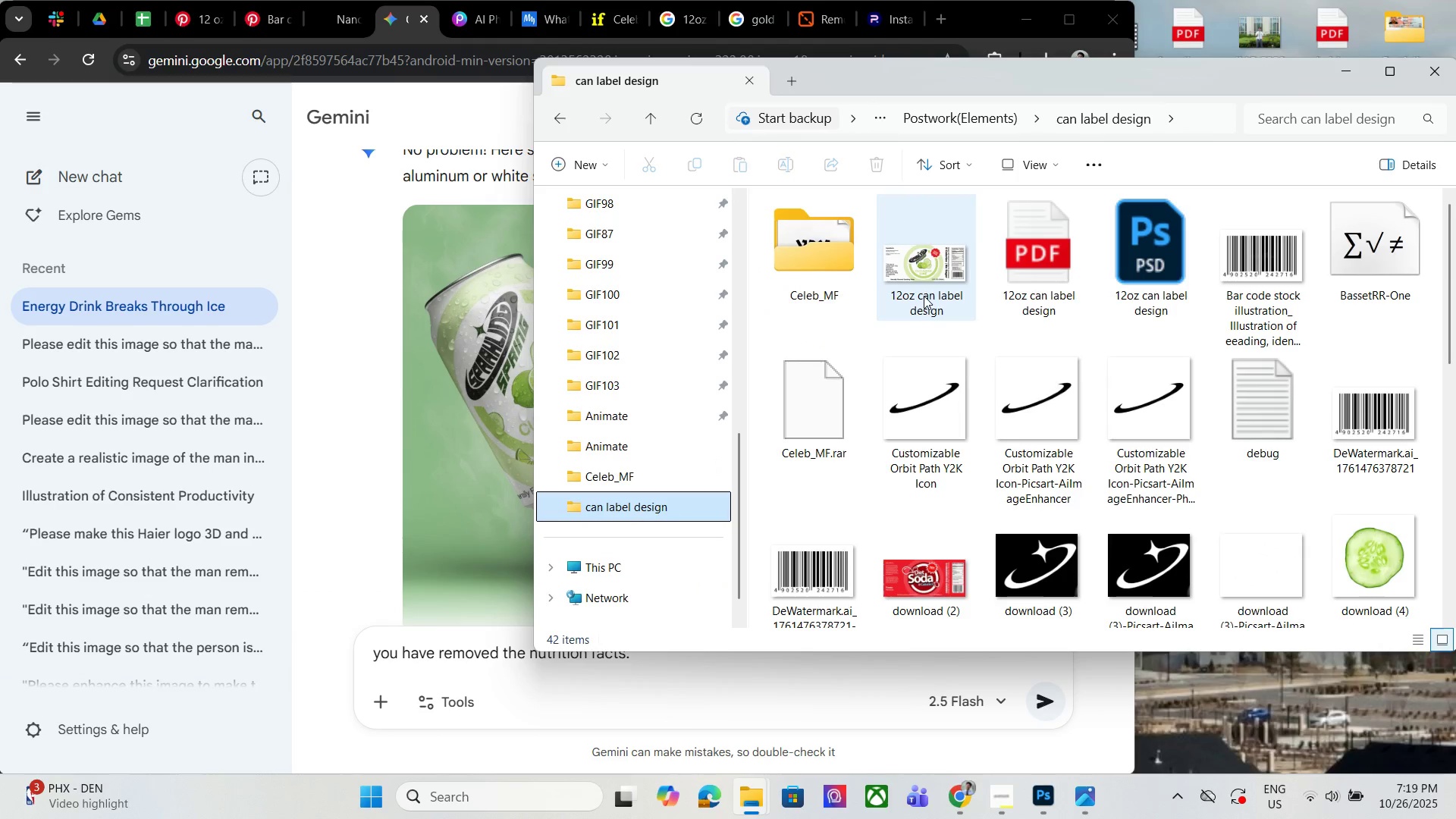 
left_click([924, 296])
 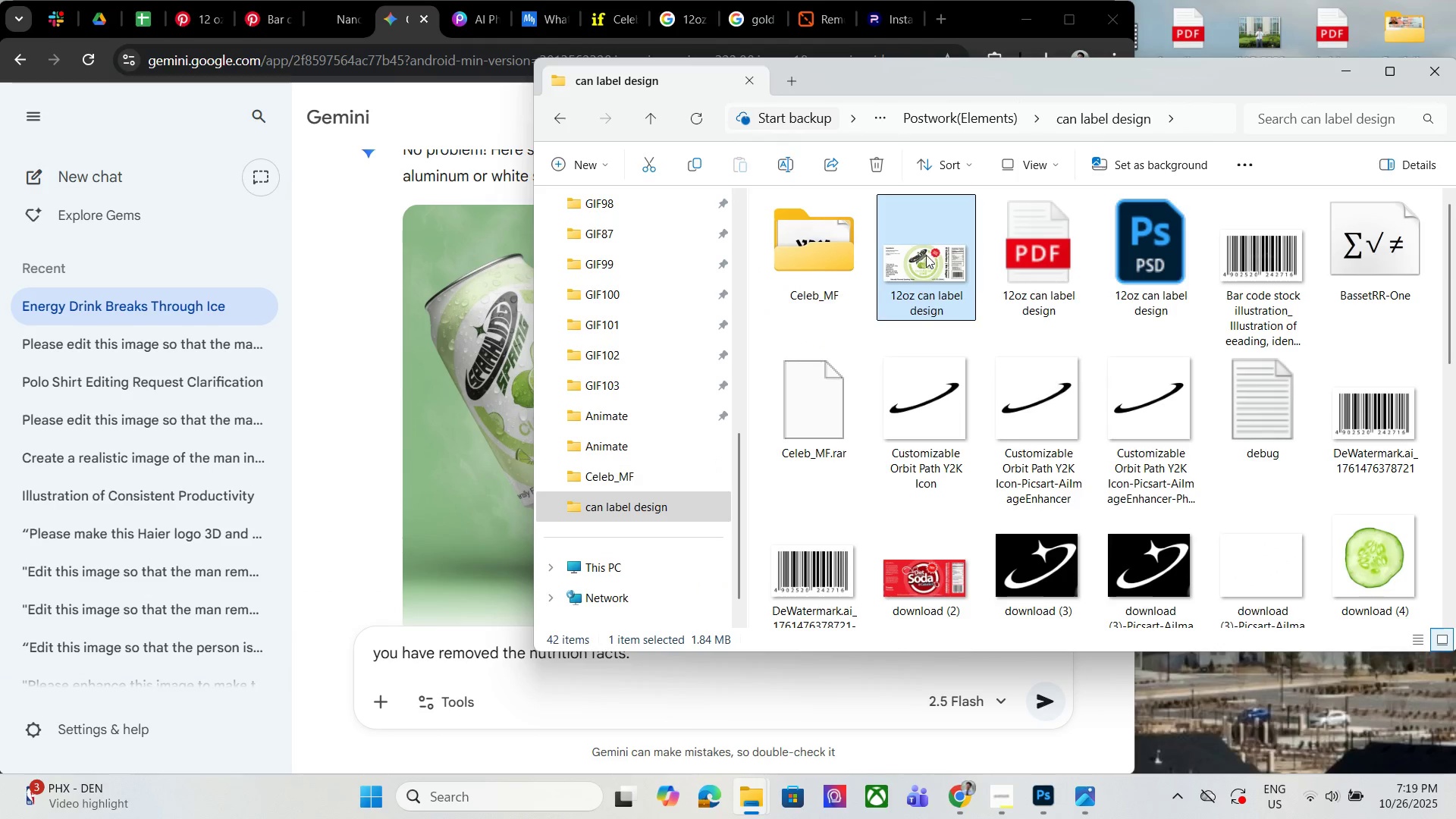 
left_click_drag(start_coordinate=[926, 255], to_coordinate=[466, 659])
 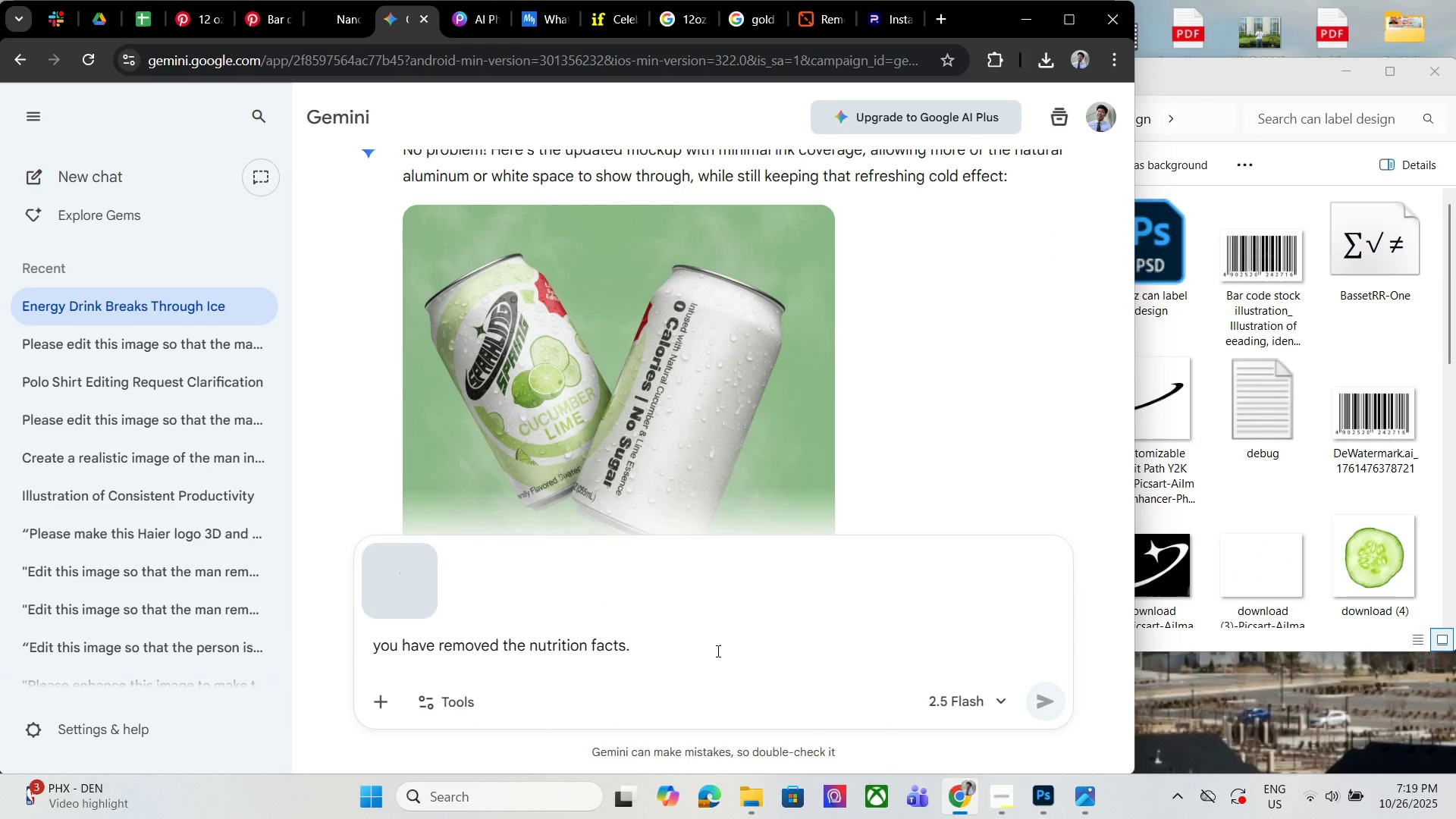 
left_click([717, 651])
 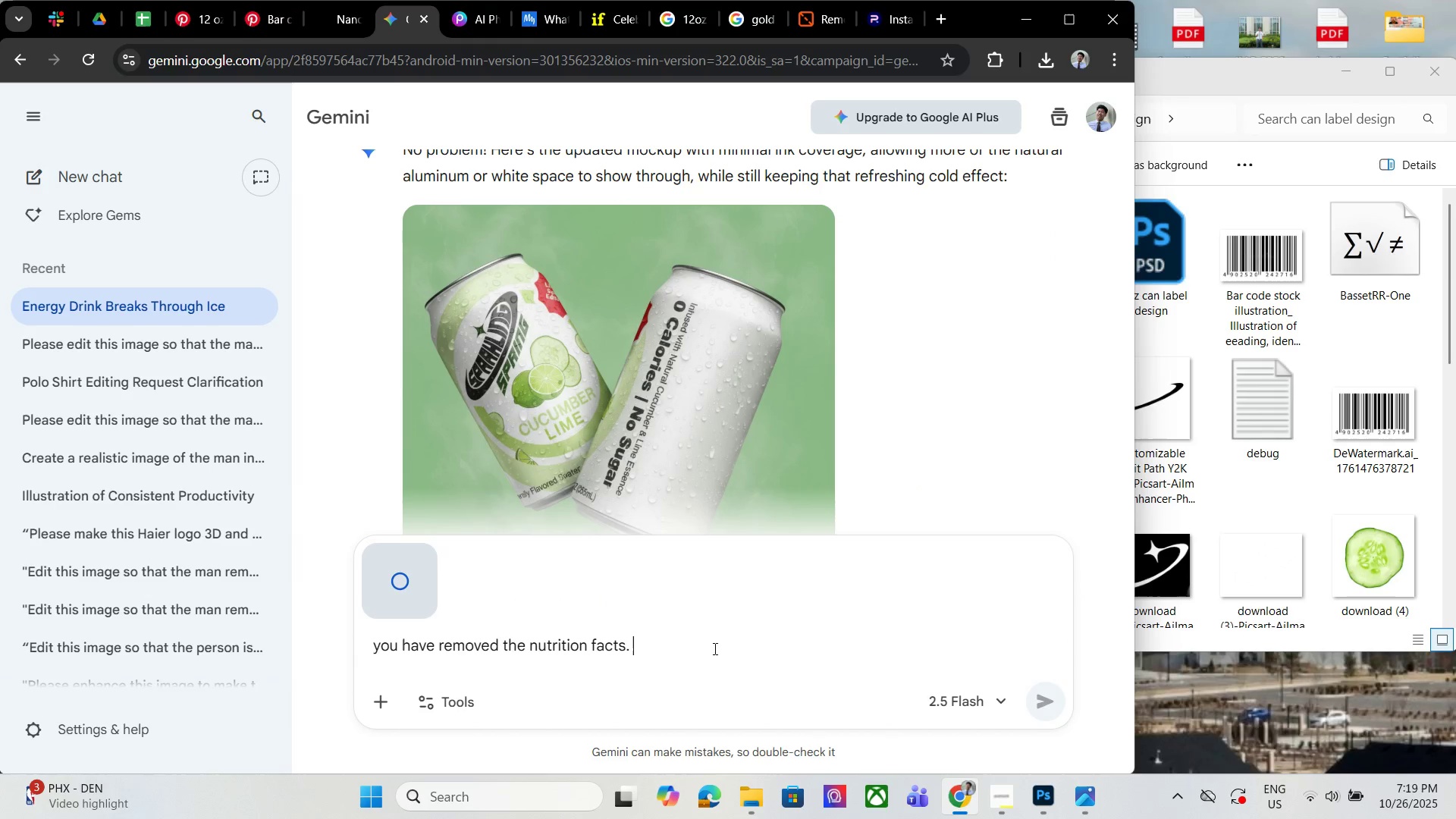 
type(an)
key(Backspace)
key(Backspace)
 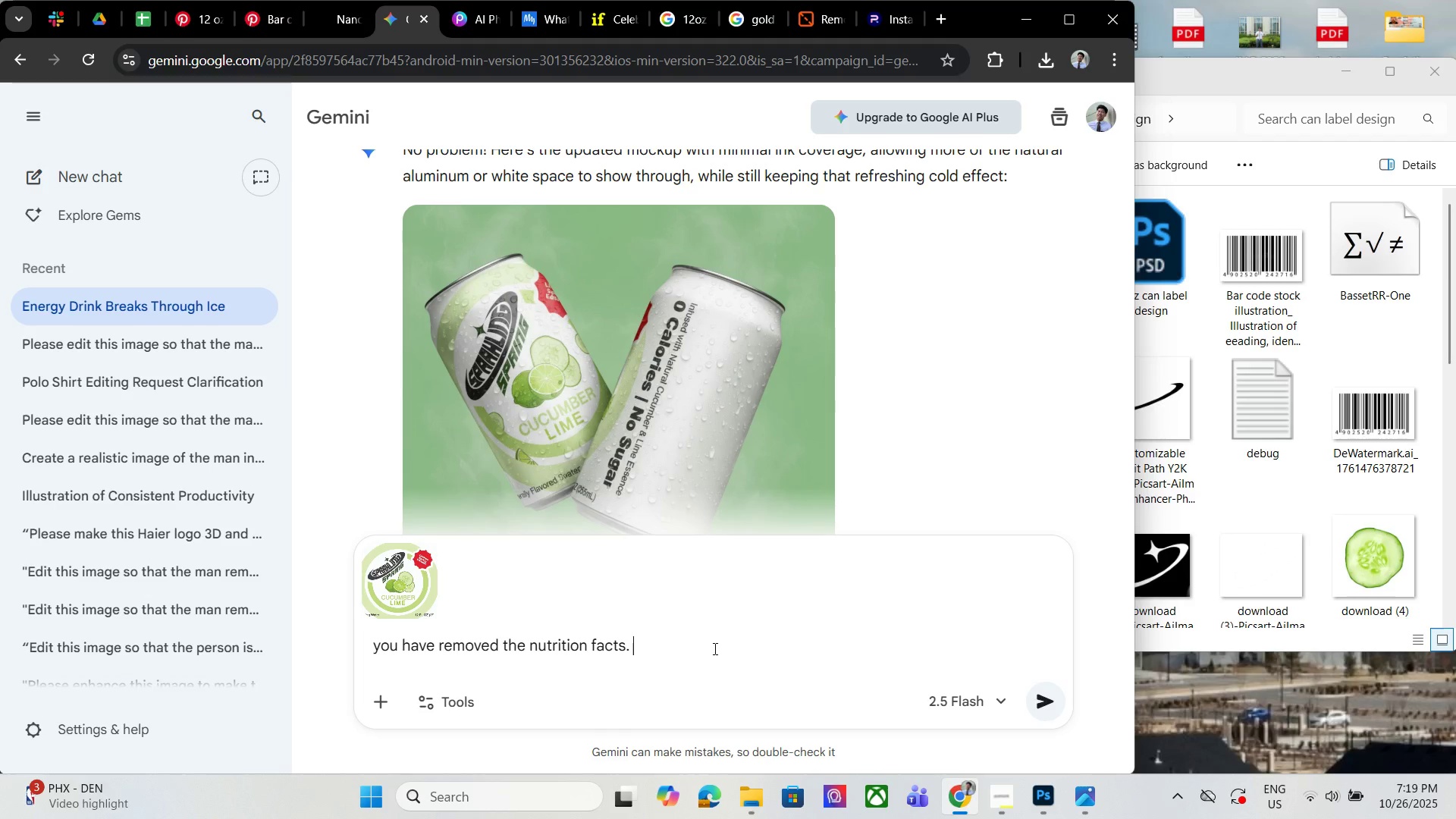 
key(Shift+Enter)
 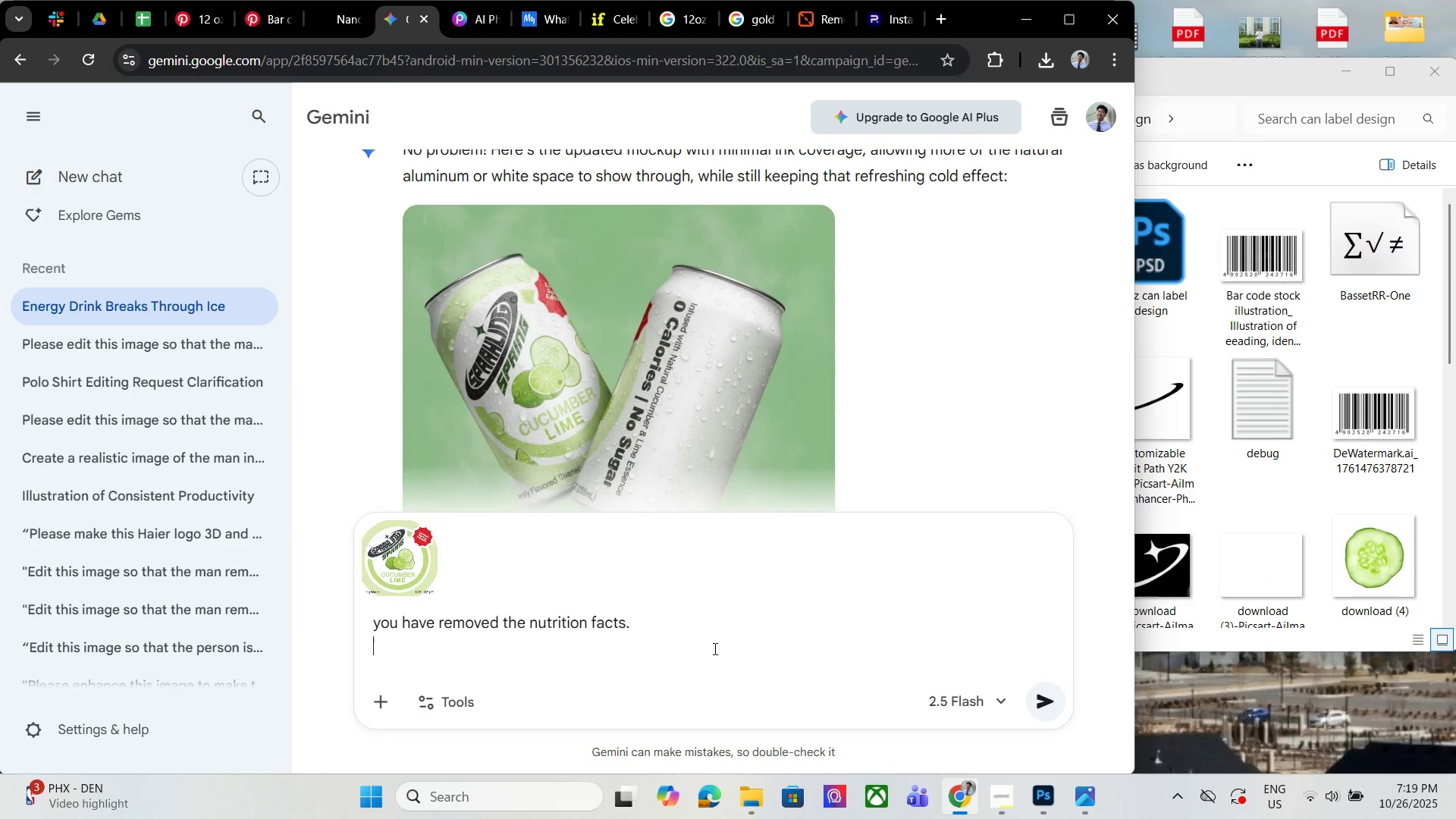 
key(Shift+Enter)
 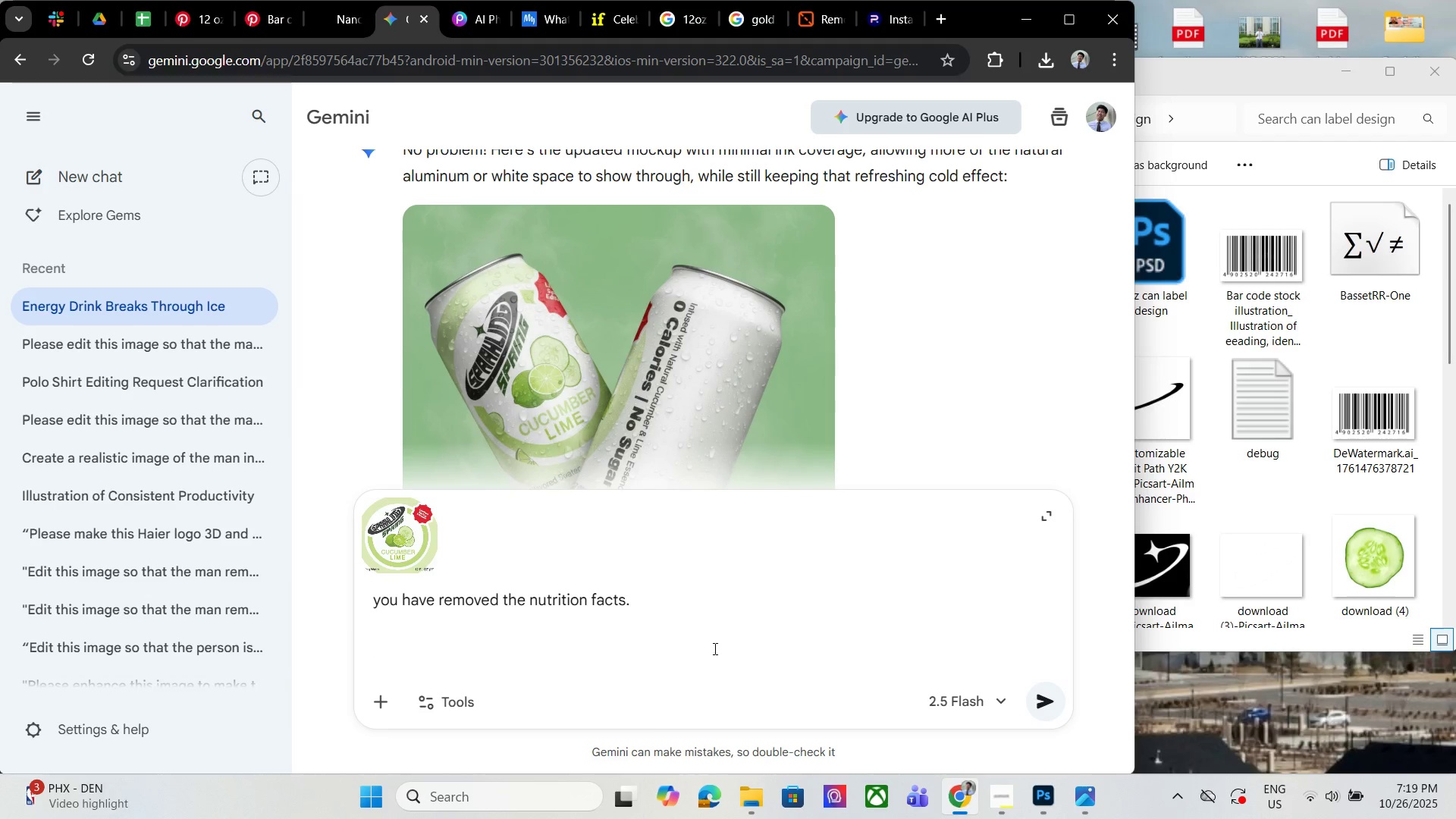 
type(And)
key(Backspace)
key(Backspace)
key(Backspace)
key(Backspace)
 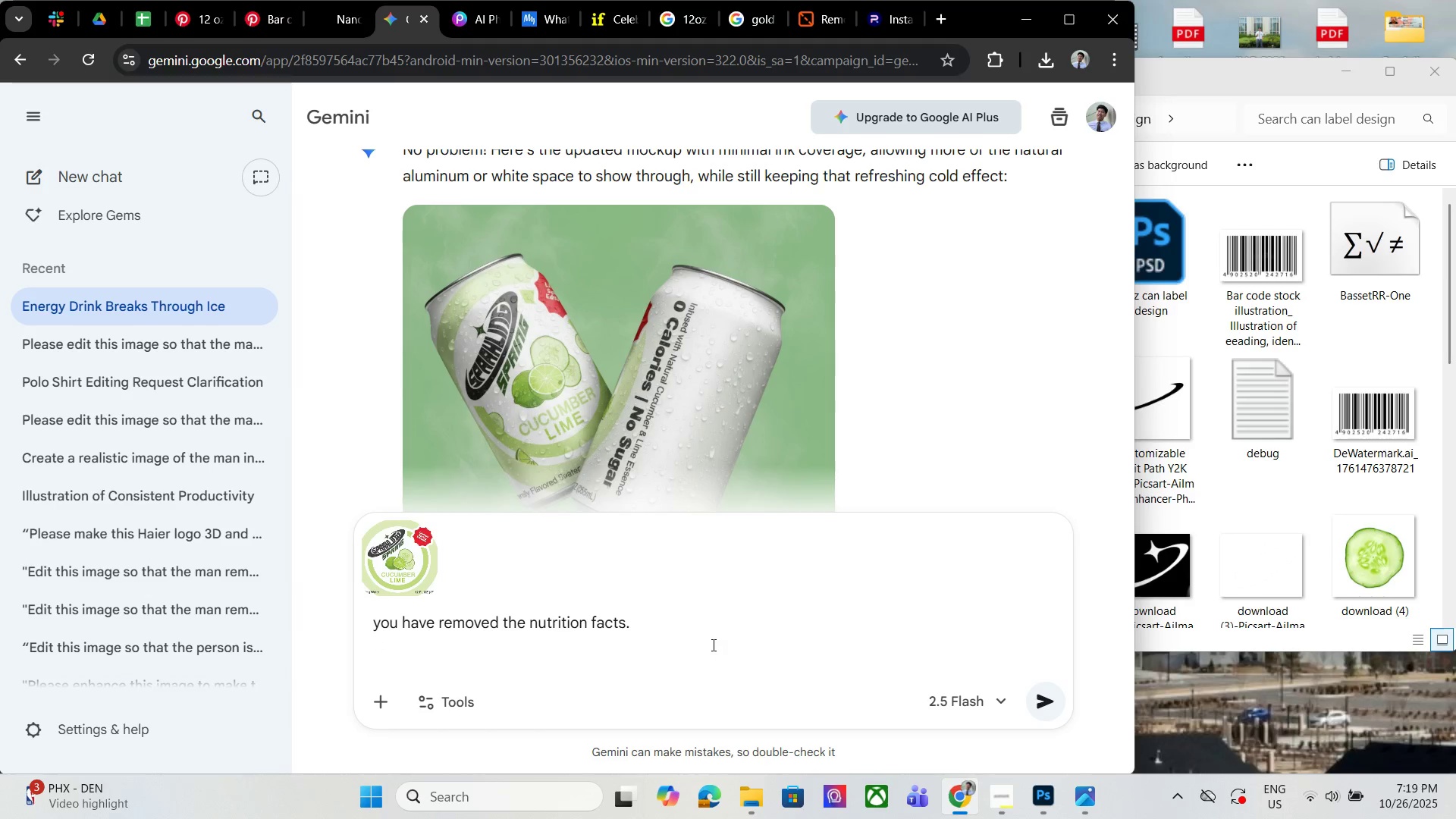 
key(Shift+Enter)
 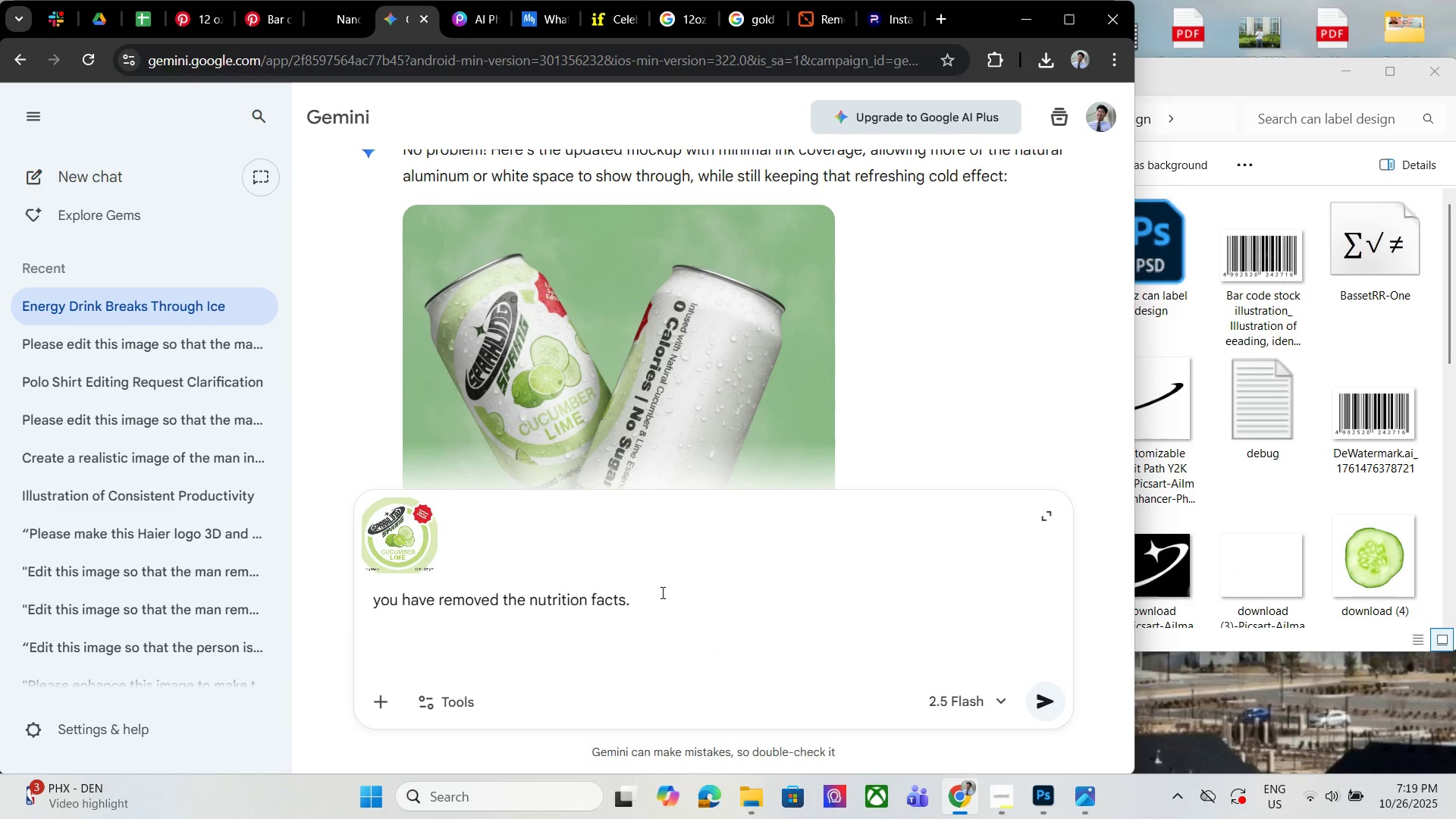 
left_click([667, 598])
 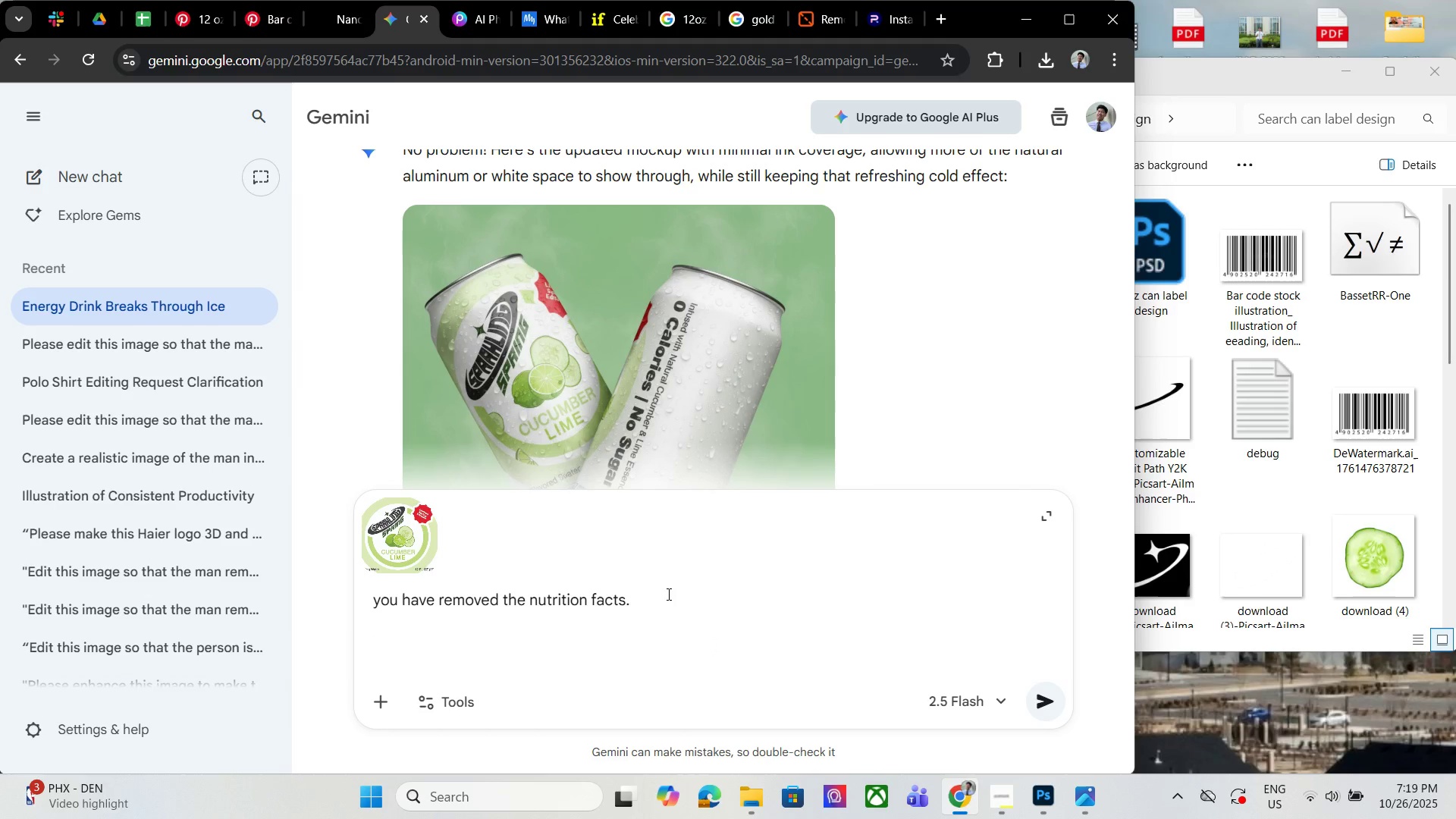 
type(Please put it back. )
key(Backspace)
 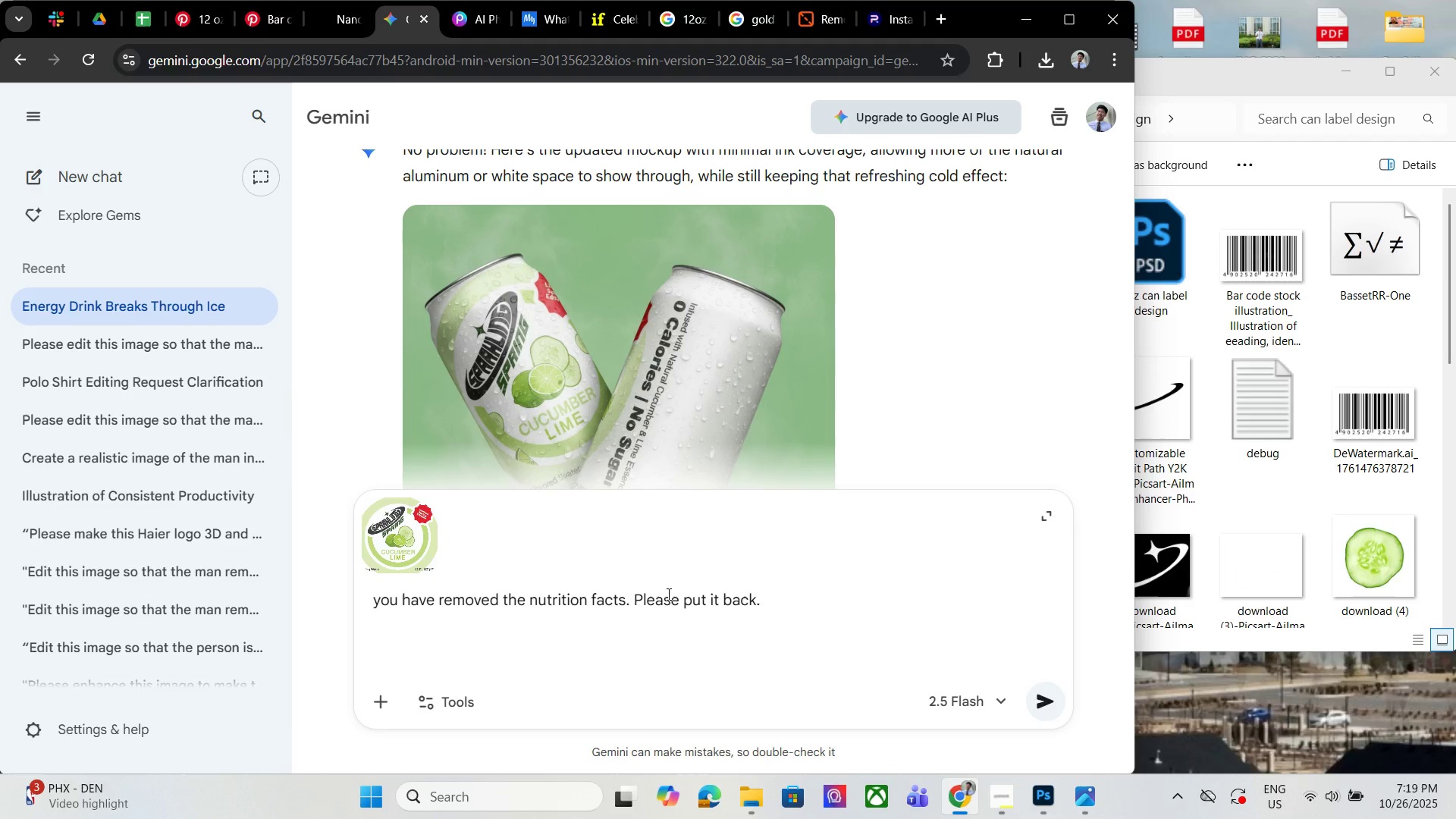 
key(Shift+Enter)
 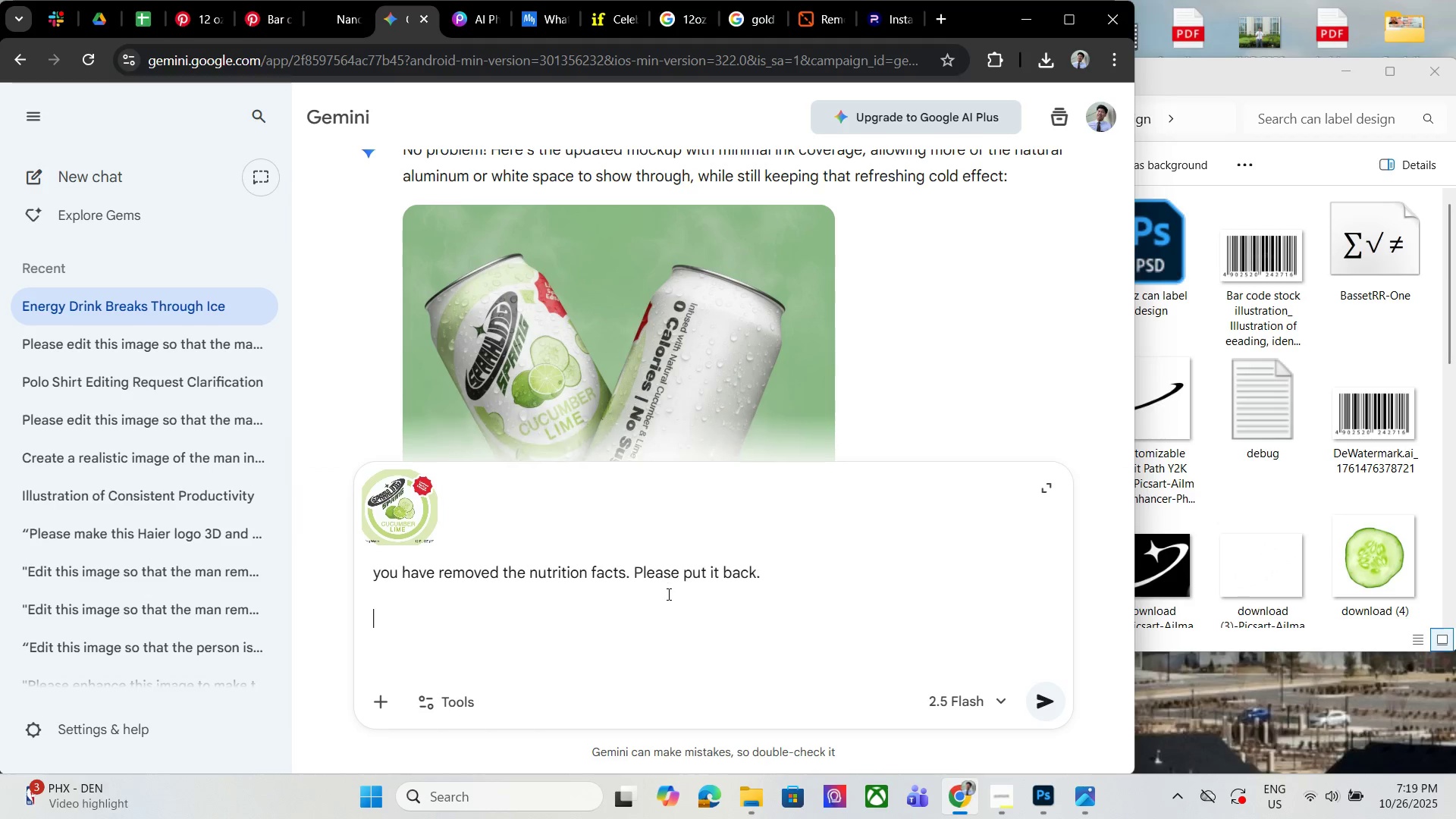 
key(Shift+Enter)
 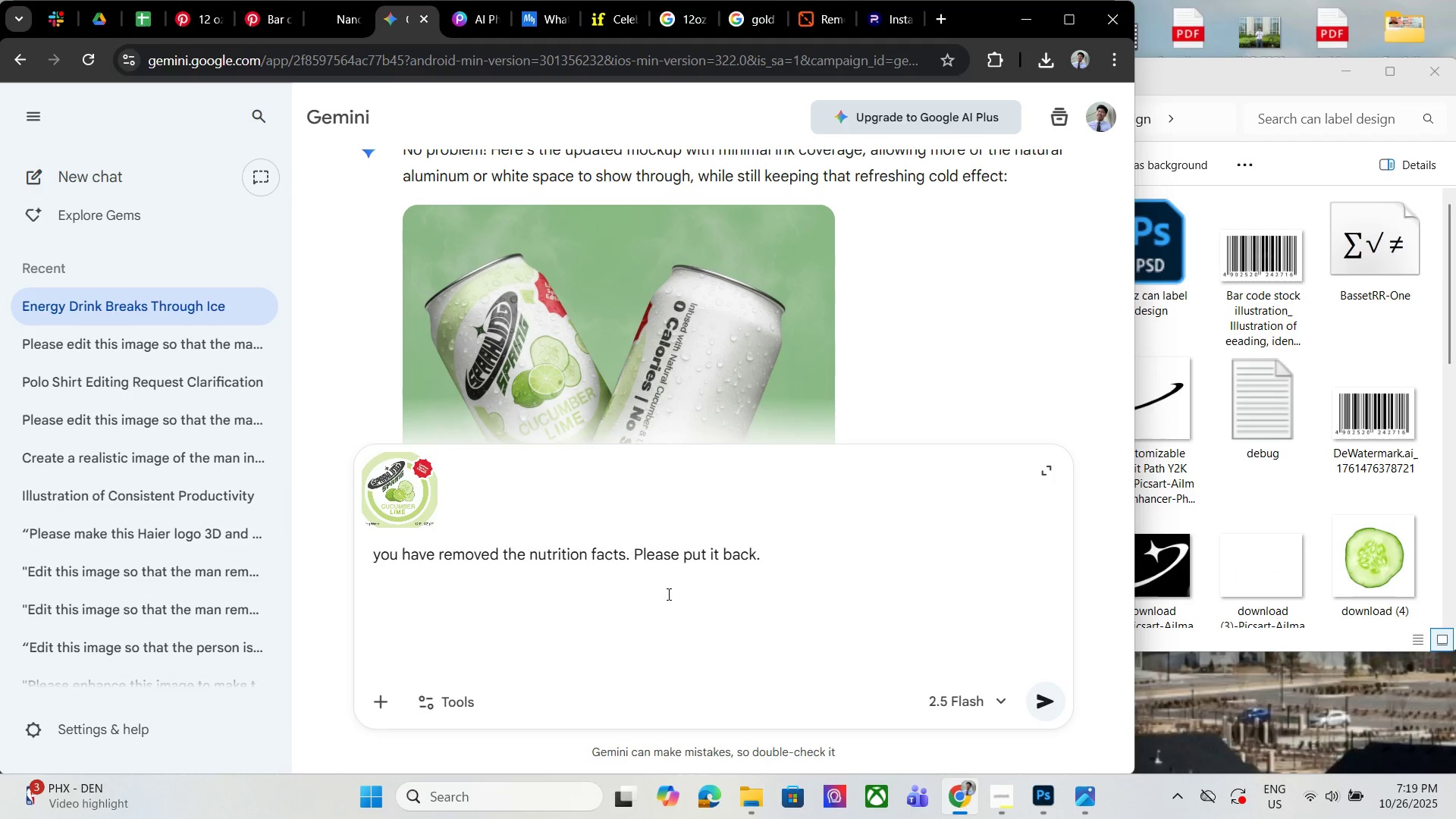 
type(n)
key(Backspace)
type(And isn)
key(Backspace)
key(Backspace)
type(nstead of the )
key(Backspace)
key(Backspace)
type(at des)
key(Backspace)
key(Backspace)
key(Backspace)
type(label design, use this. )
 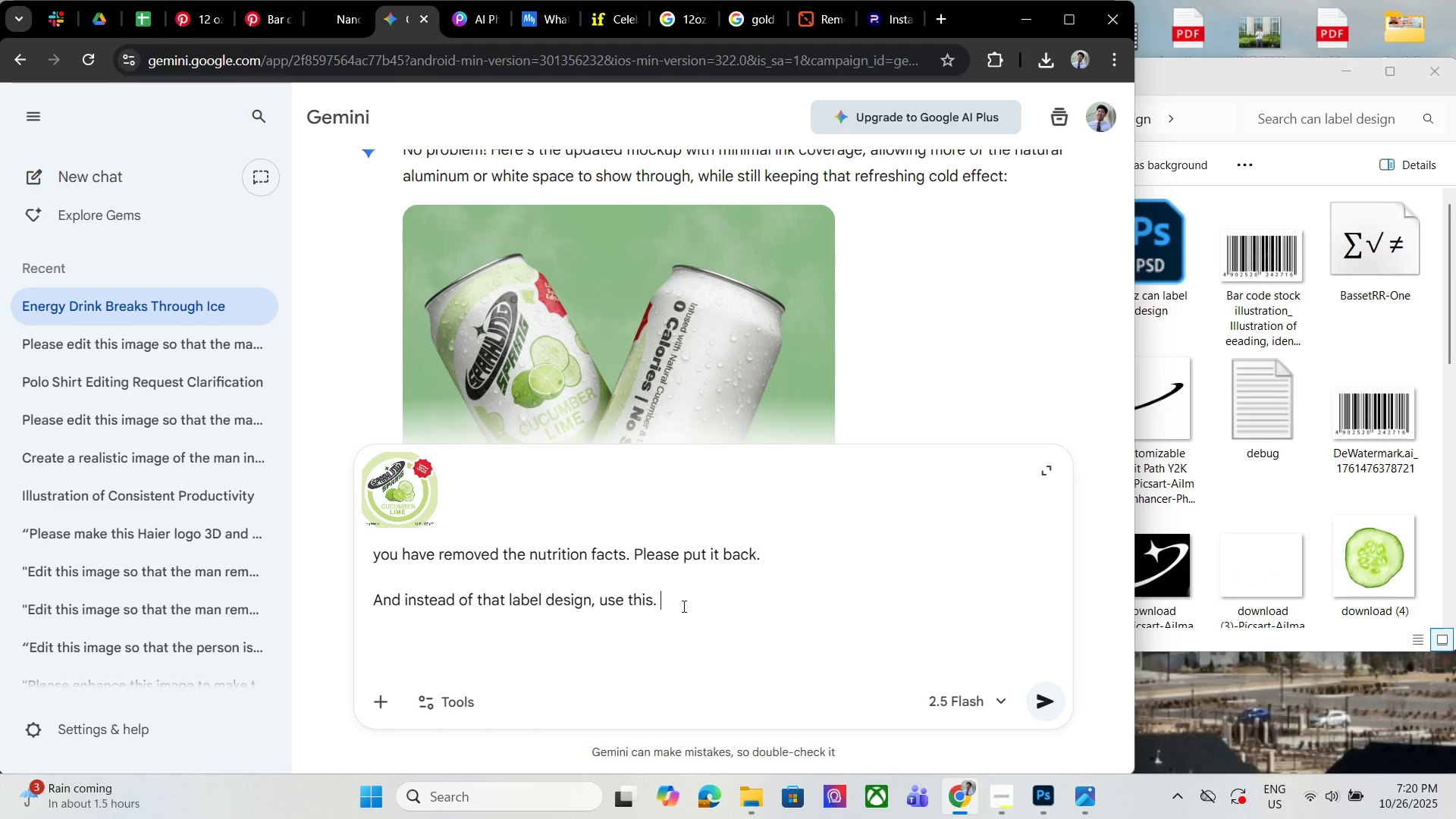 
key(Shift+Enter)
 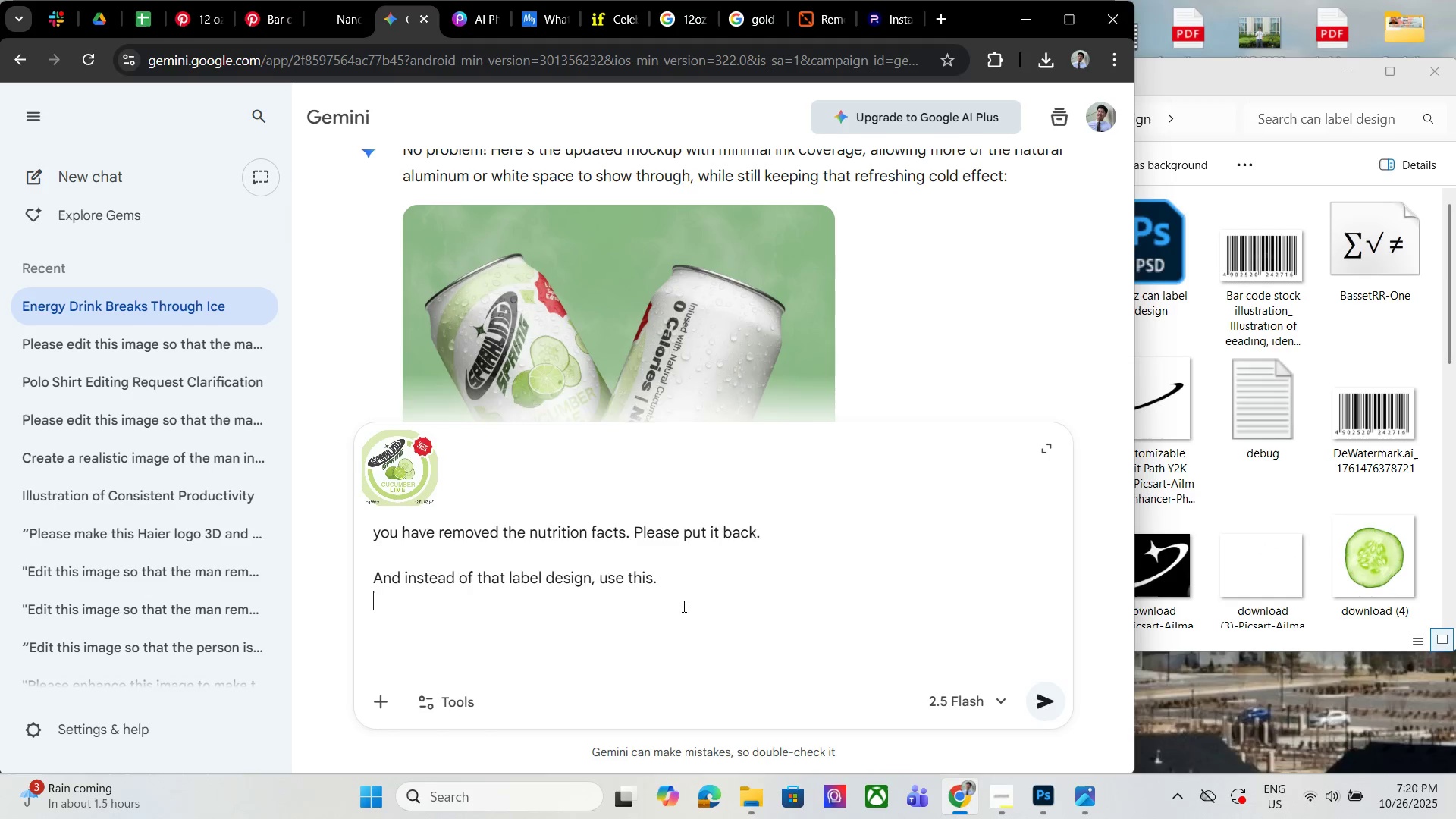 
key(Shift+Enter)
 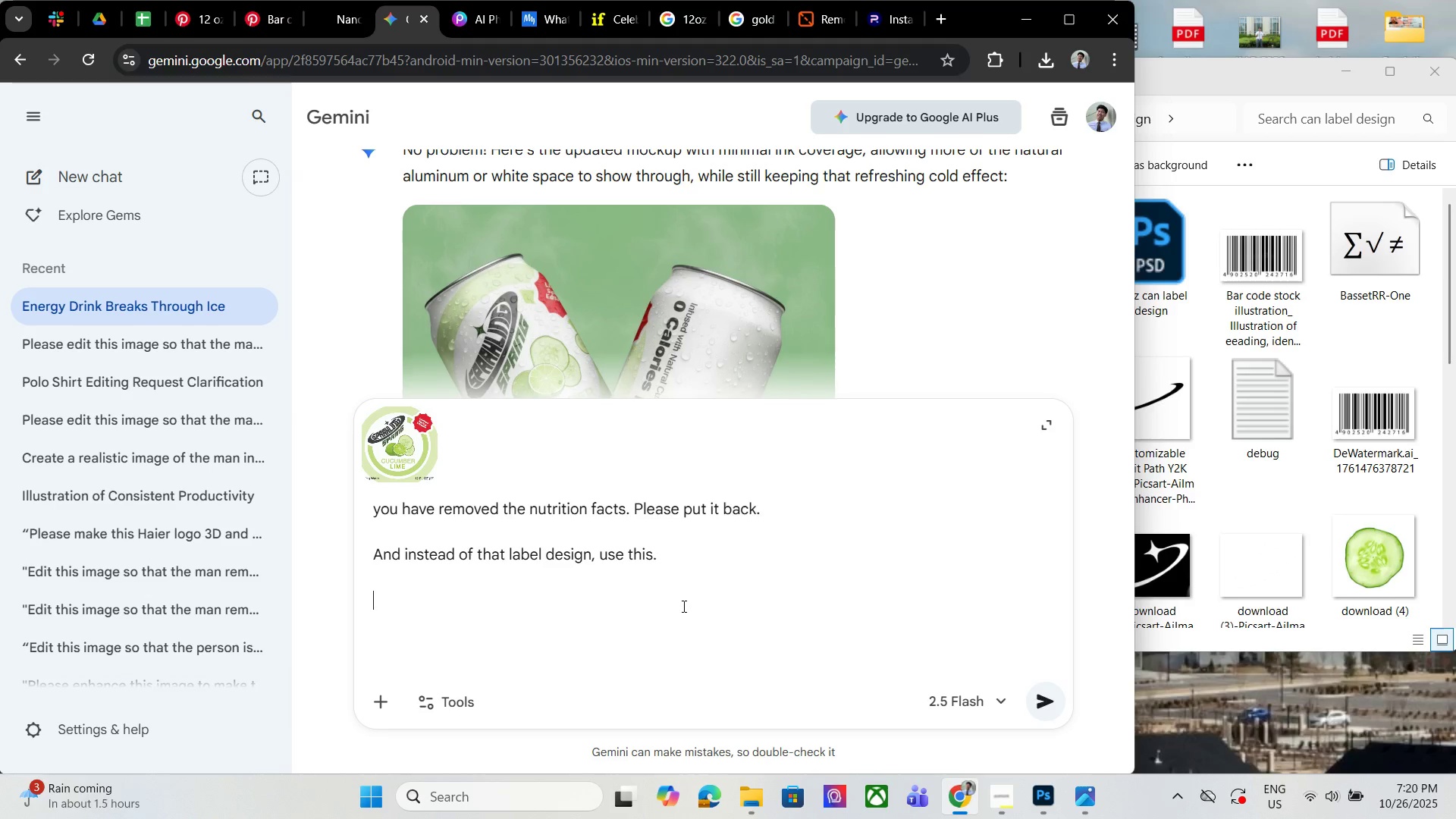 
type(Remove the smoke.)
 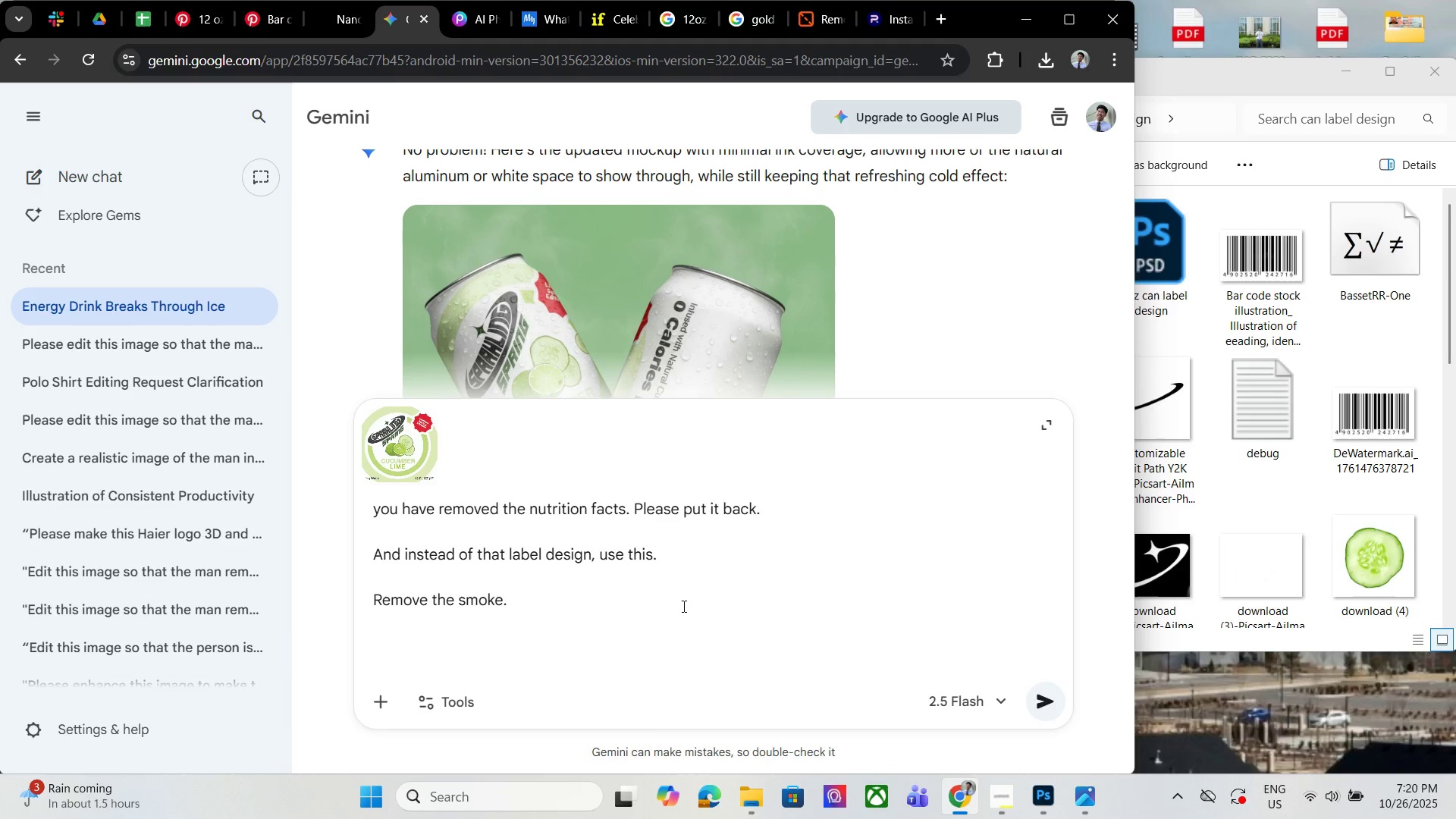 
key(Enter)
 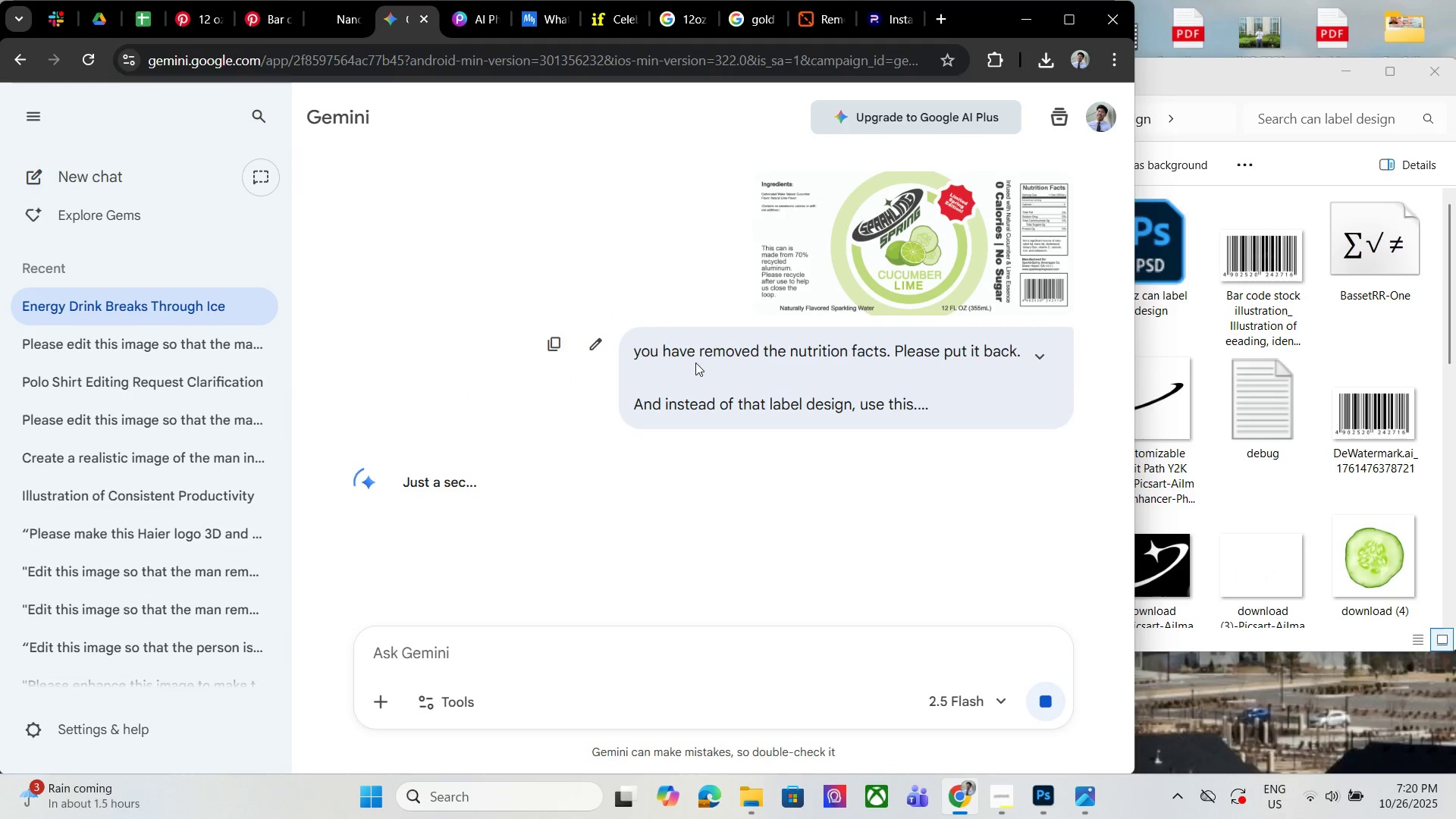 
scroll: coordinate [741, 405], scroll_direction: up, amount: 6.0
 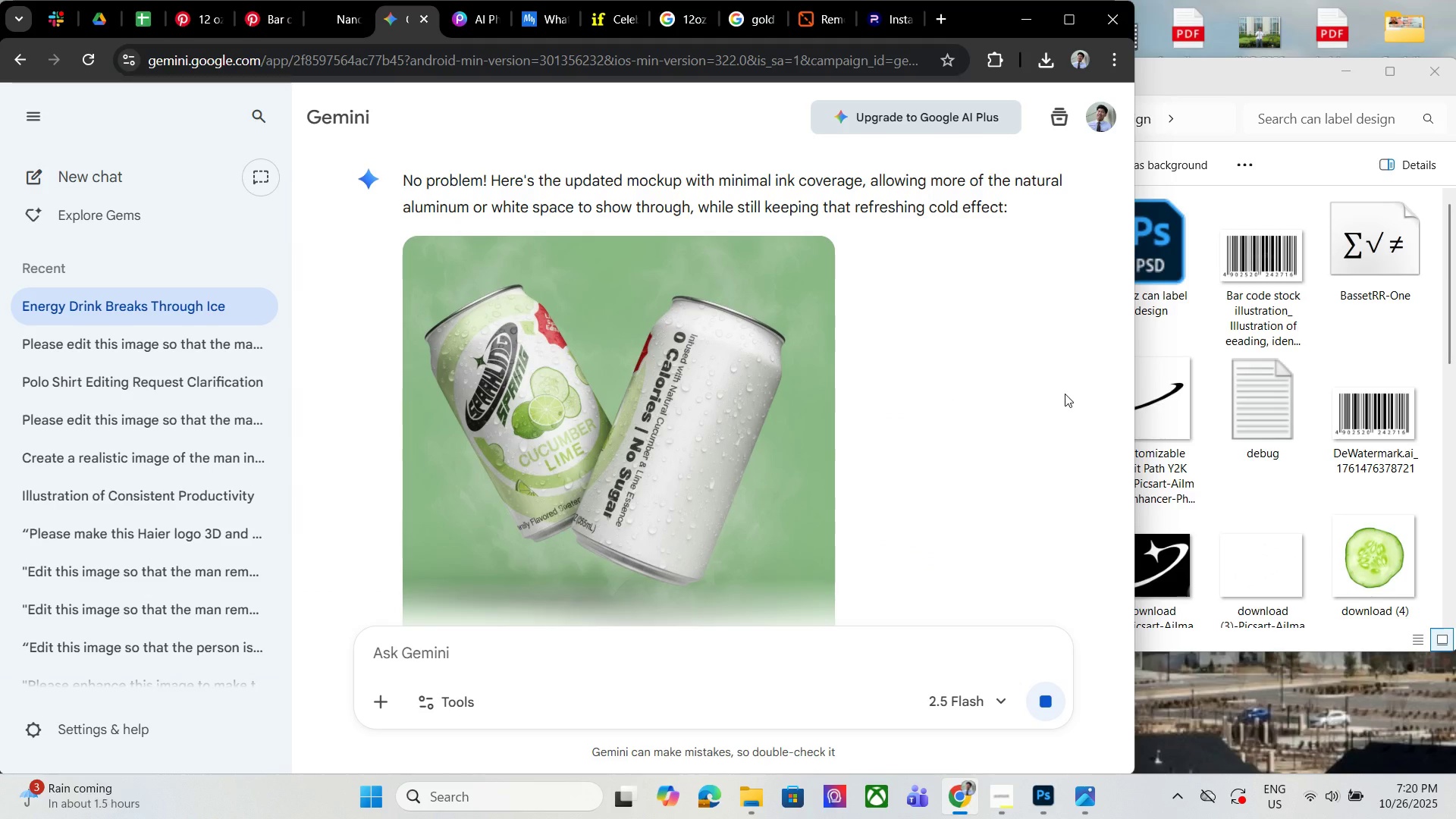 
wait(10.25)
 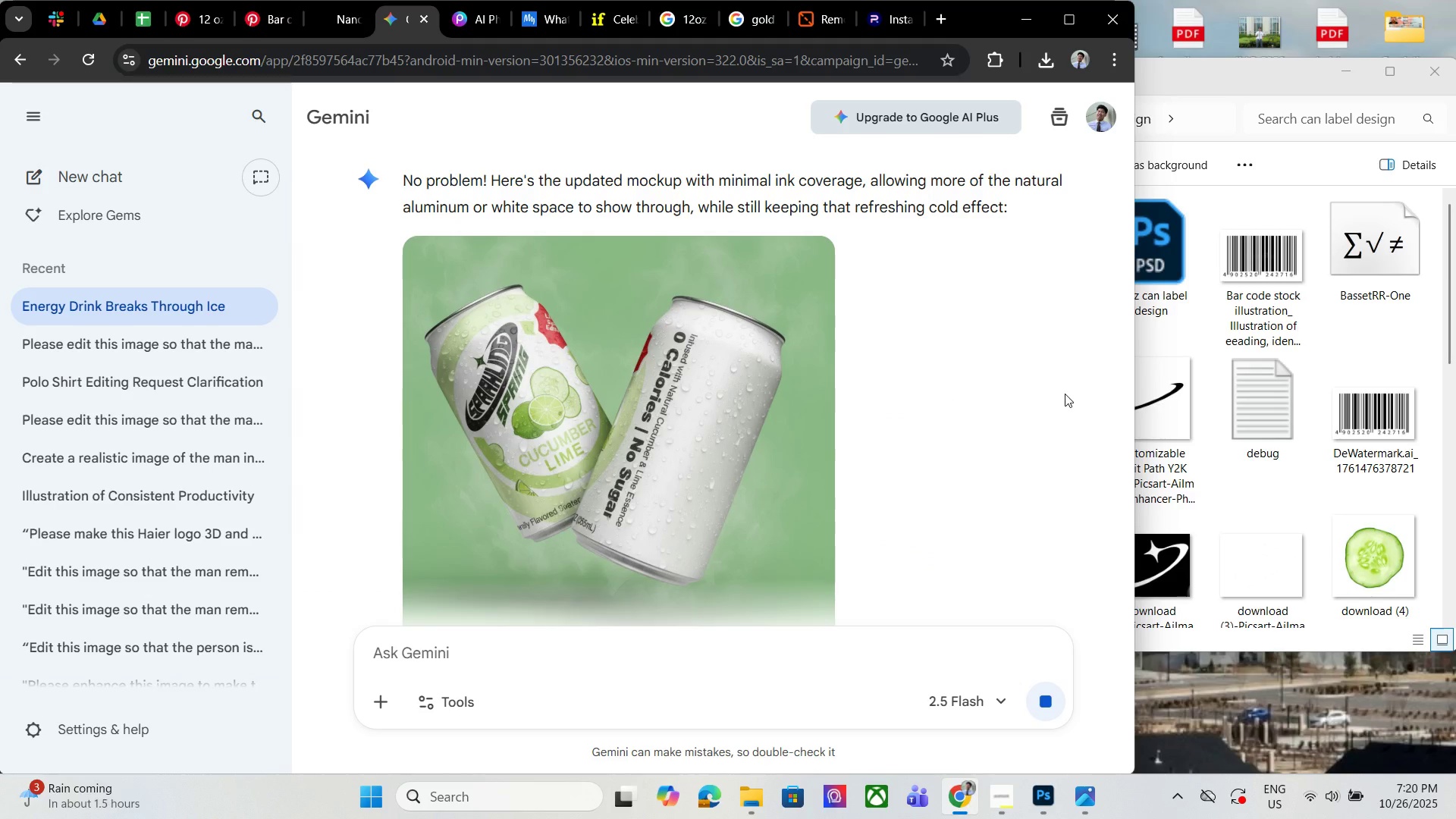 
left_click([1045, 791])
 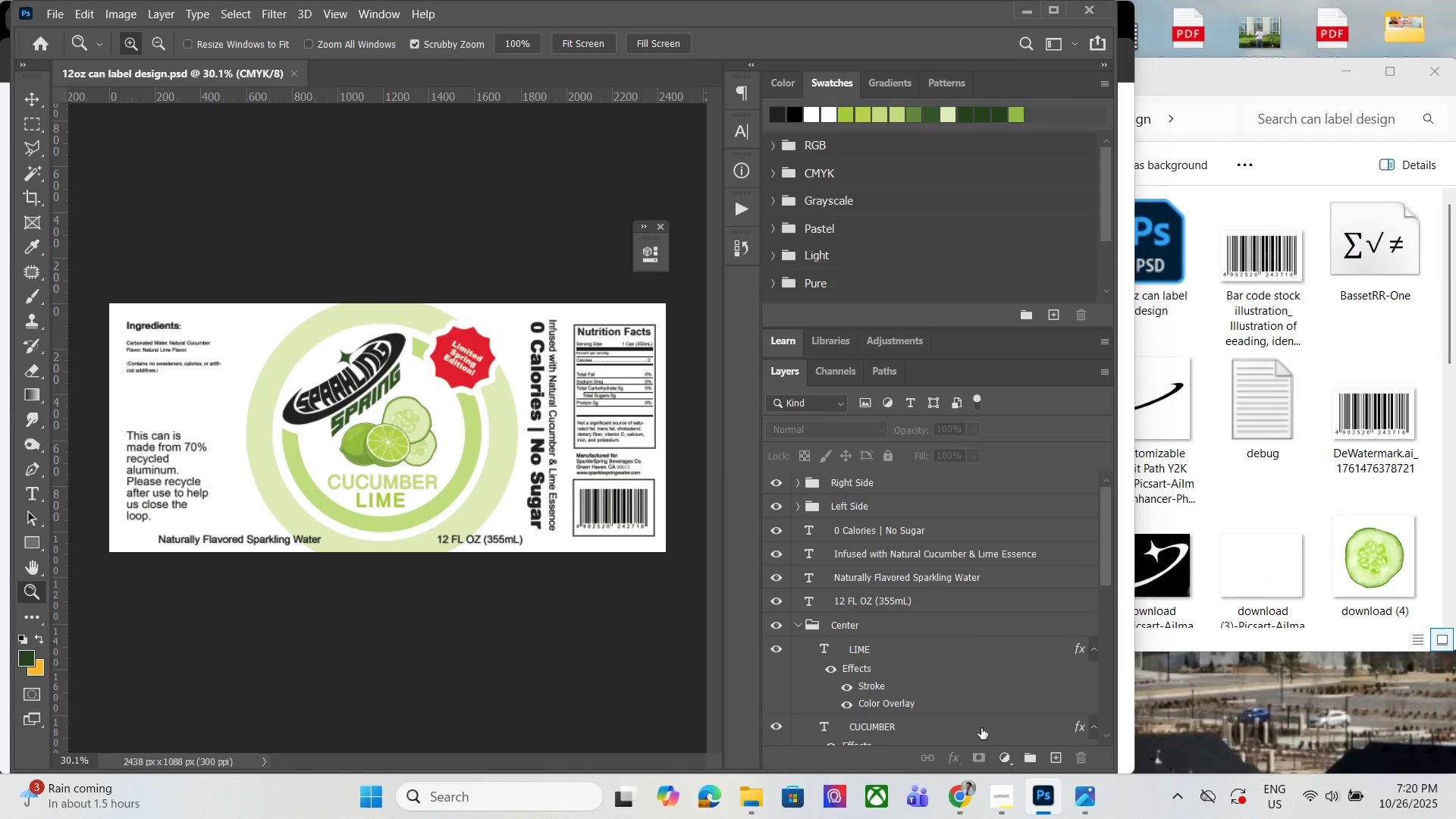 
wait(9.11)
 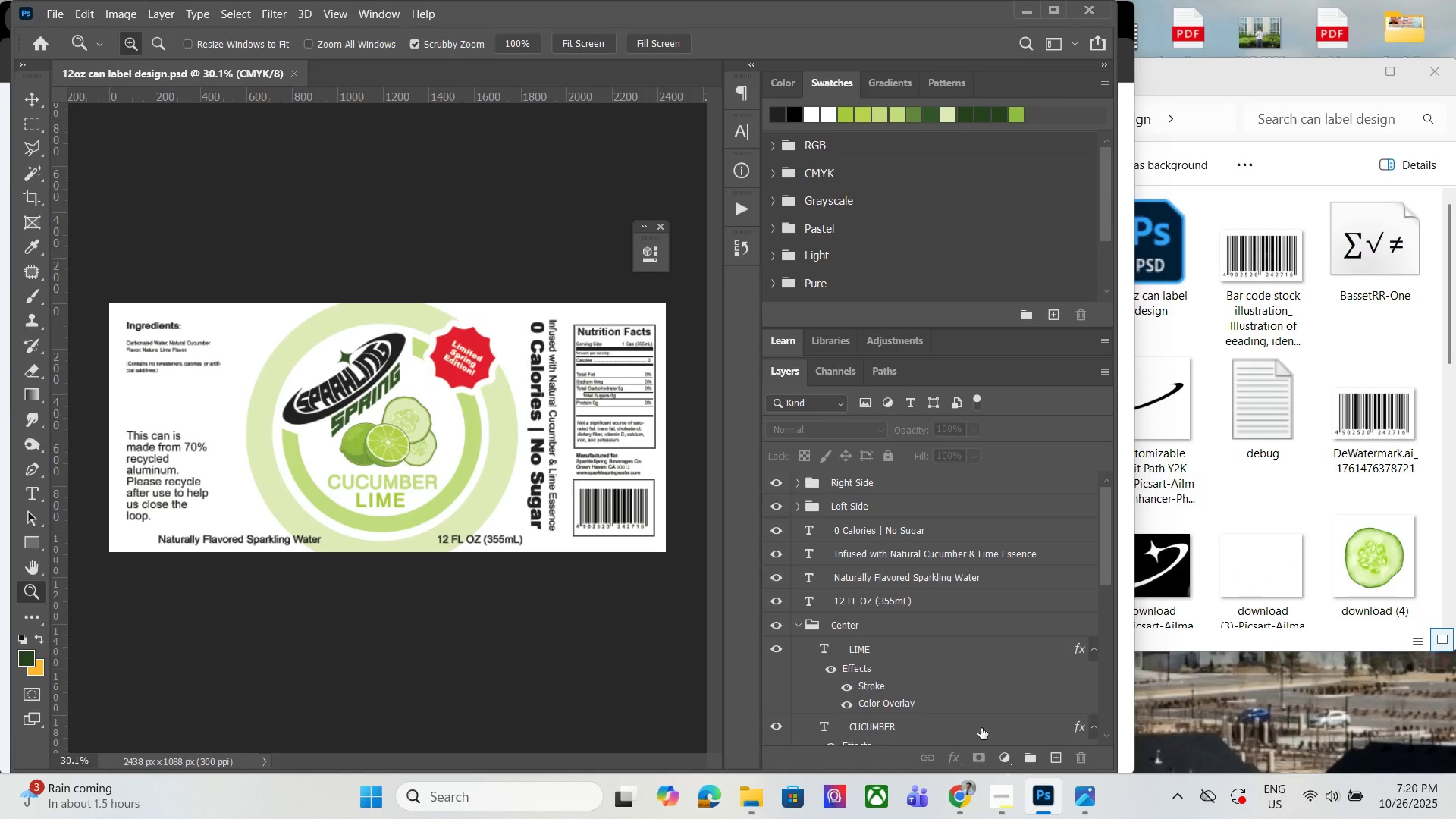 
left_click([966, 802])
 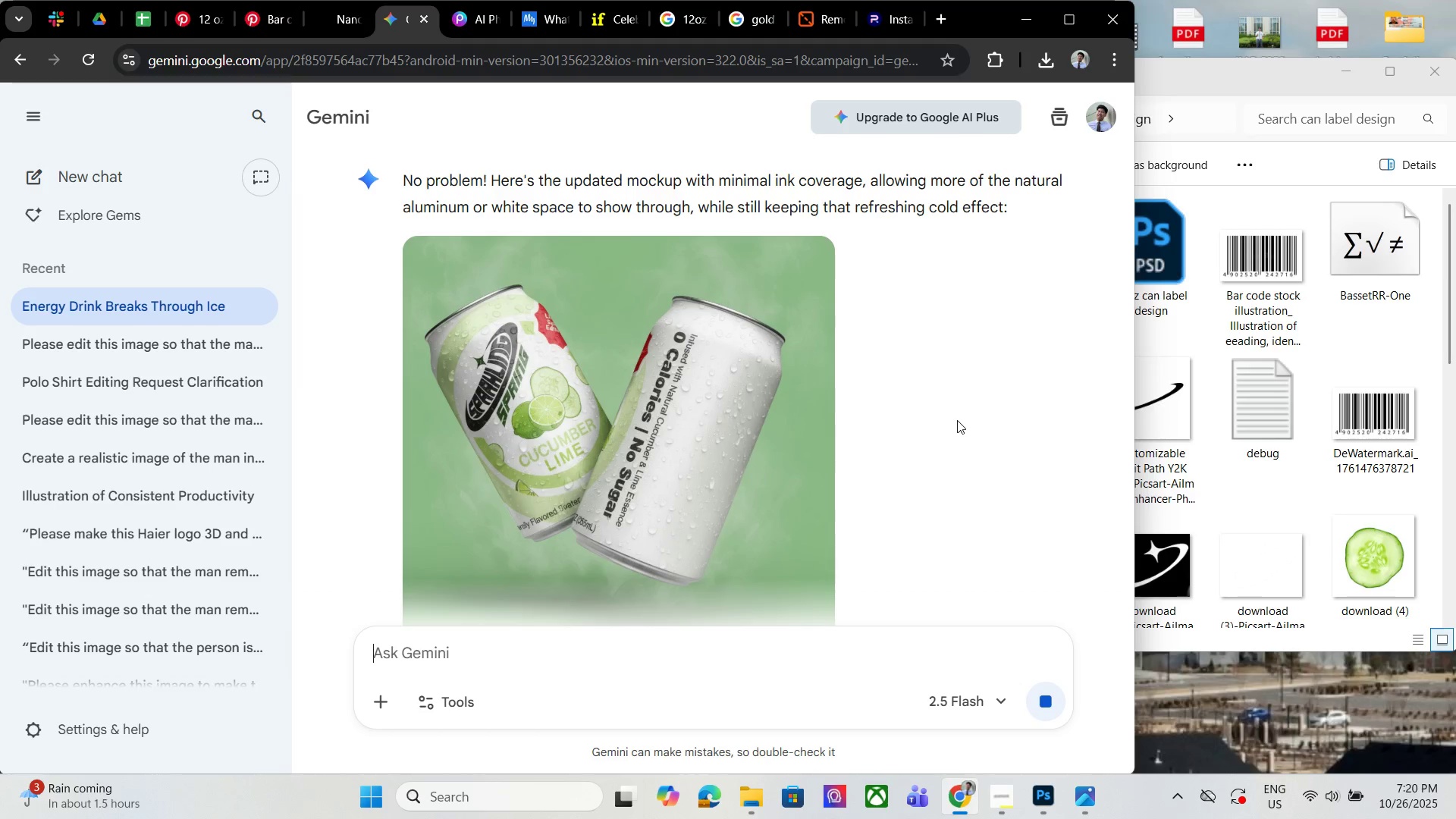 
scroll: coordinate [951, 403], scroll_direction: down, amount: 6.0
 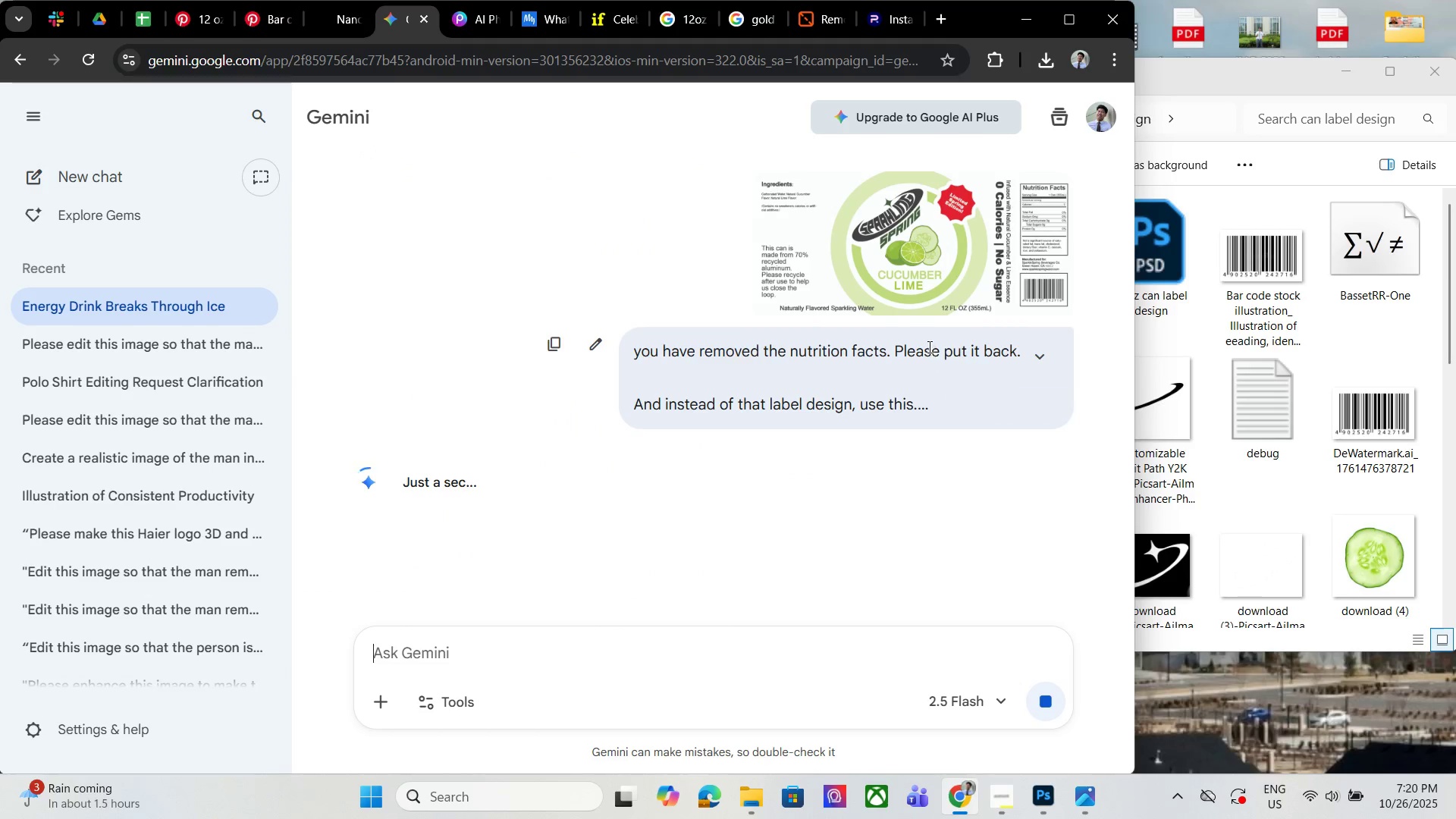 
scroll: coordinate [902, 340], scroll_direction: up, amount: 5.0
 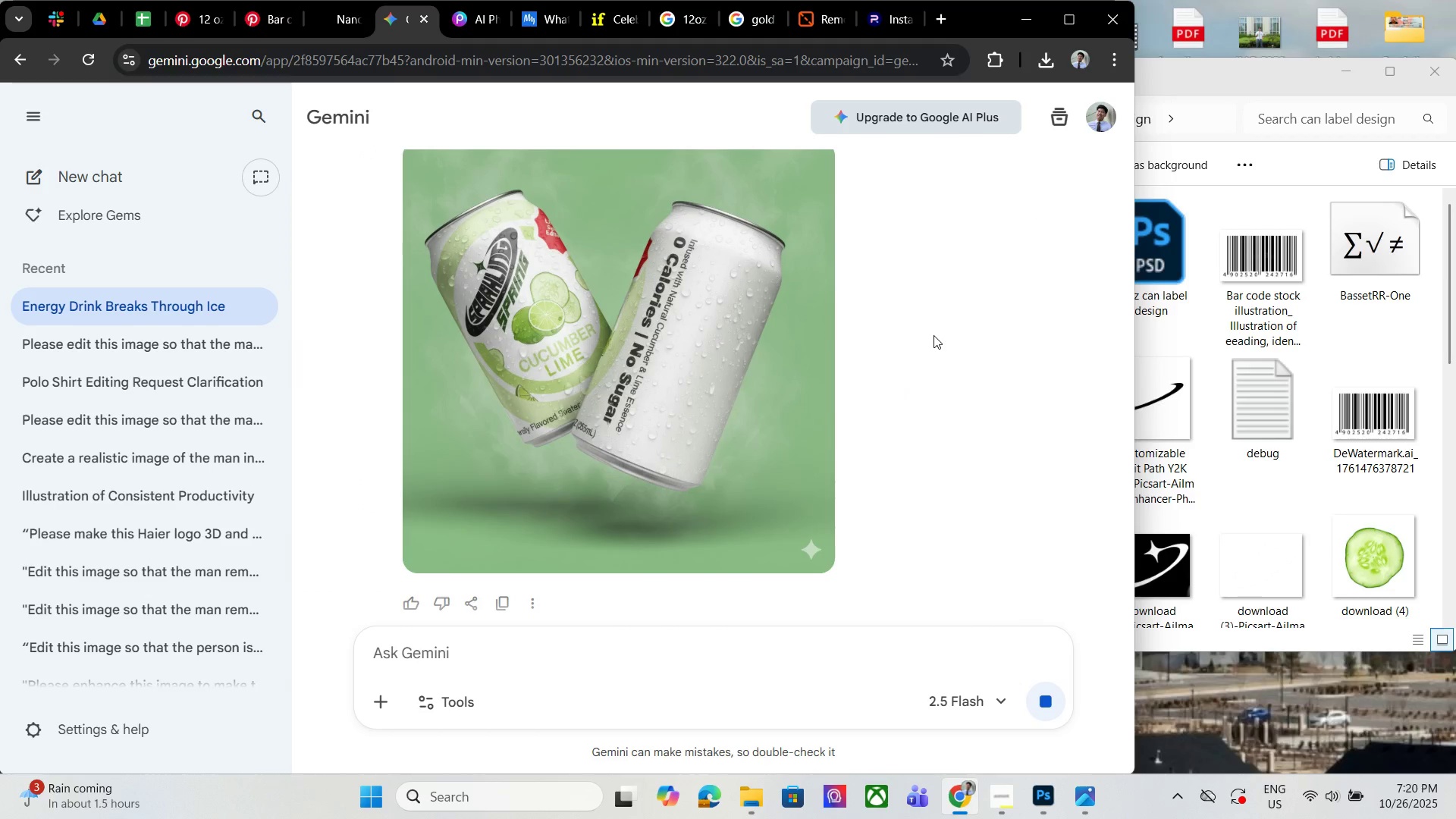 
wait(5.09)
 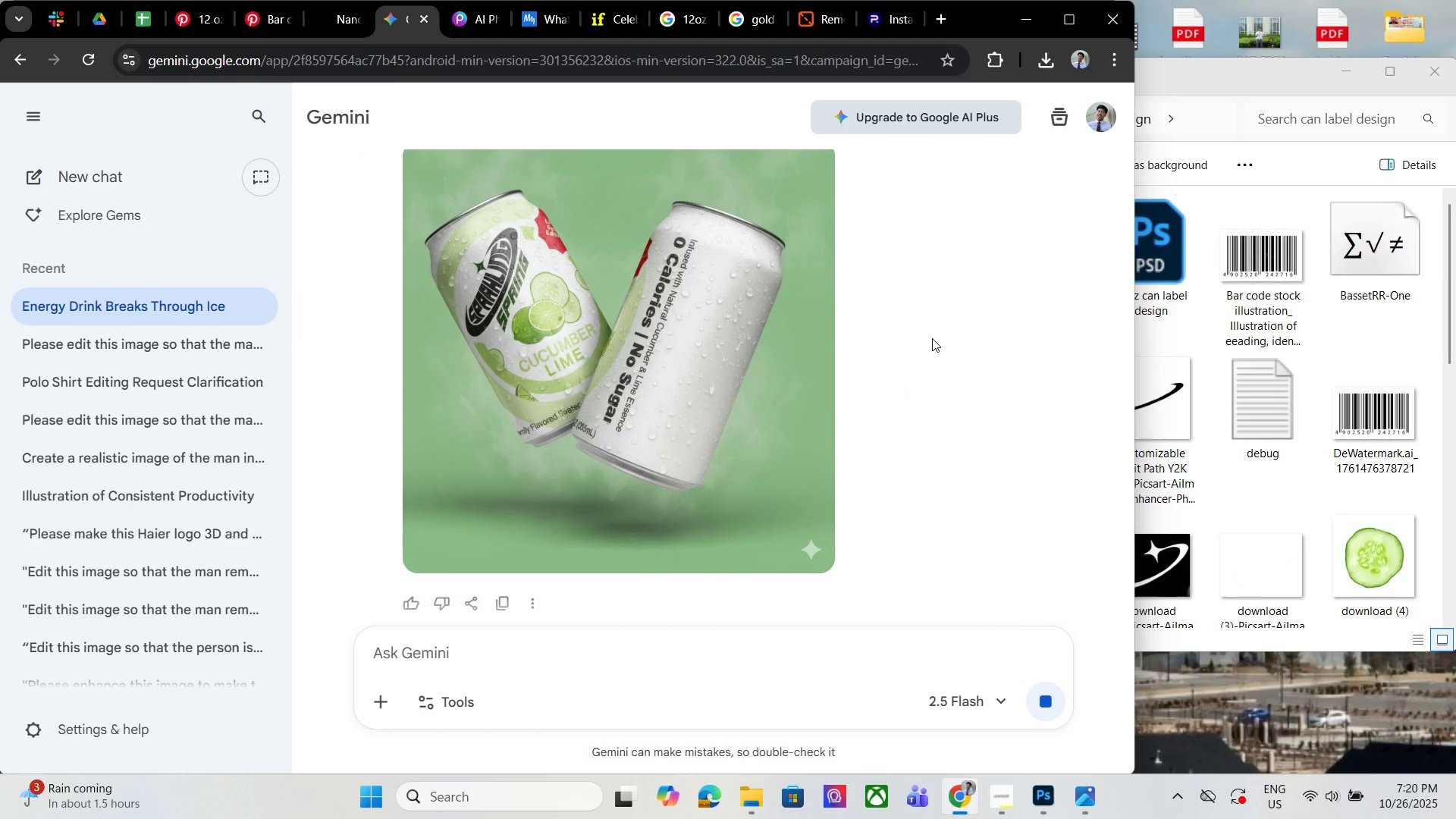 
scroll: coordinate [934, 331], scroll_direction: down, amount: 5.0
 